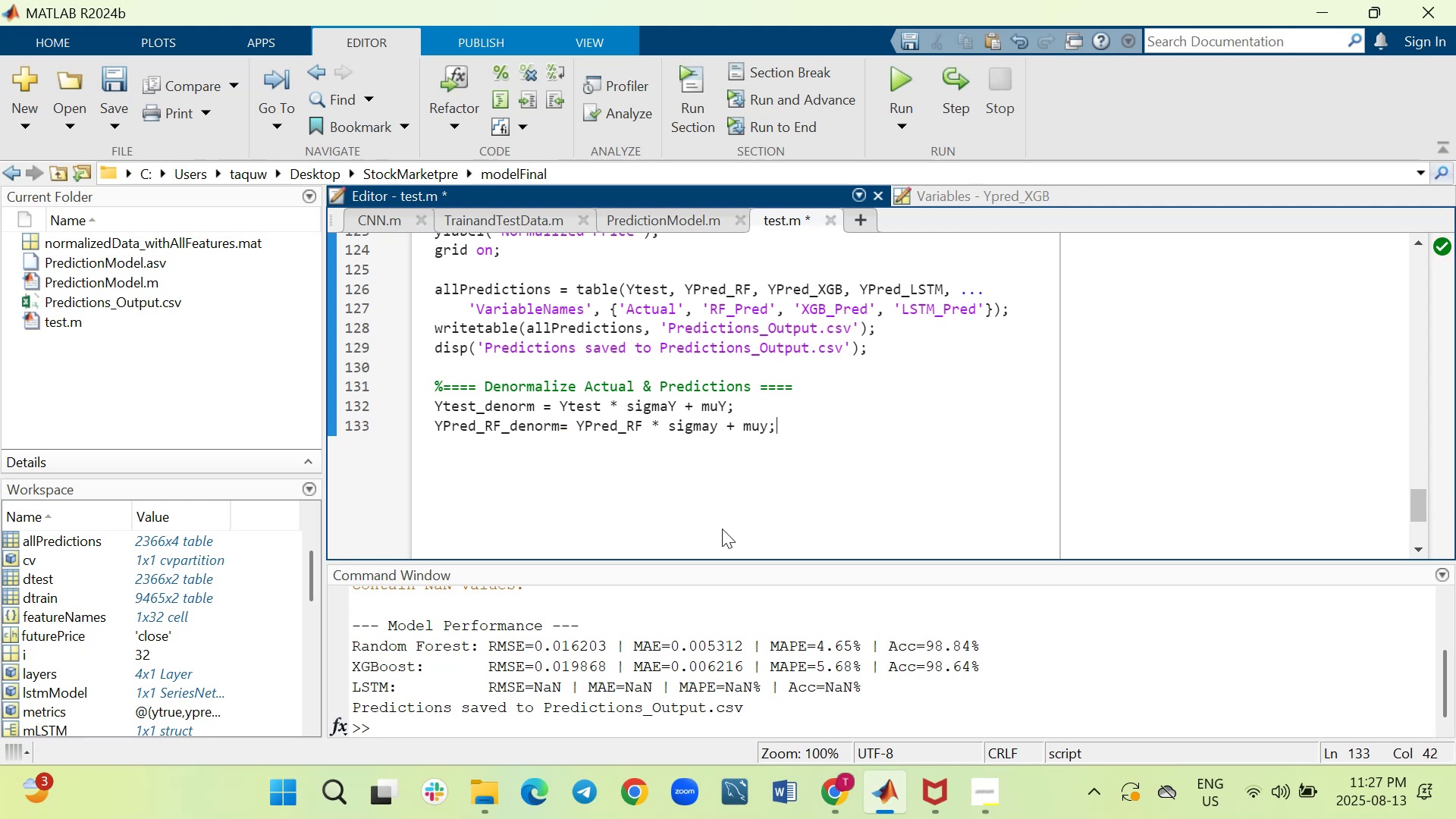 
wait(9.02)
 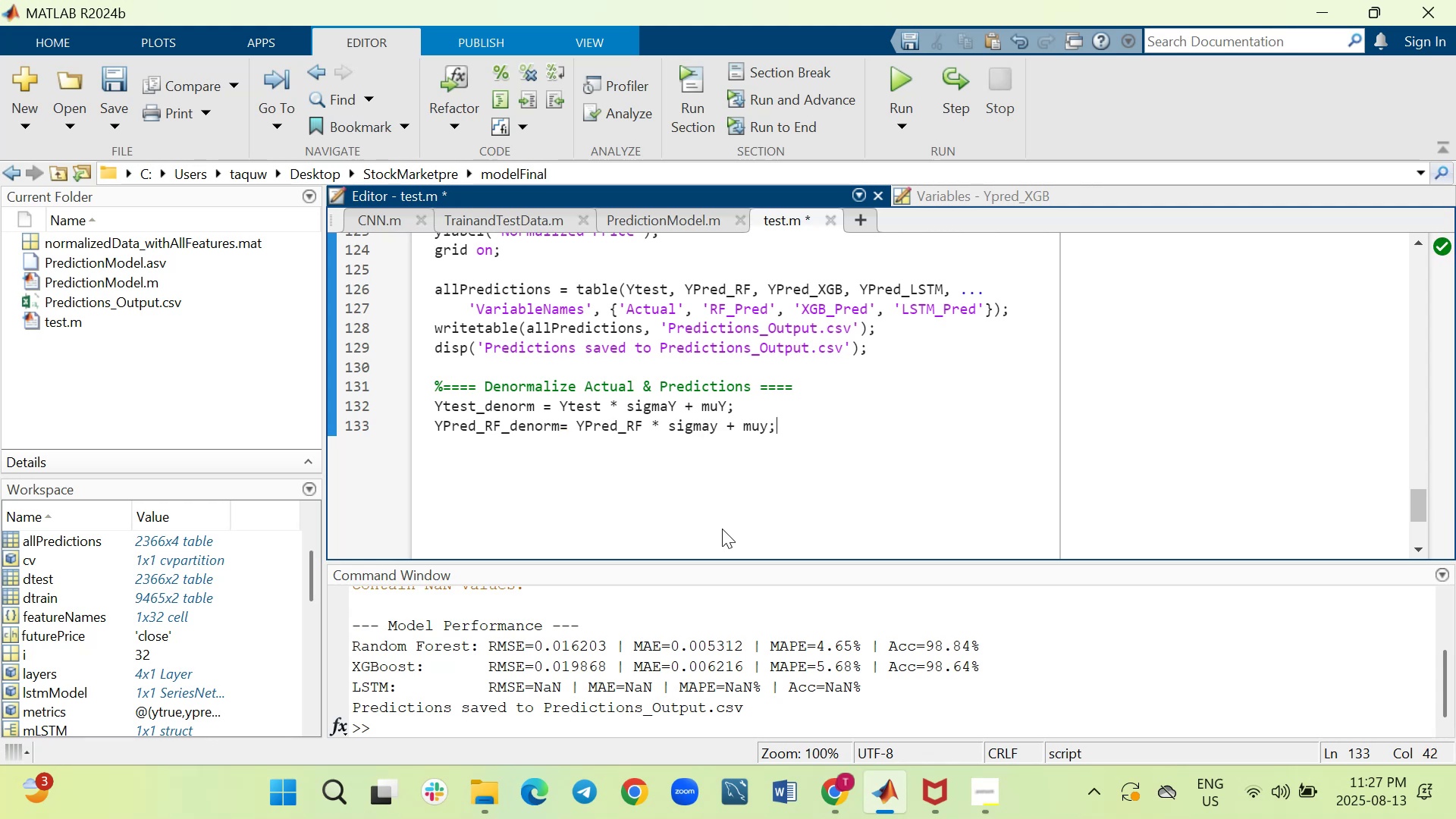 
key(Shift+ShiftRight)
 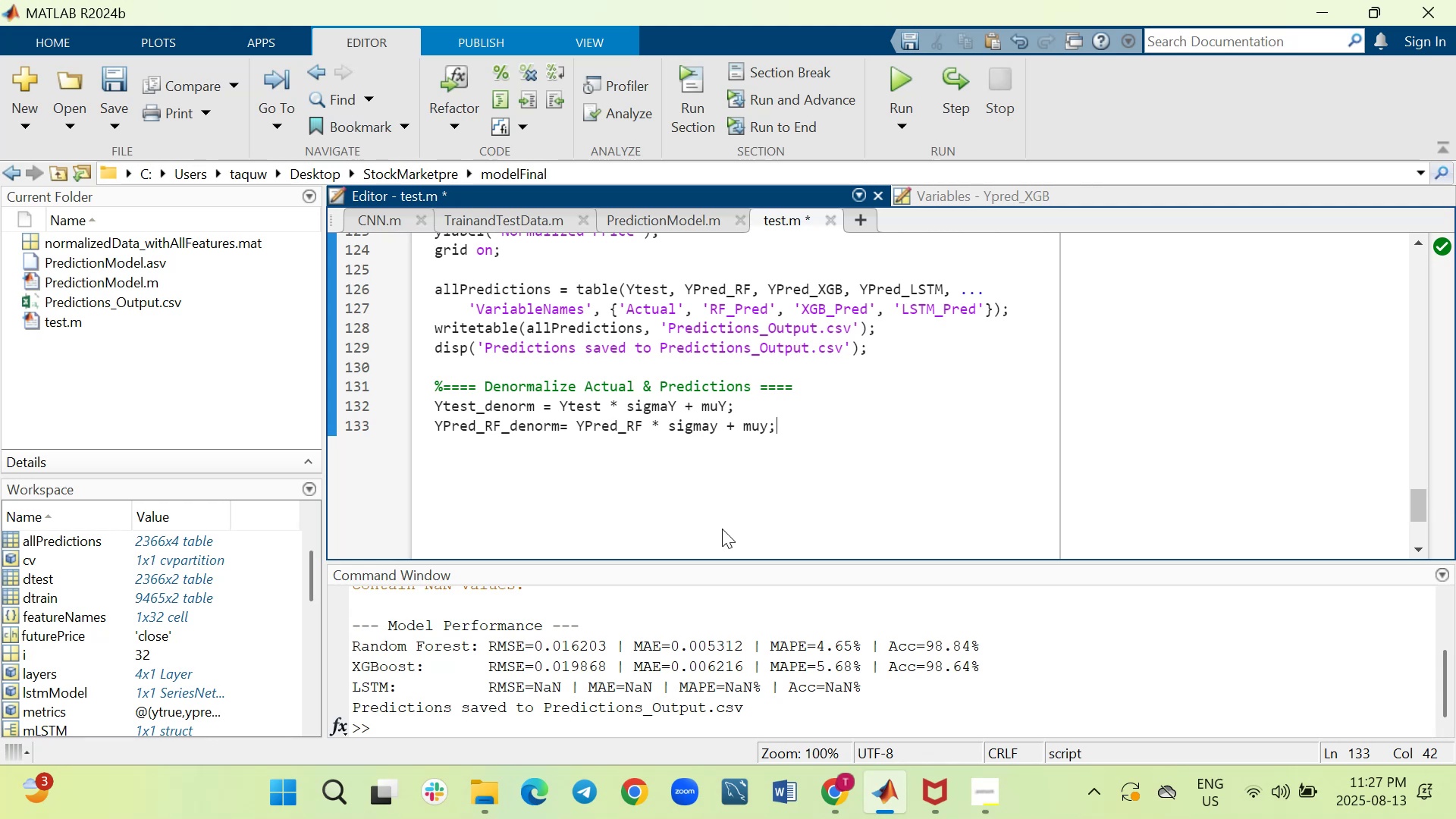 
key(Shift+Enter)
 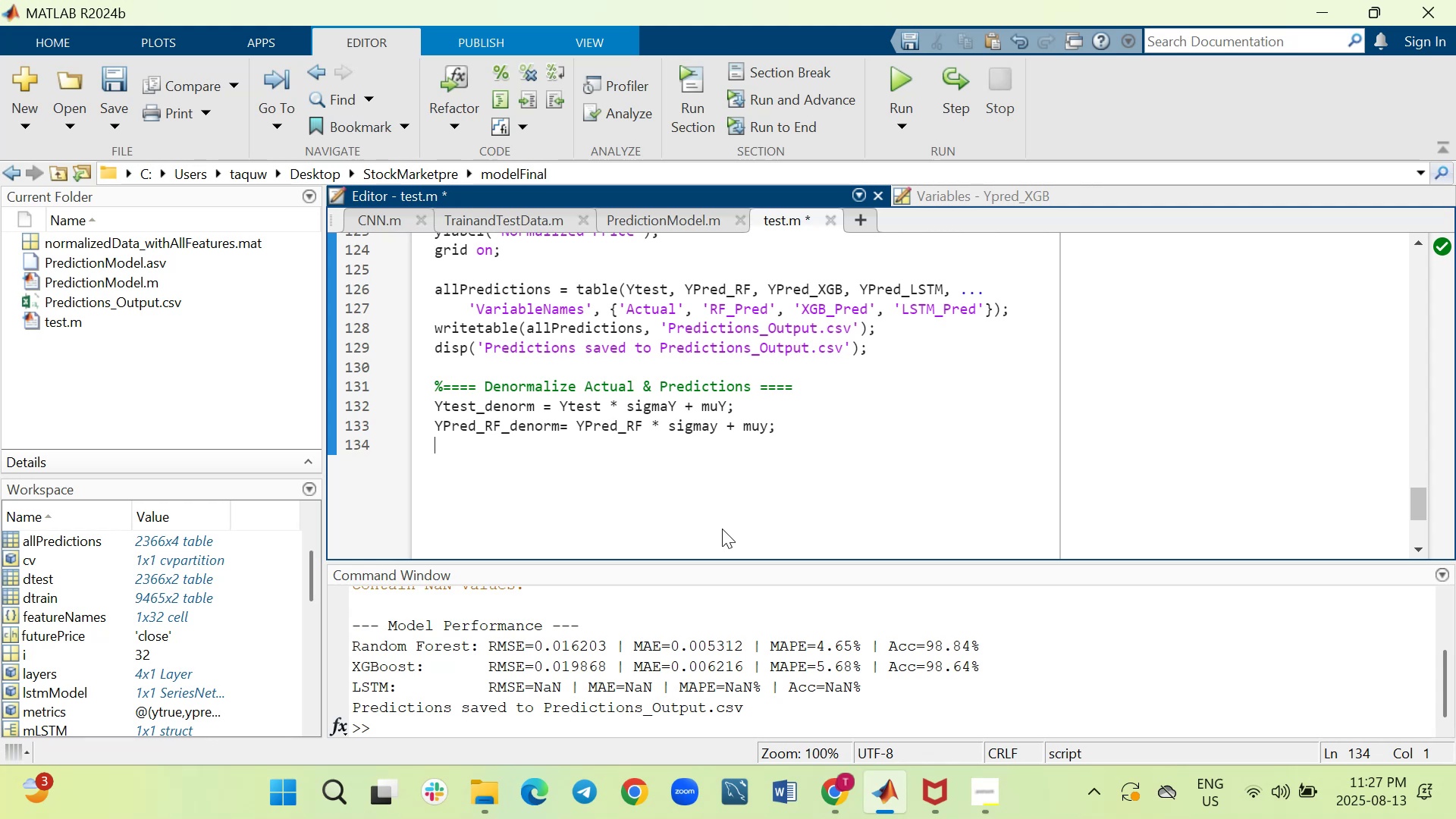 
wait(25.53)
 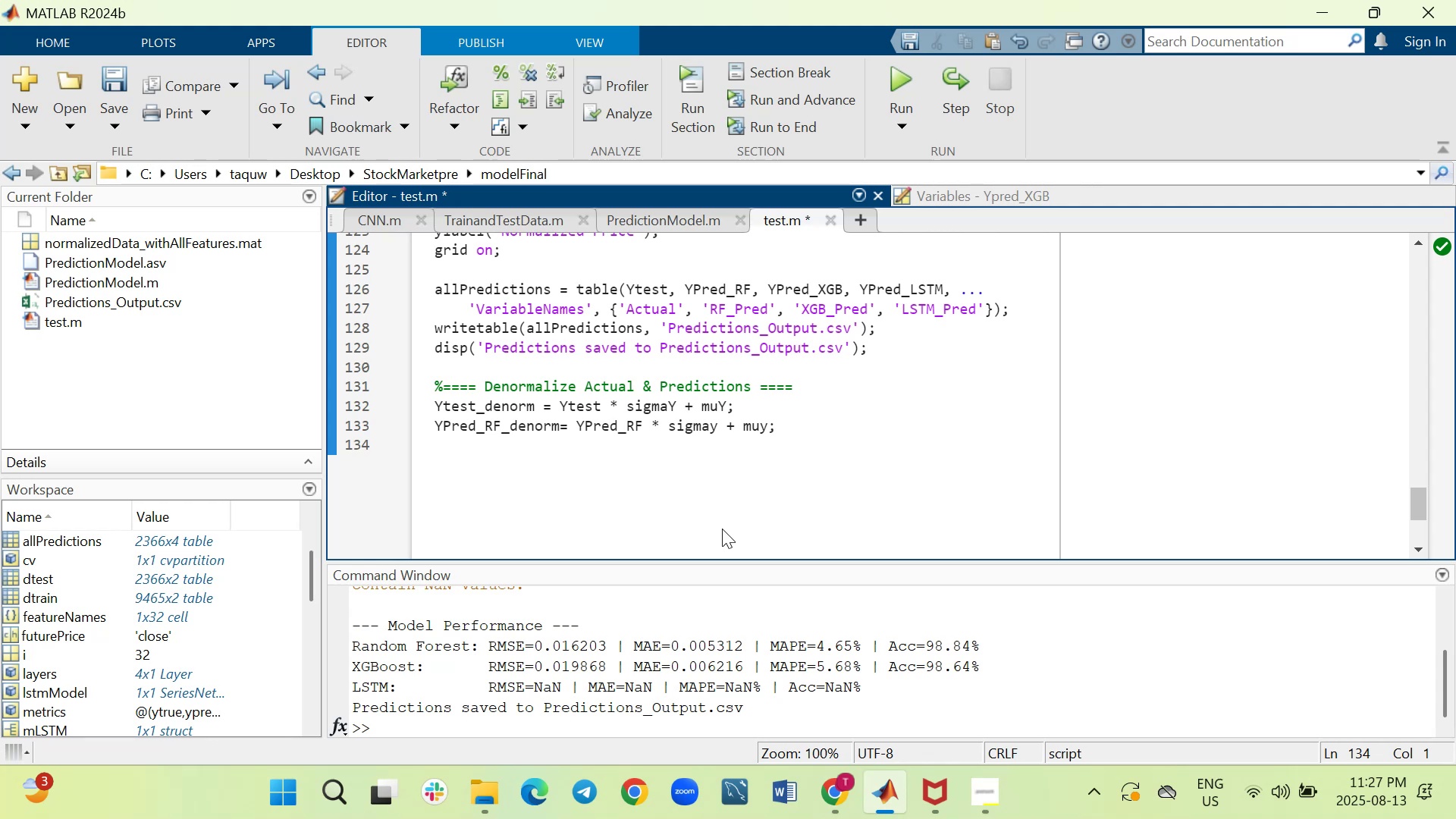 
type(YPred)
 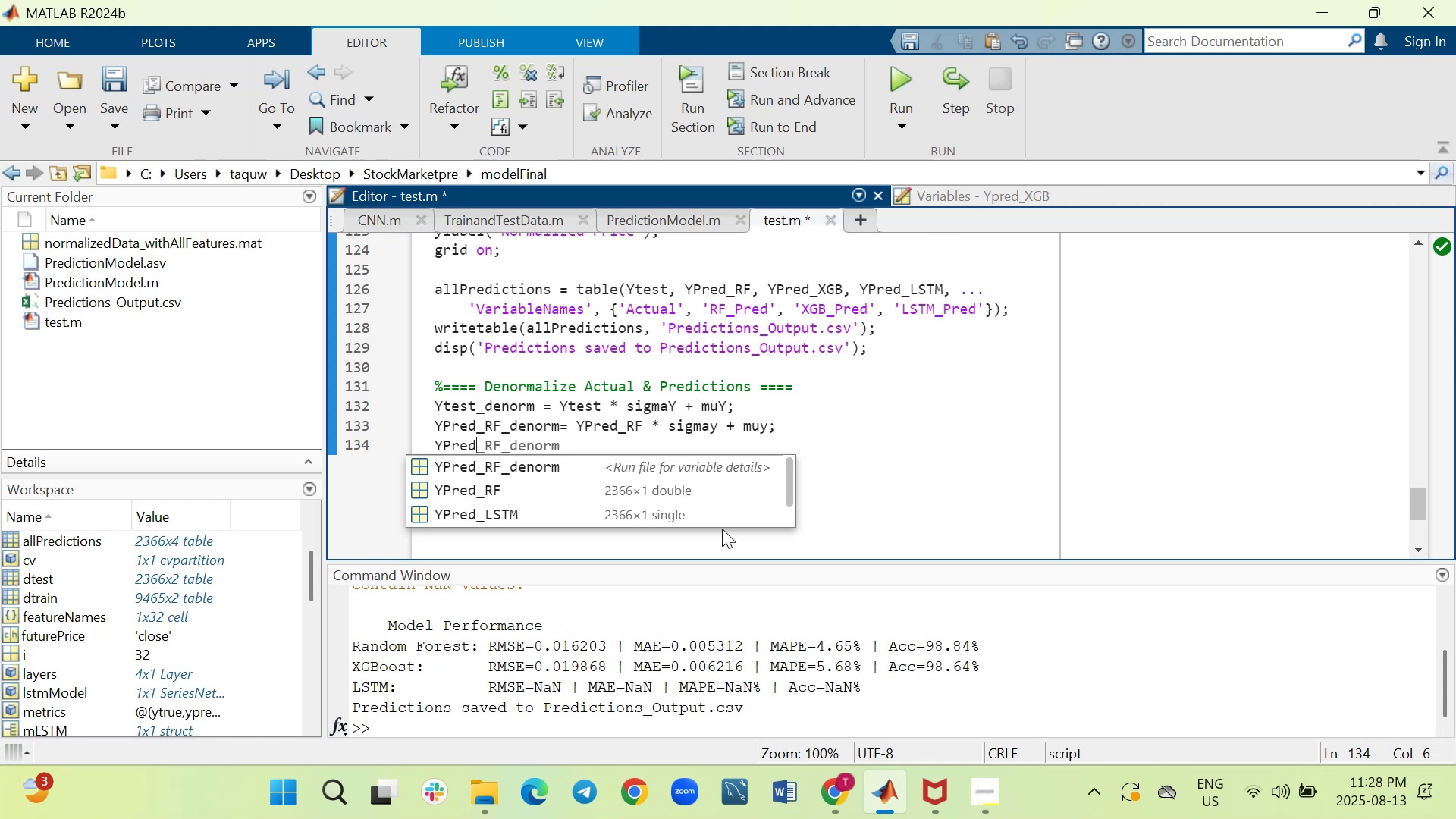 
wait(6.23)
 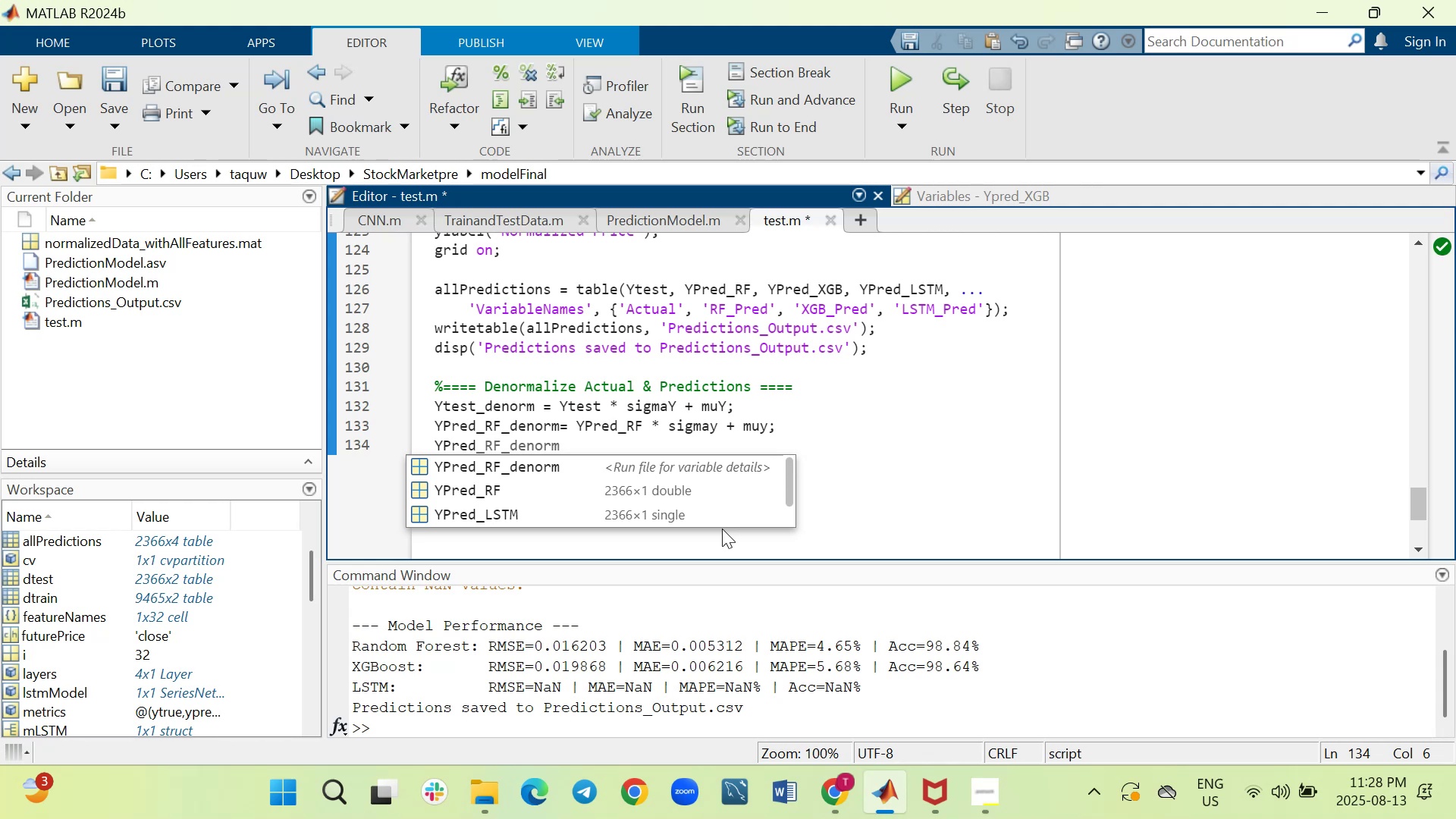 
type(_XGB_denorm)
 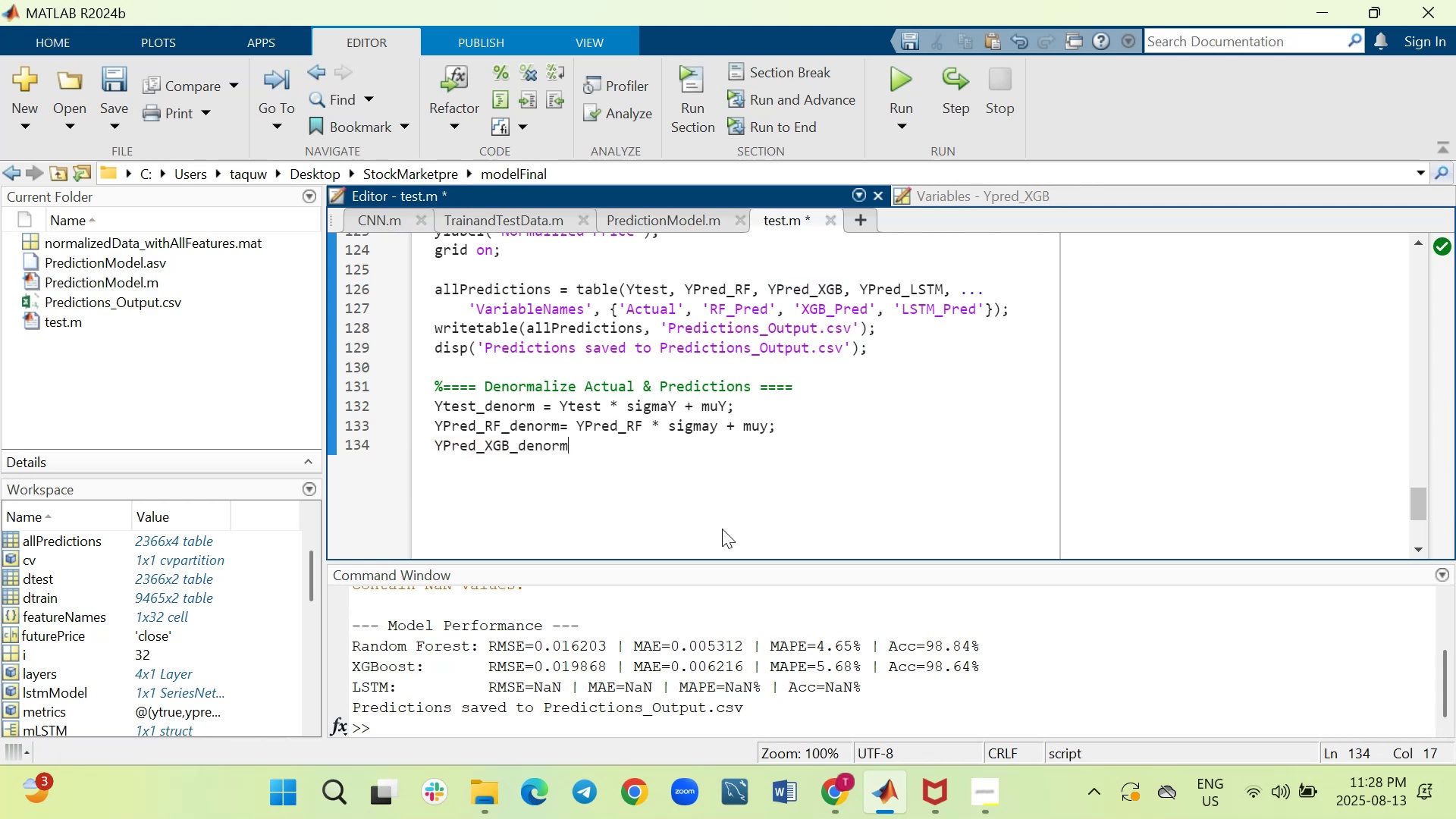 
type(= YPred_XGB * sigmay)
 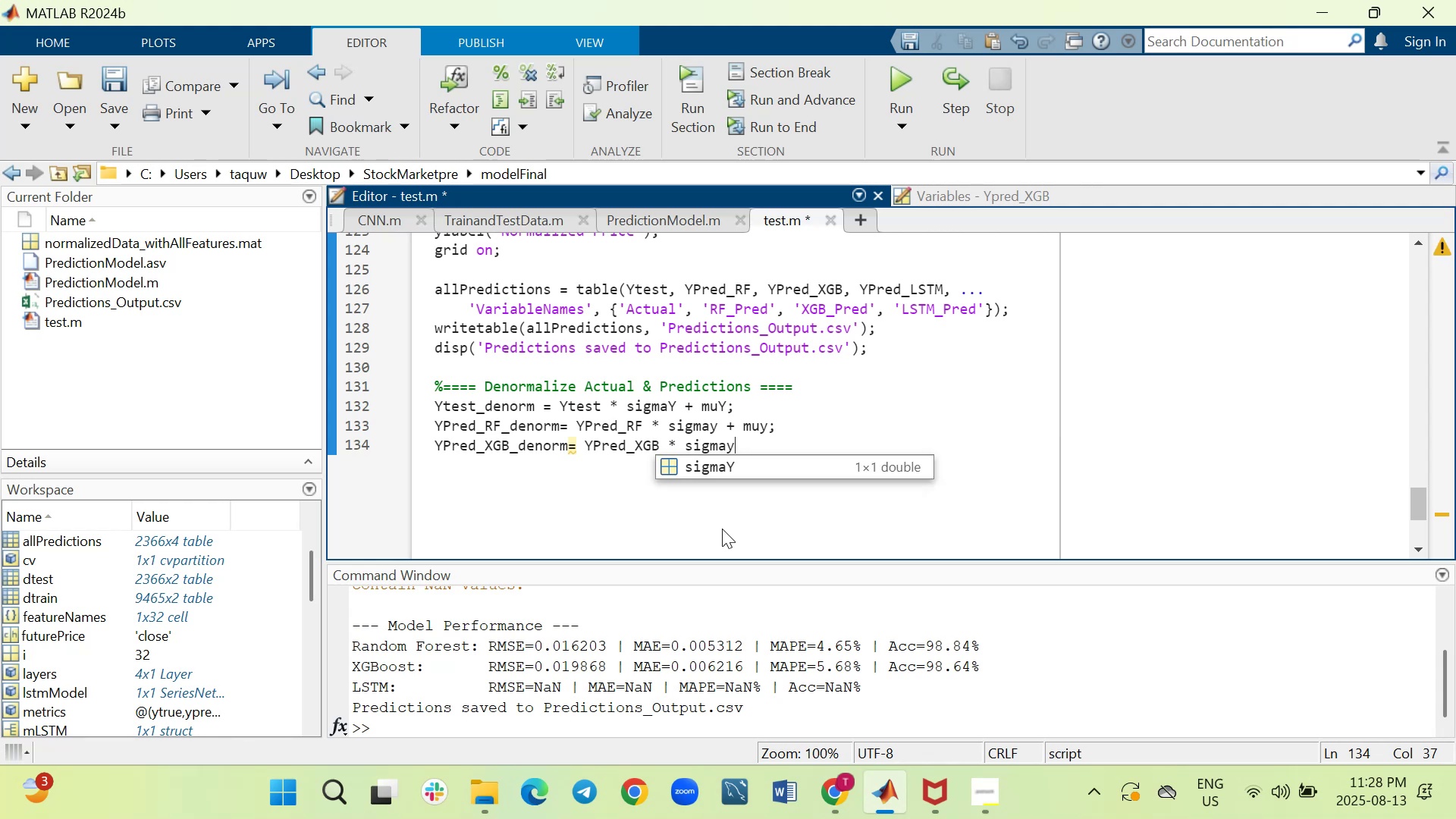 
wait(6.58)
 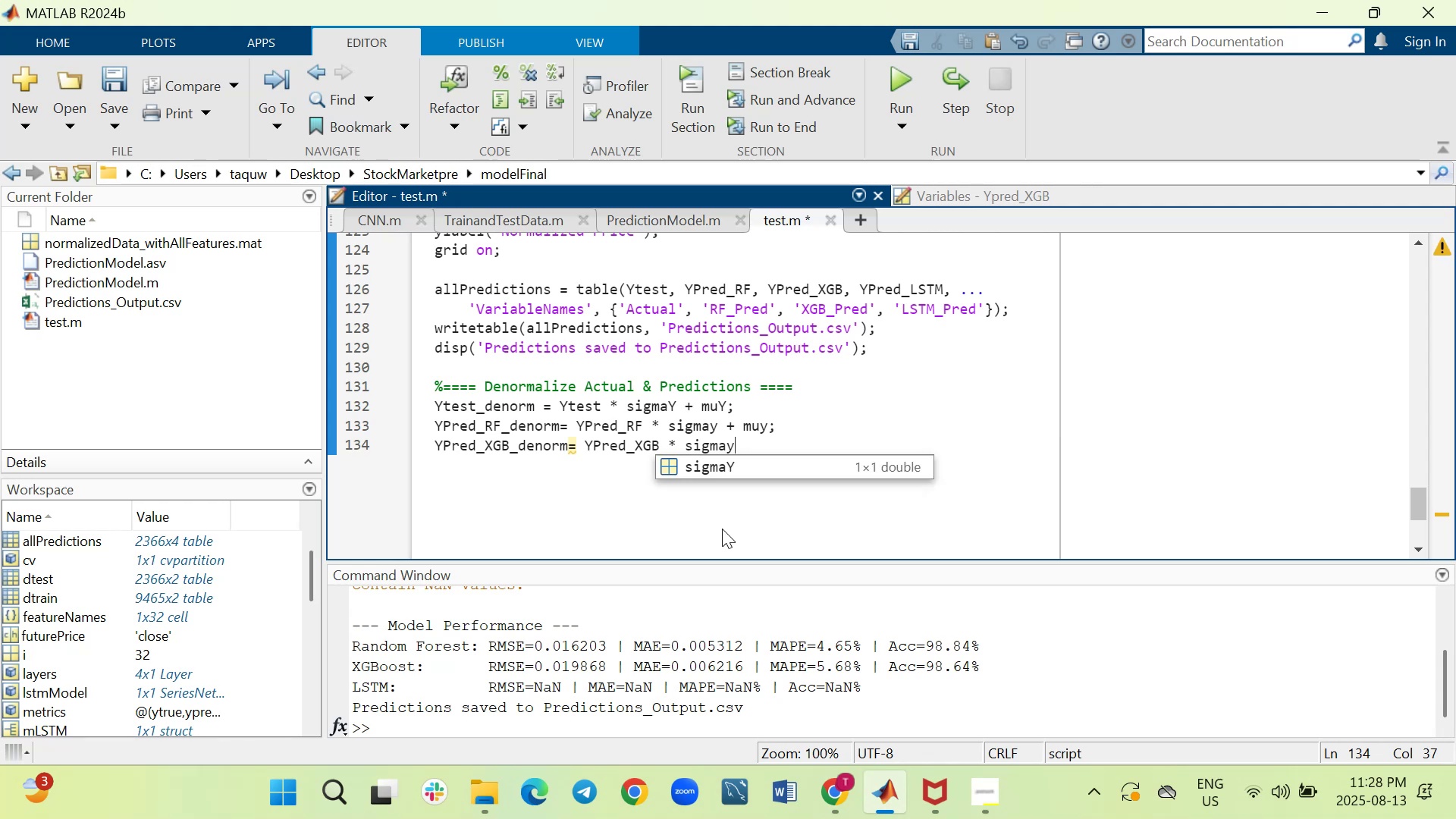 
key(Enter)
 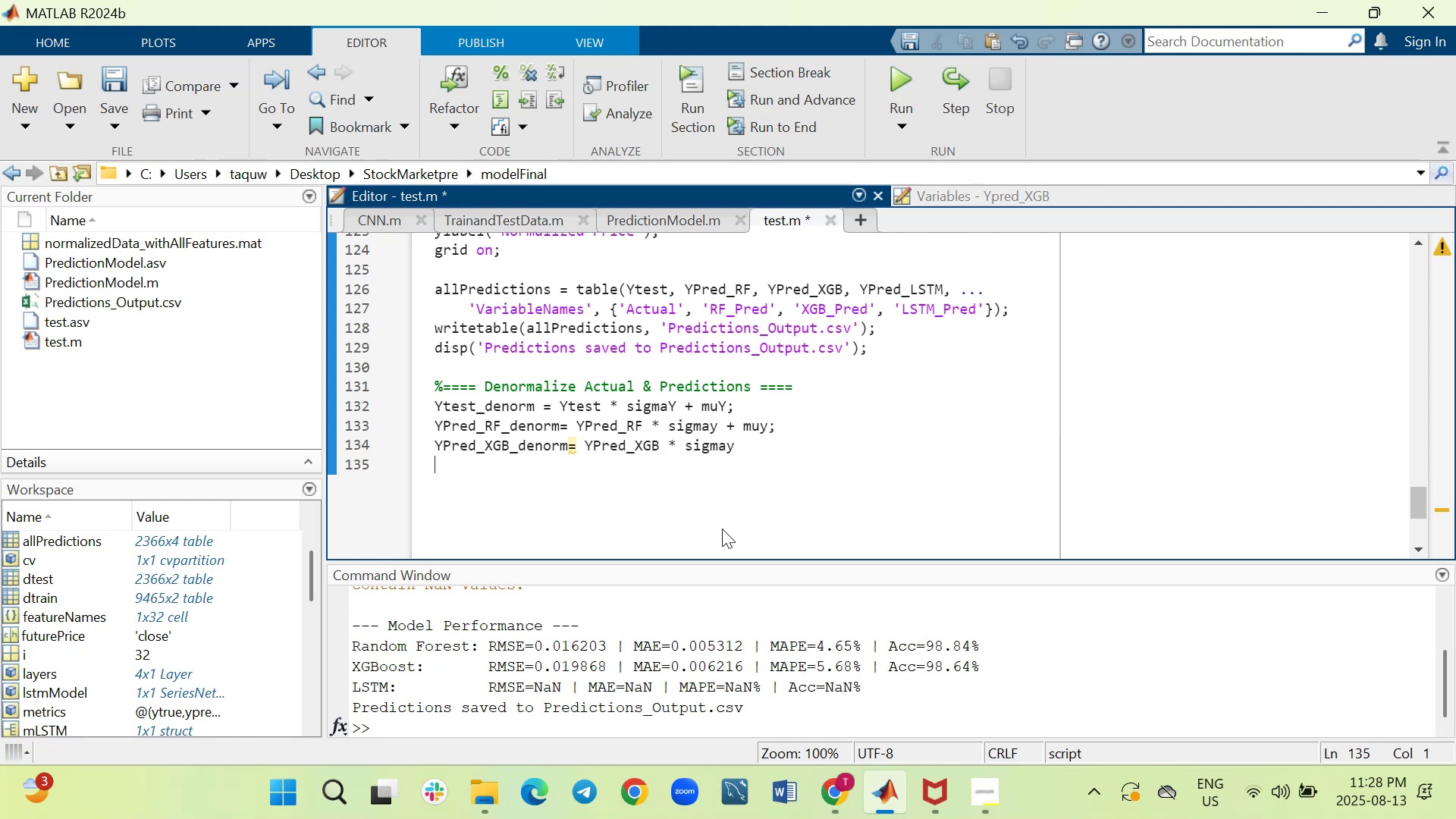 
key(ArrowLeft)
 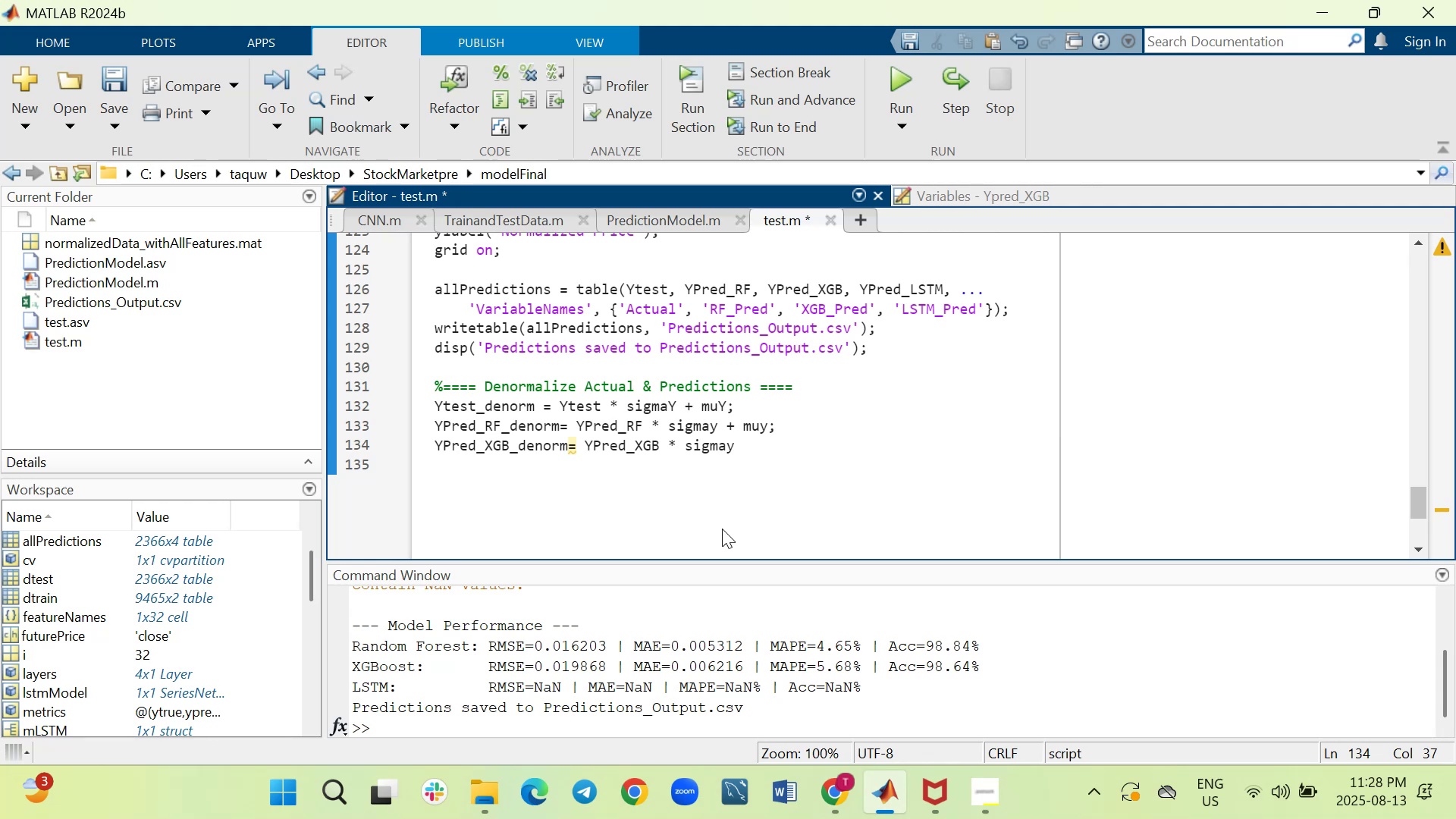 
wait(5.84)
 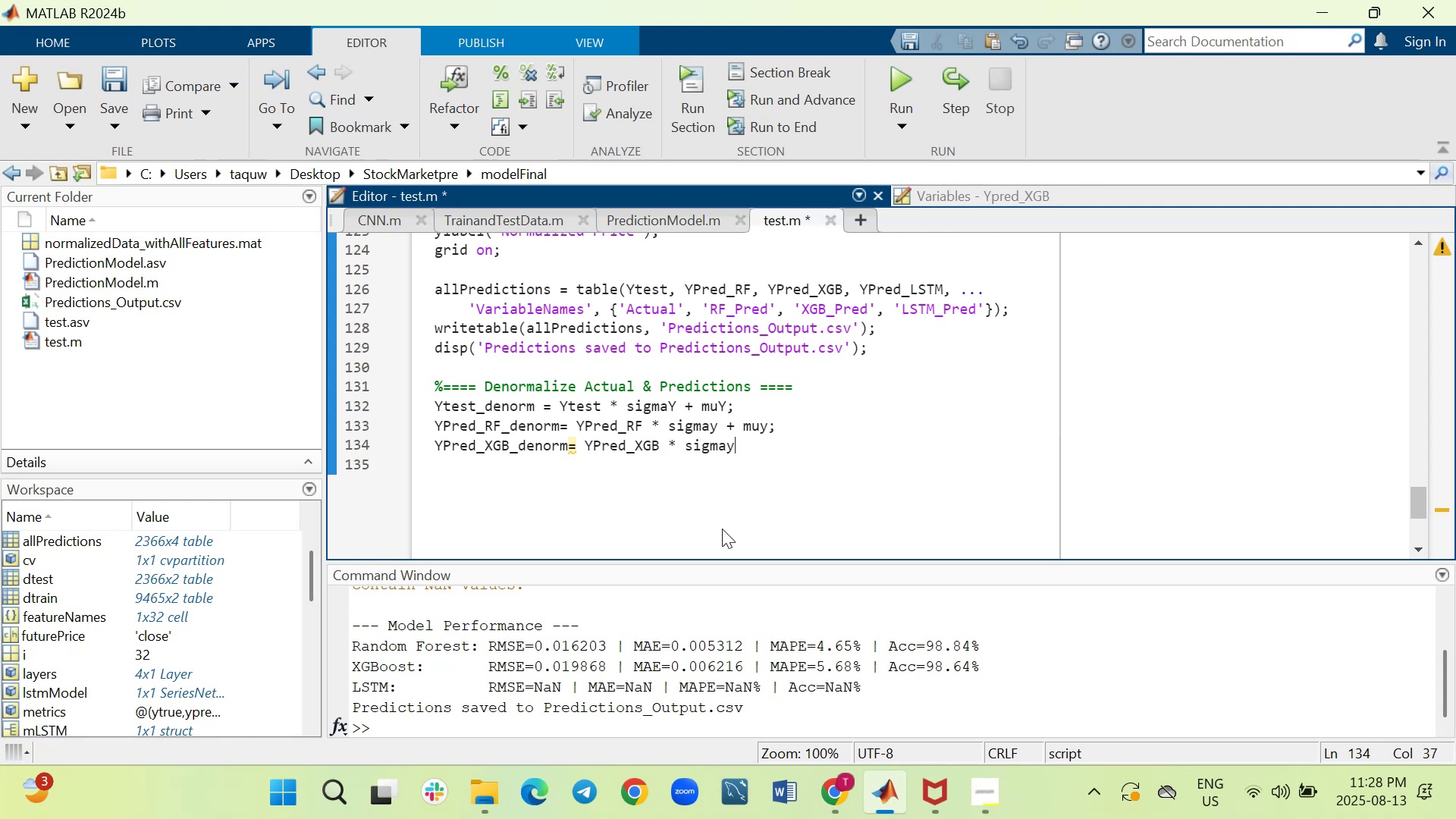 
key(Backspace)
 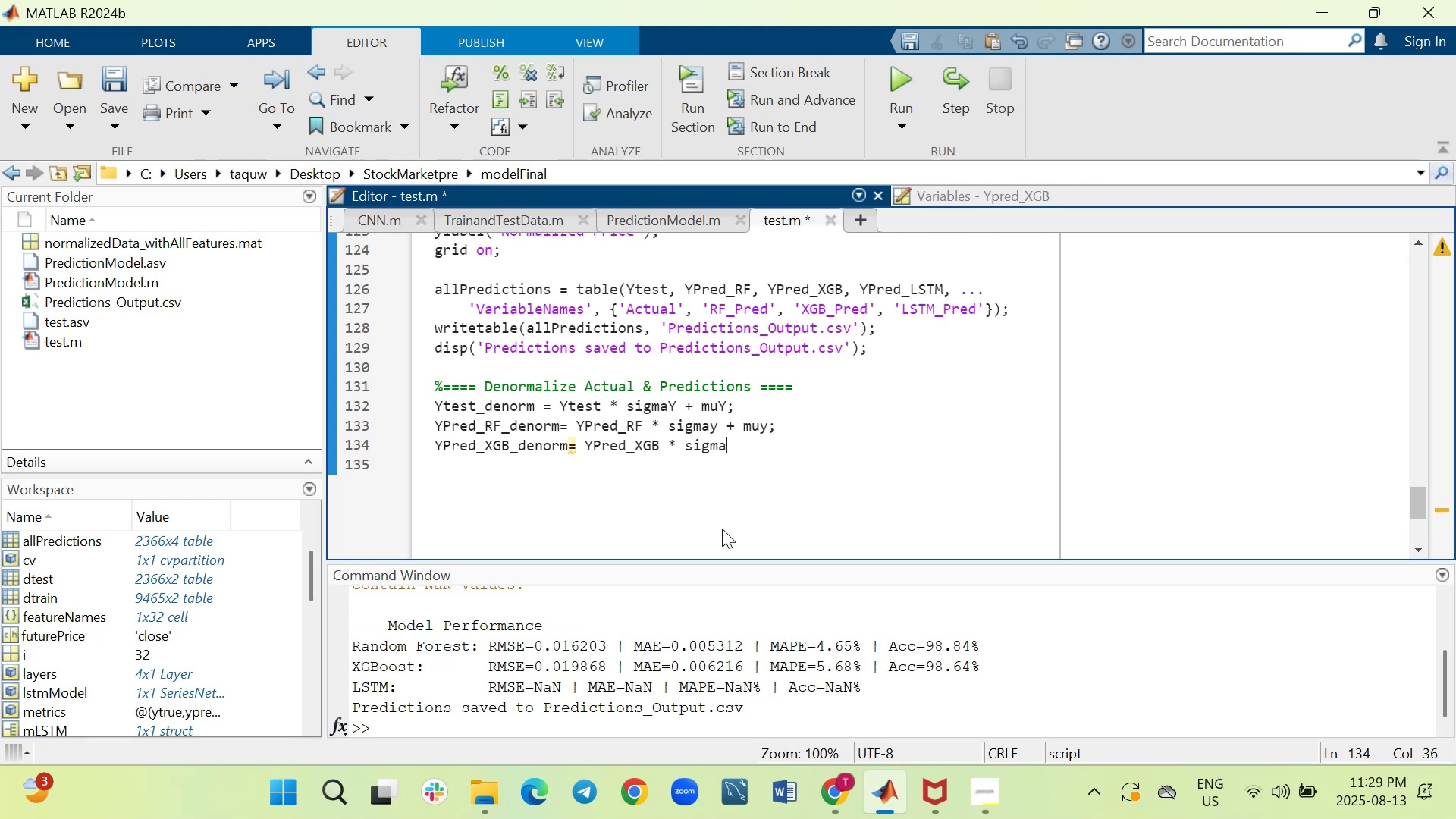 
key(Shift+Y)
 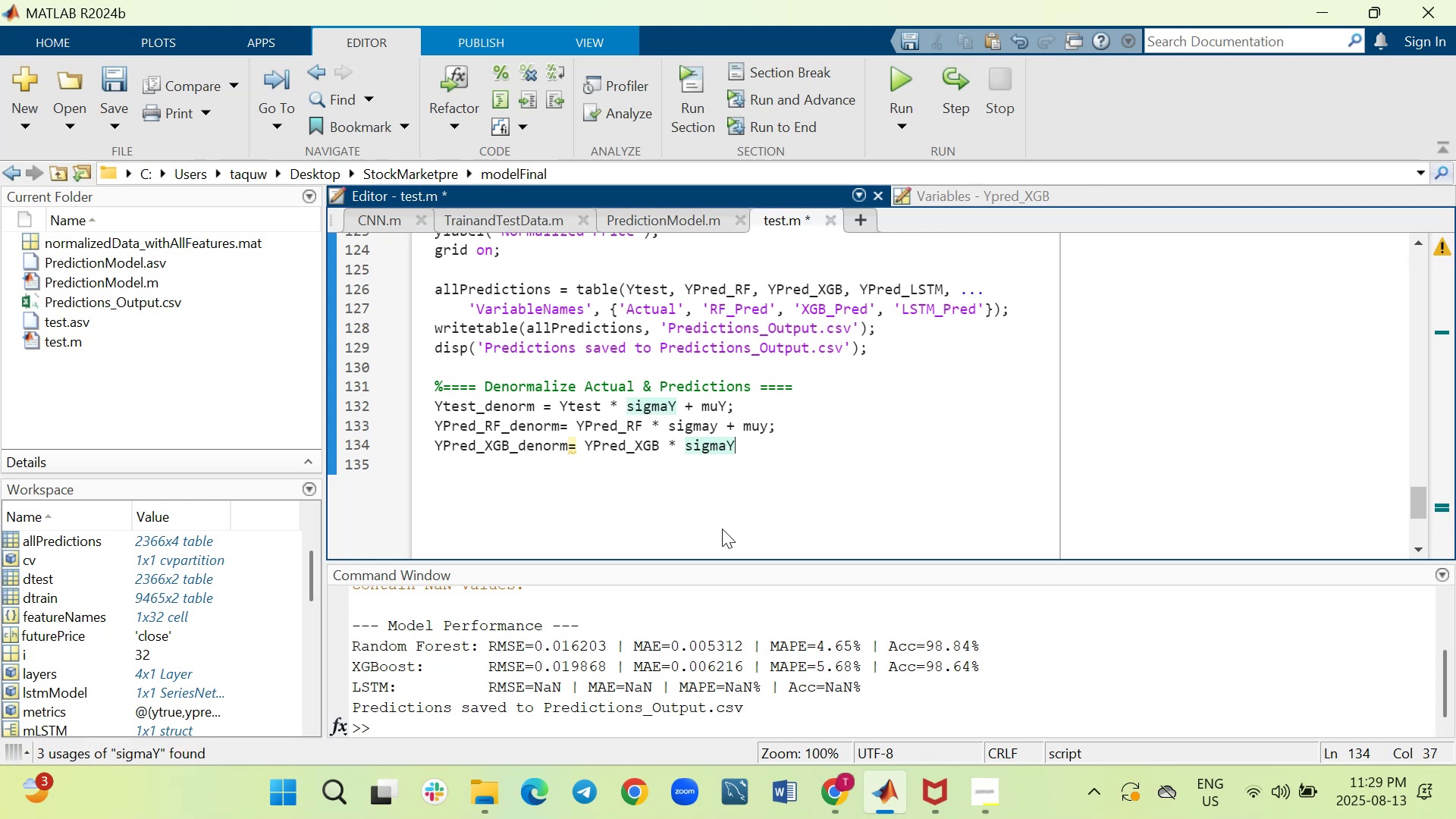 
wait(5.42)
 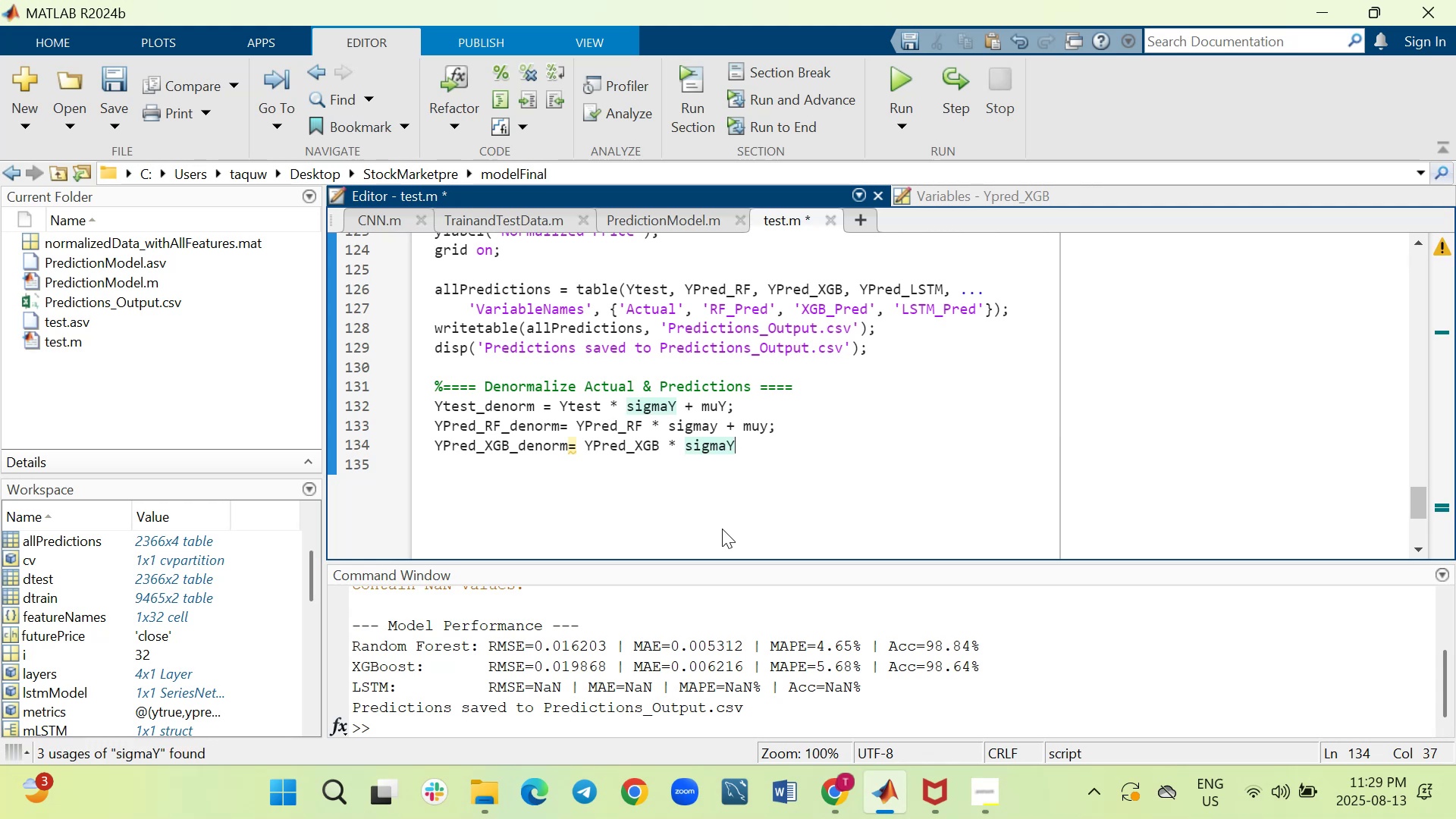 
type( +muy;)
 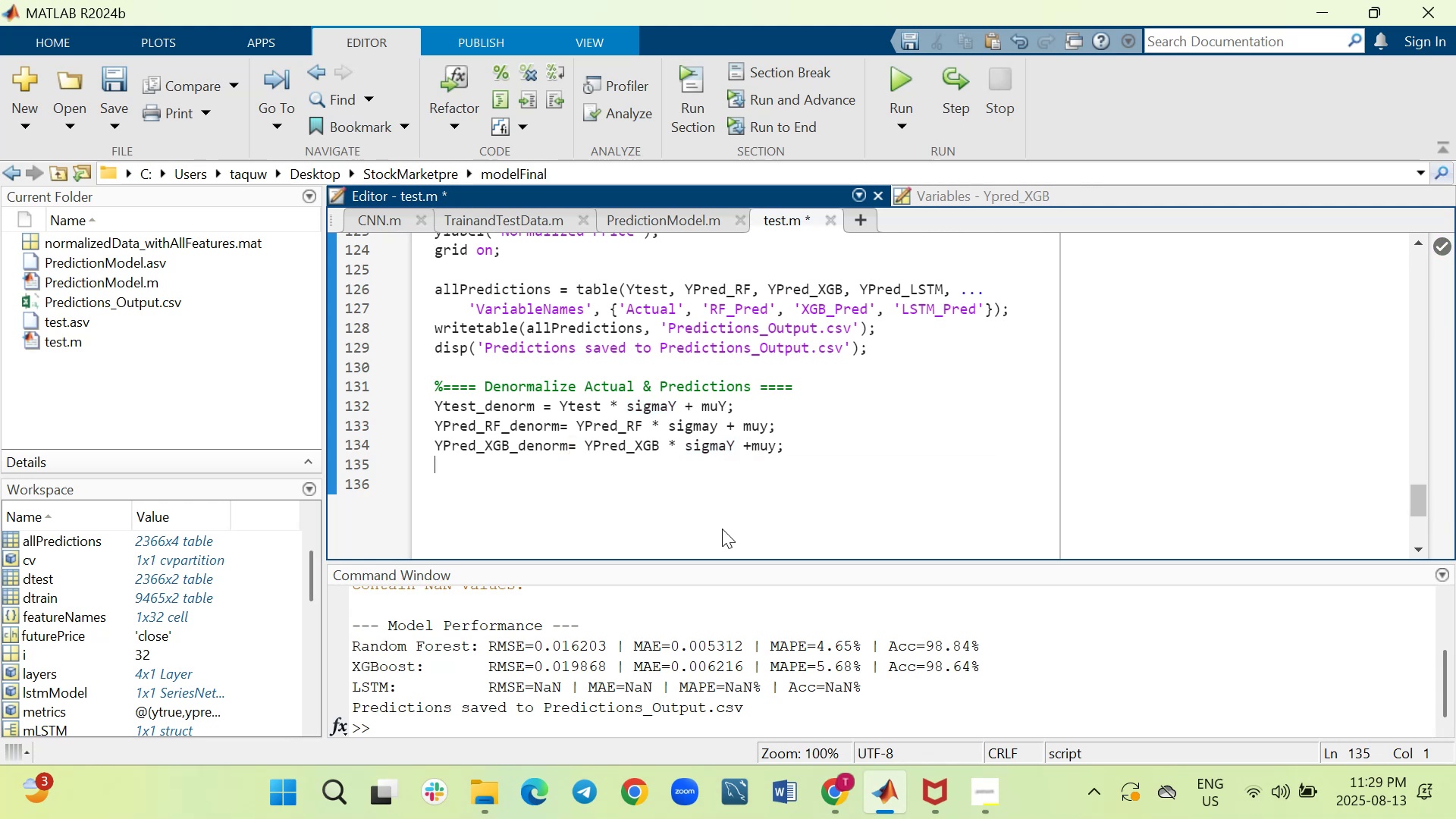 
 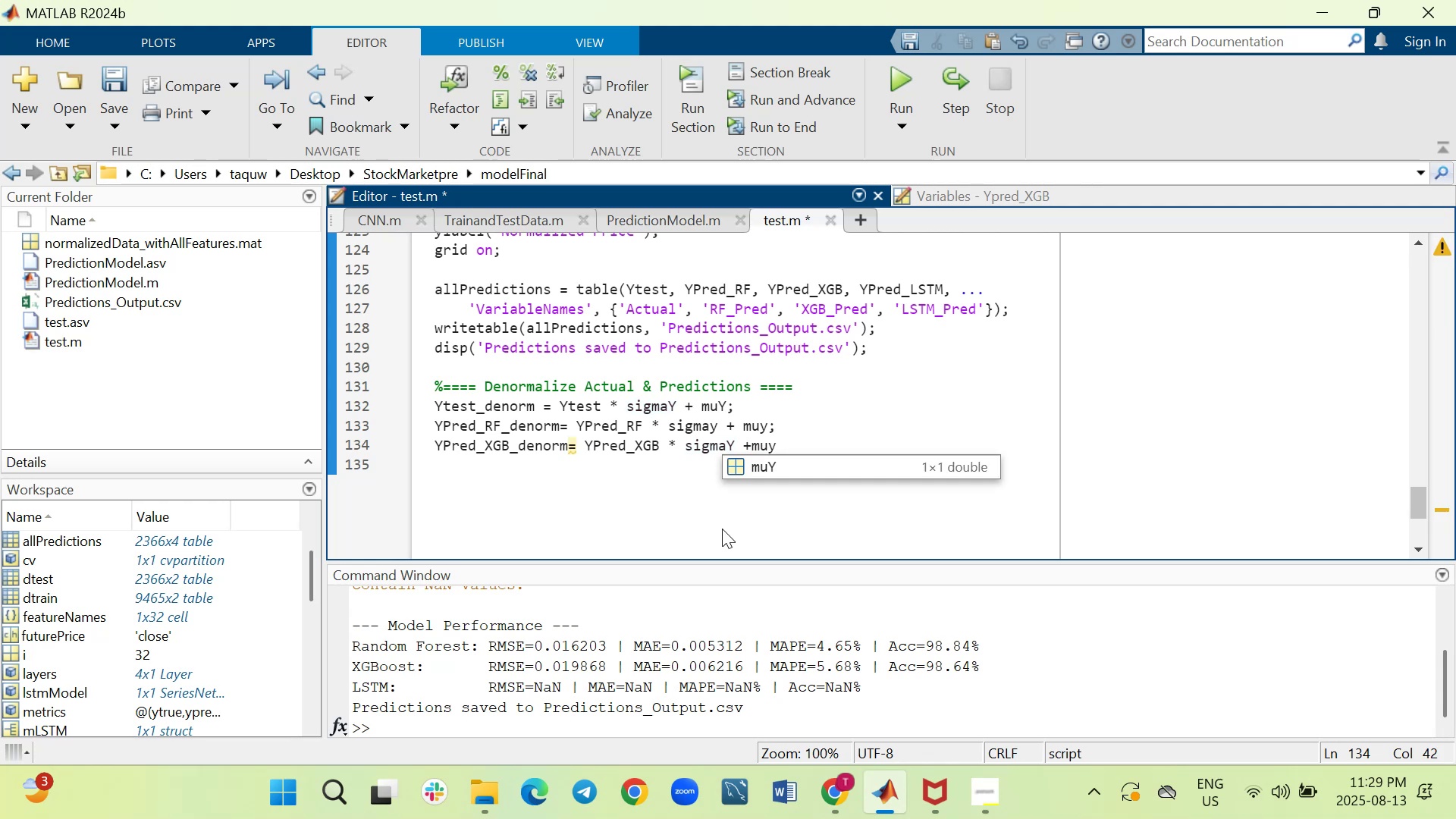 
key(Shift+Enter)
 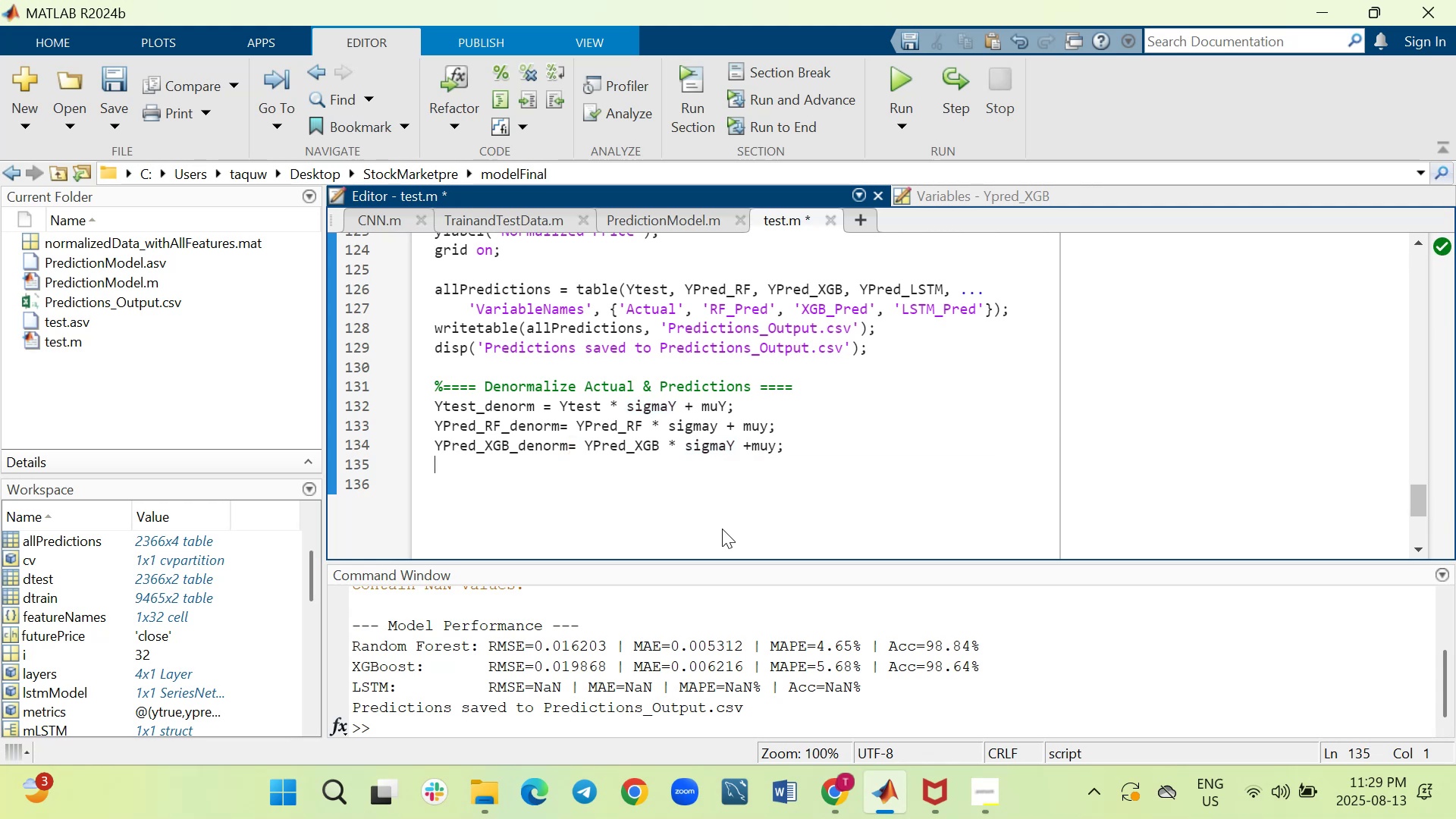 
wait(5.85)
 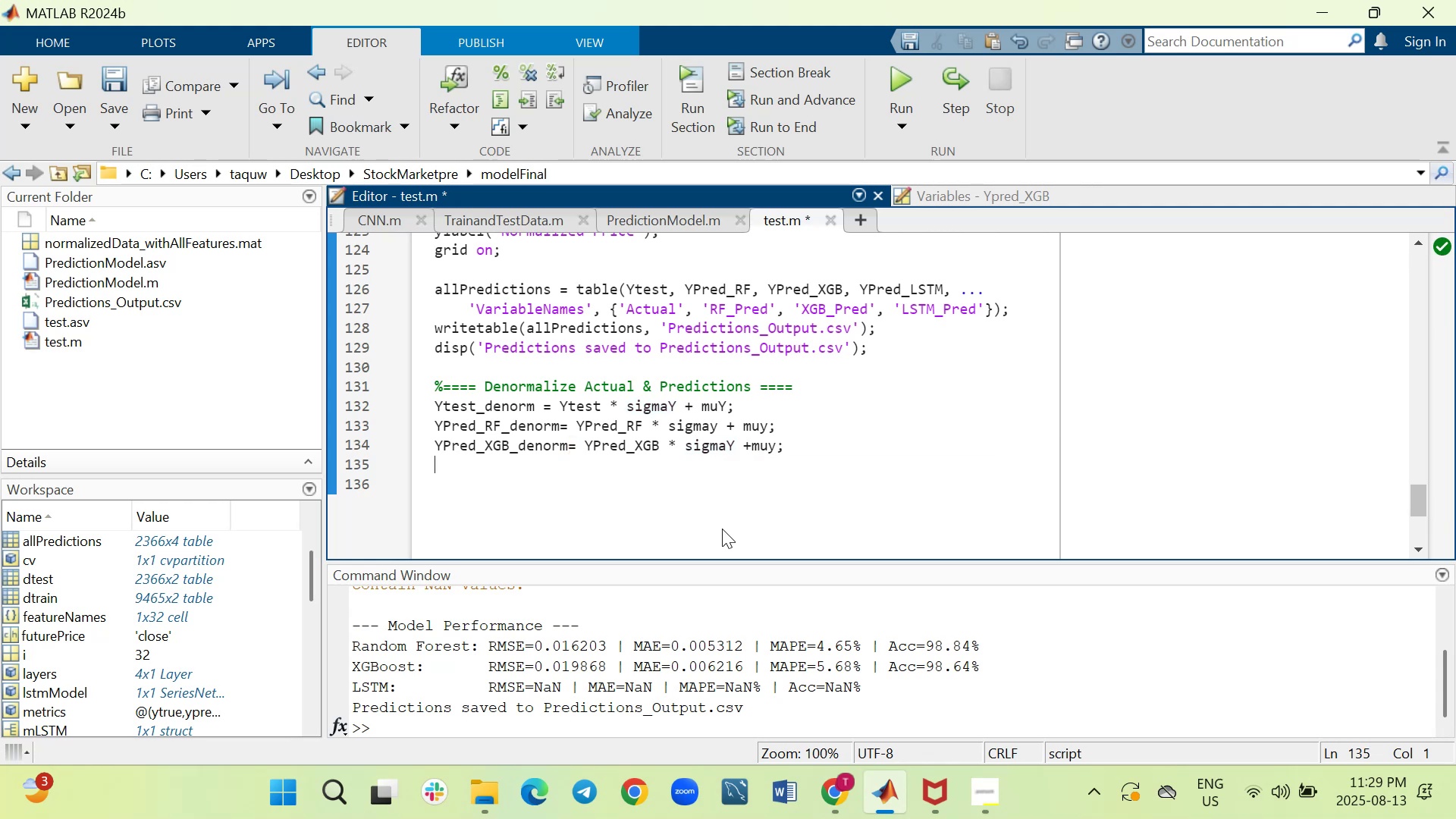 
type(YPred_LSTM)
 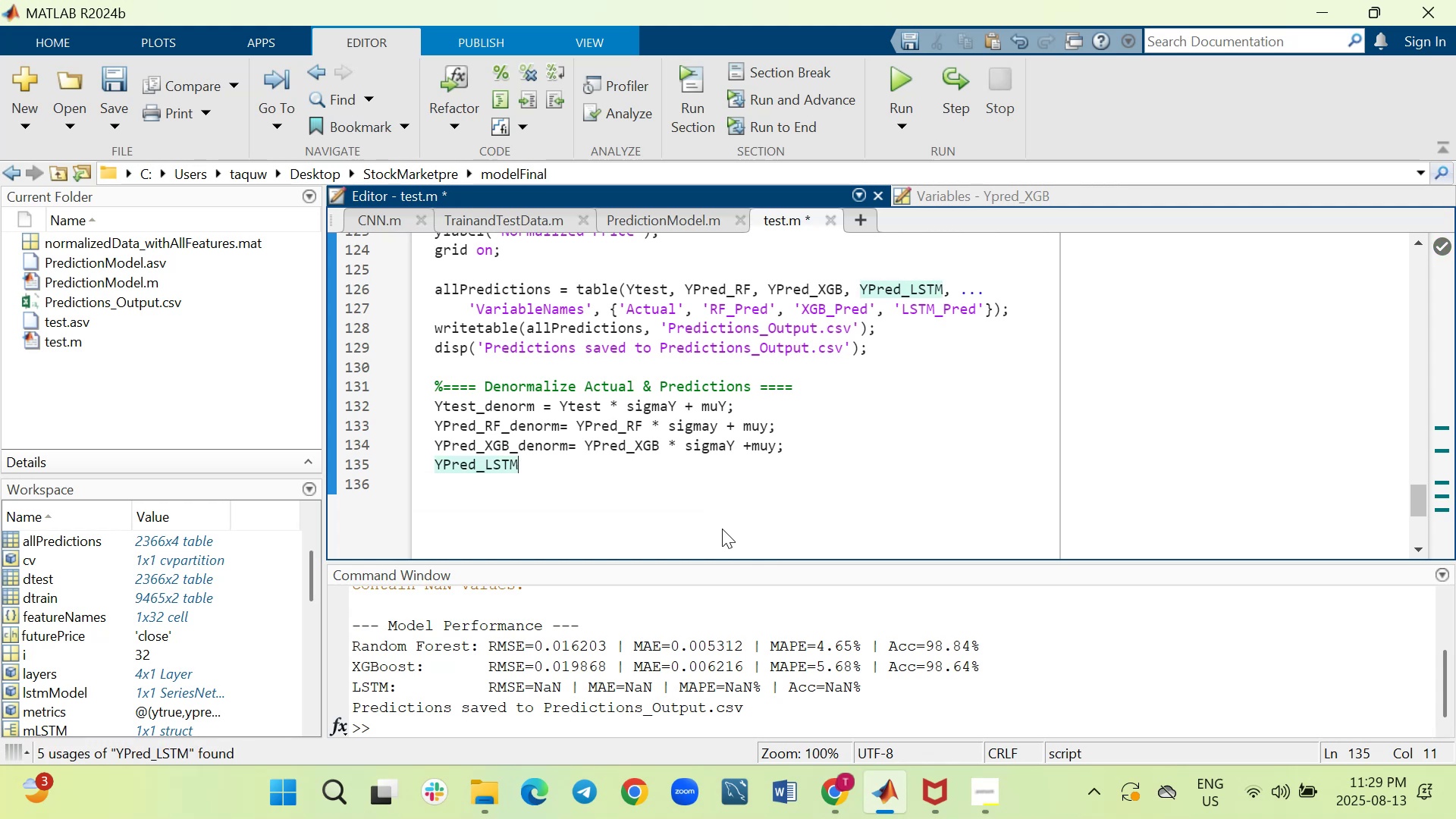 
wait(5.04)
 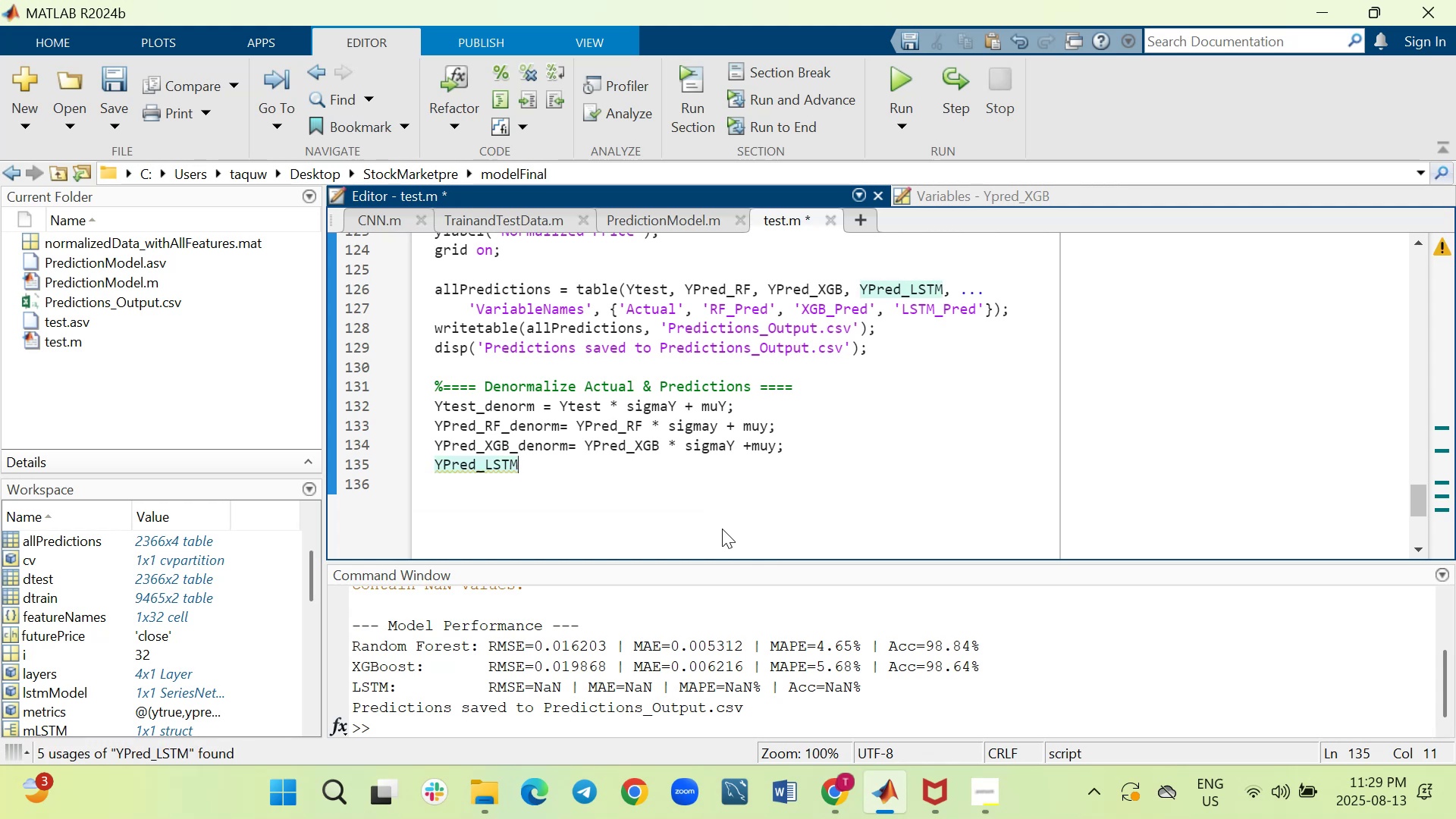 
type(_denorm= )
 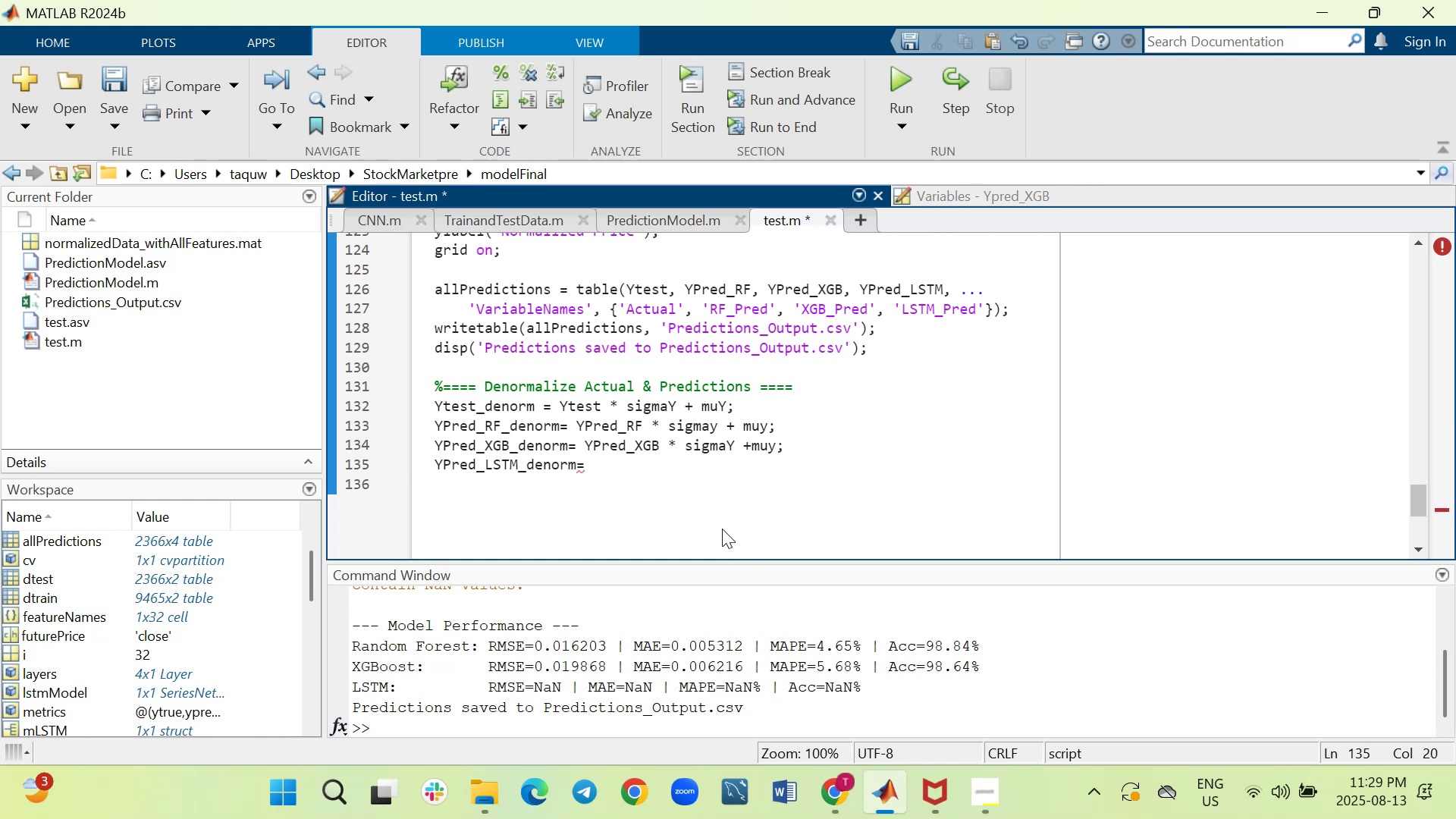 
type(YPred+)
key(Backspace)
type(_LSTM)
 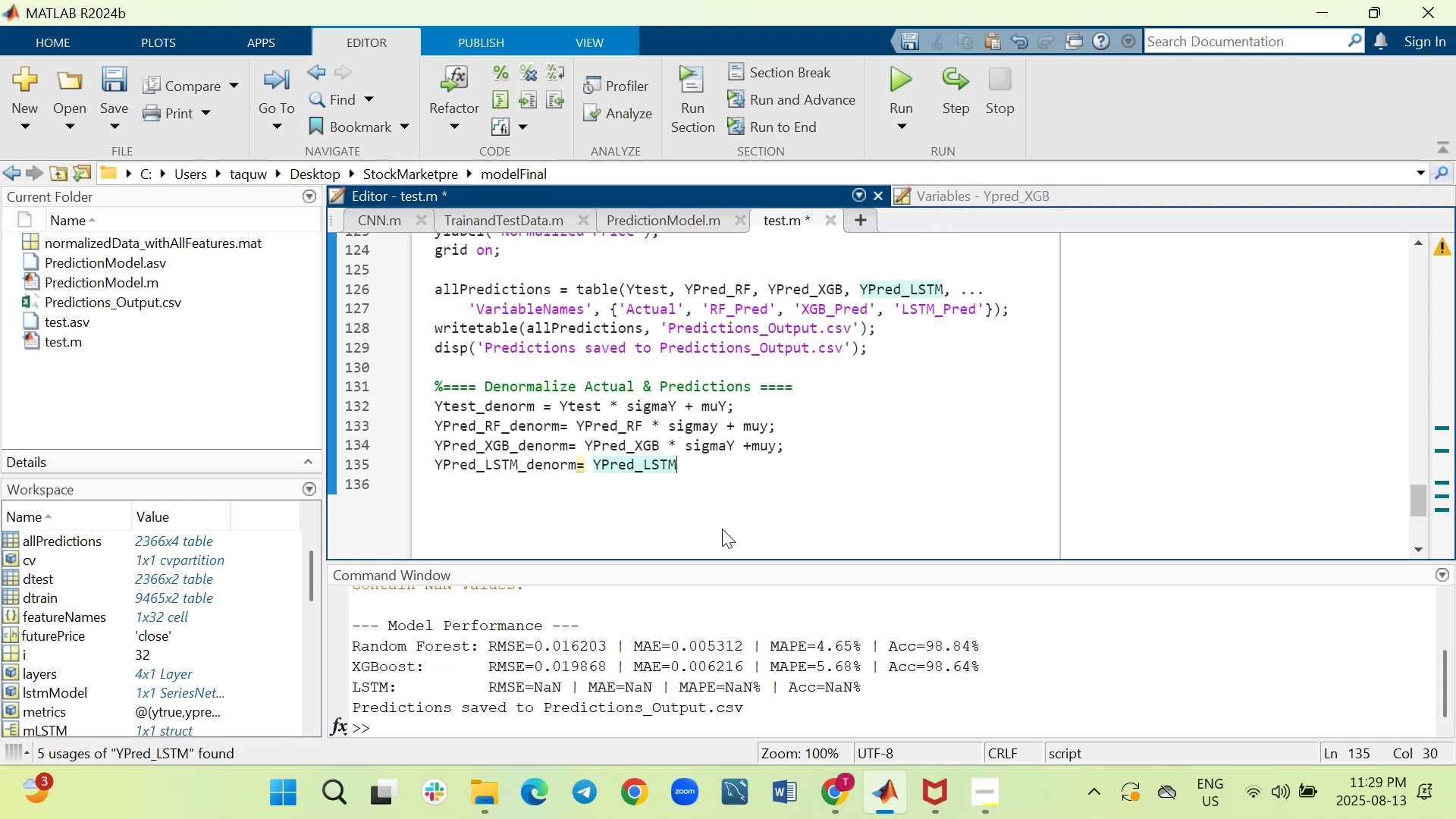 
wait(9.43)
 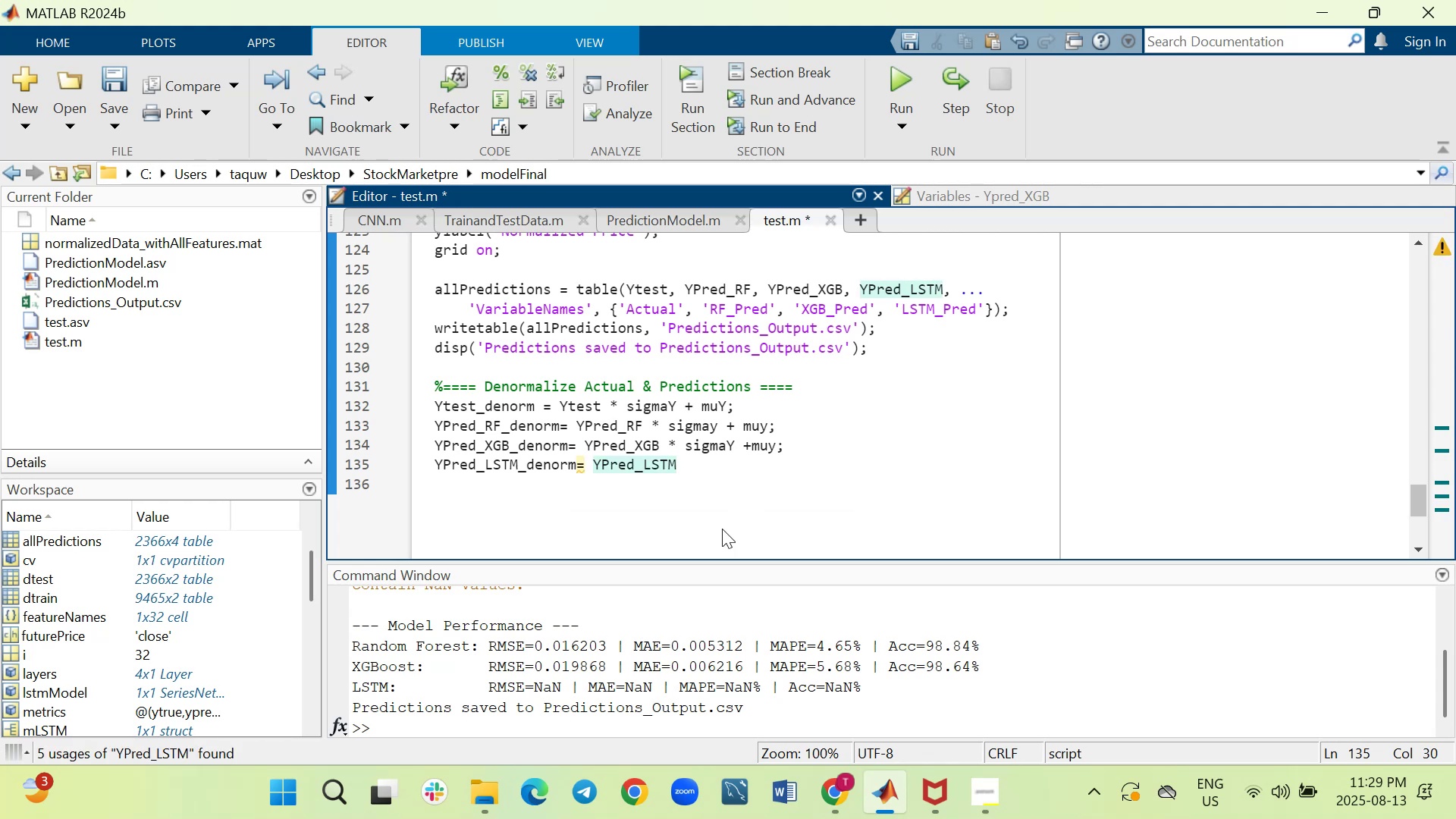 
type( * sigmay + my)
key(Backspace)
type(uy;)
 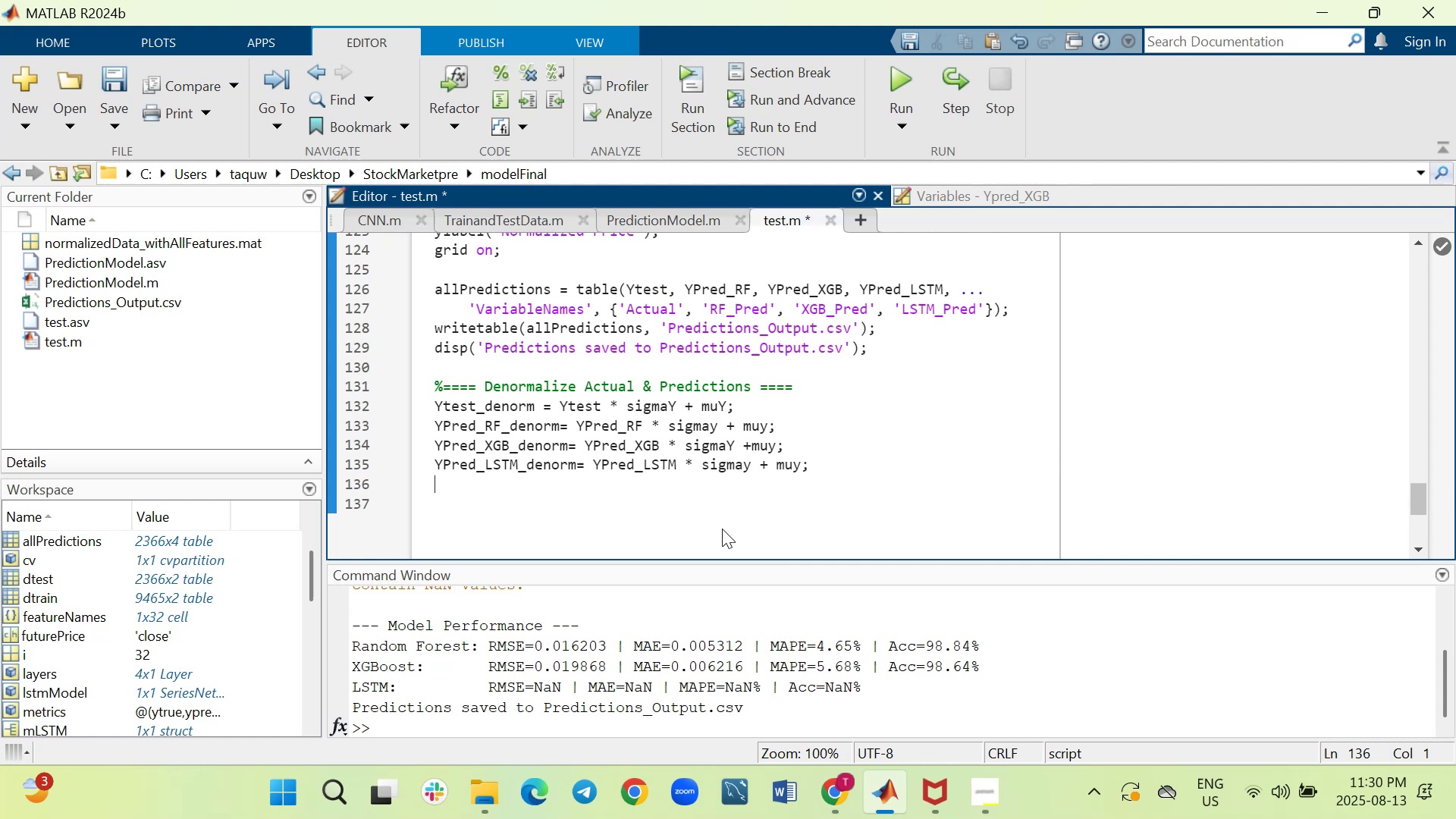 
 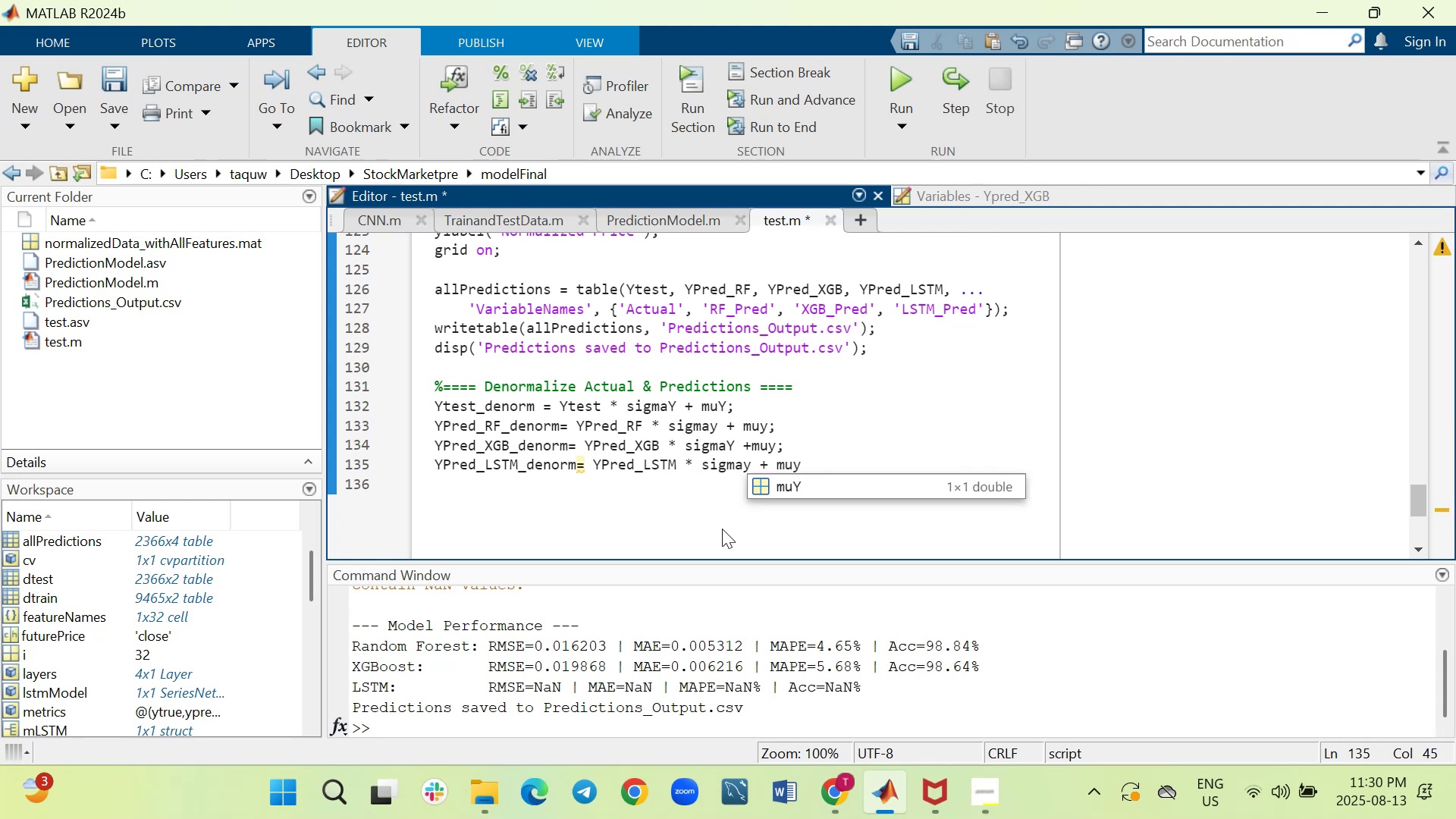 
key(Shift+Enter)
 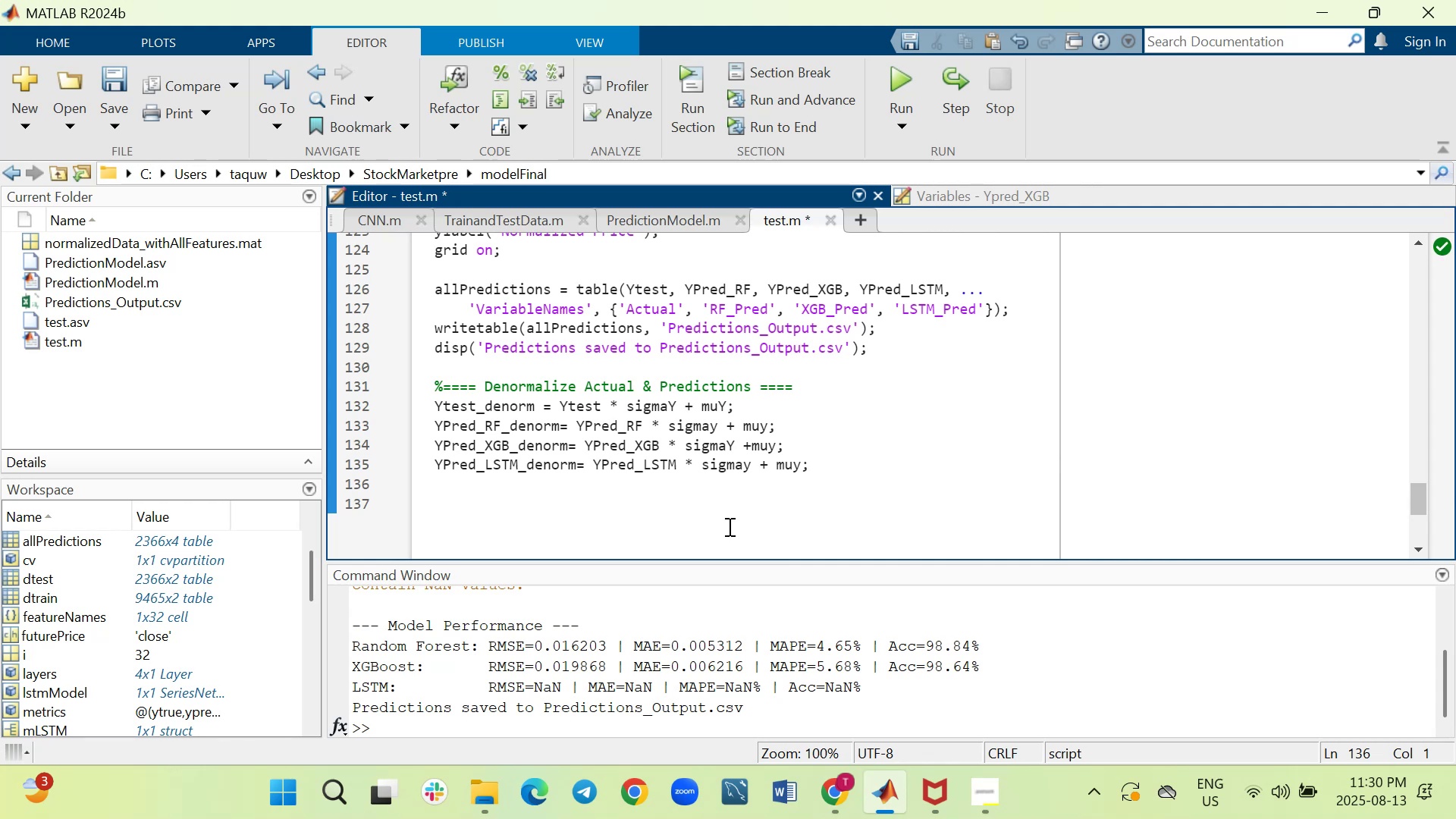 
scroll: coordinate [728, 535], scroll_direction: down, amount: 2.0
 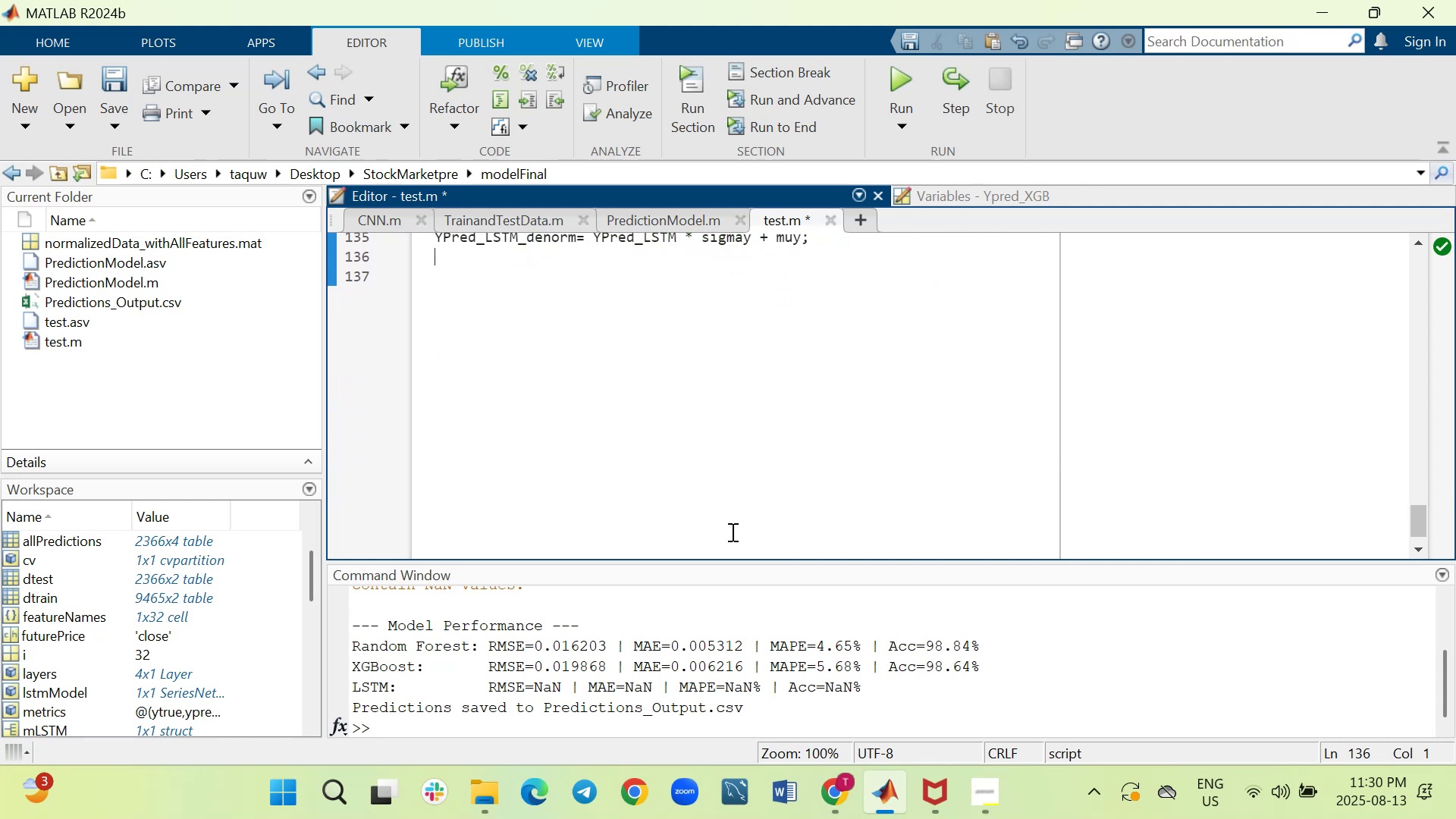 
scroll: coordinate [731, 532], scroll_direction: up, amount: 1.0
 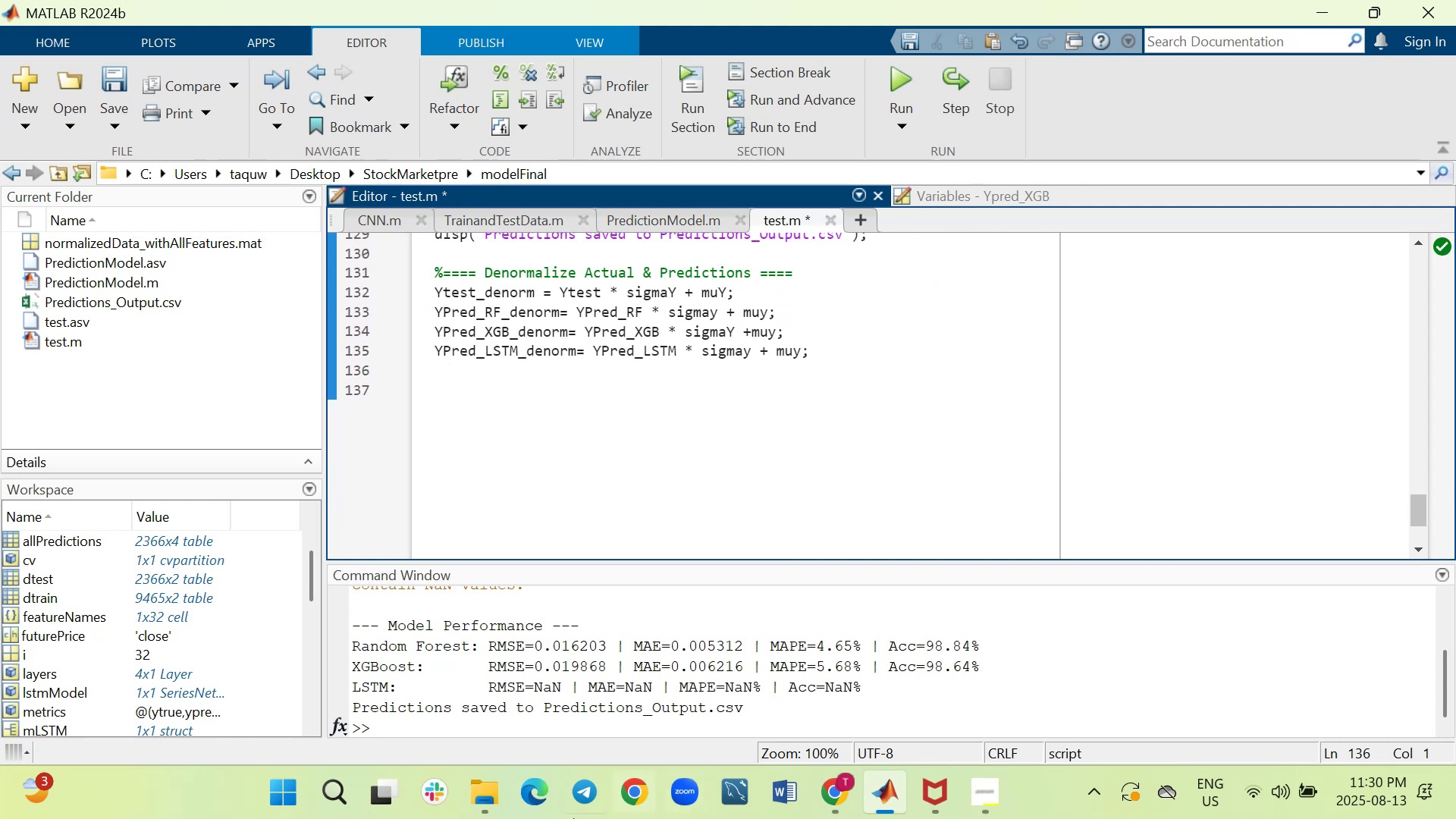 
key(Shift+Enter)
 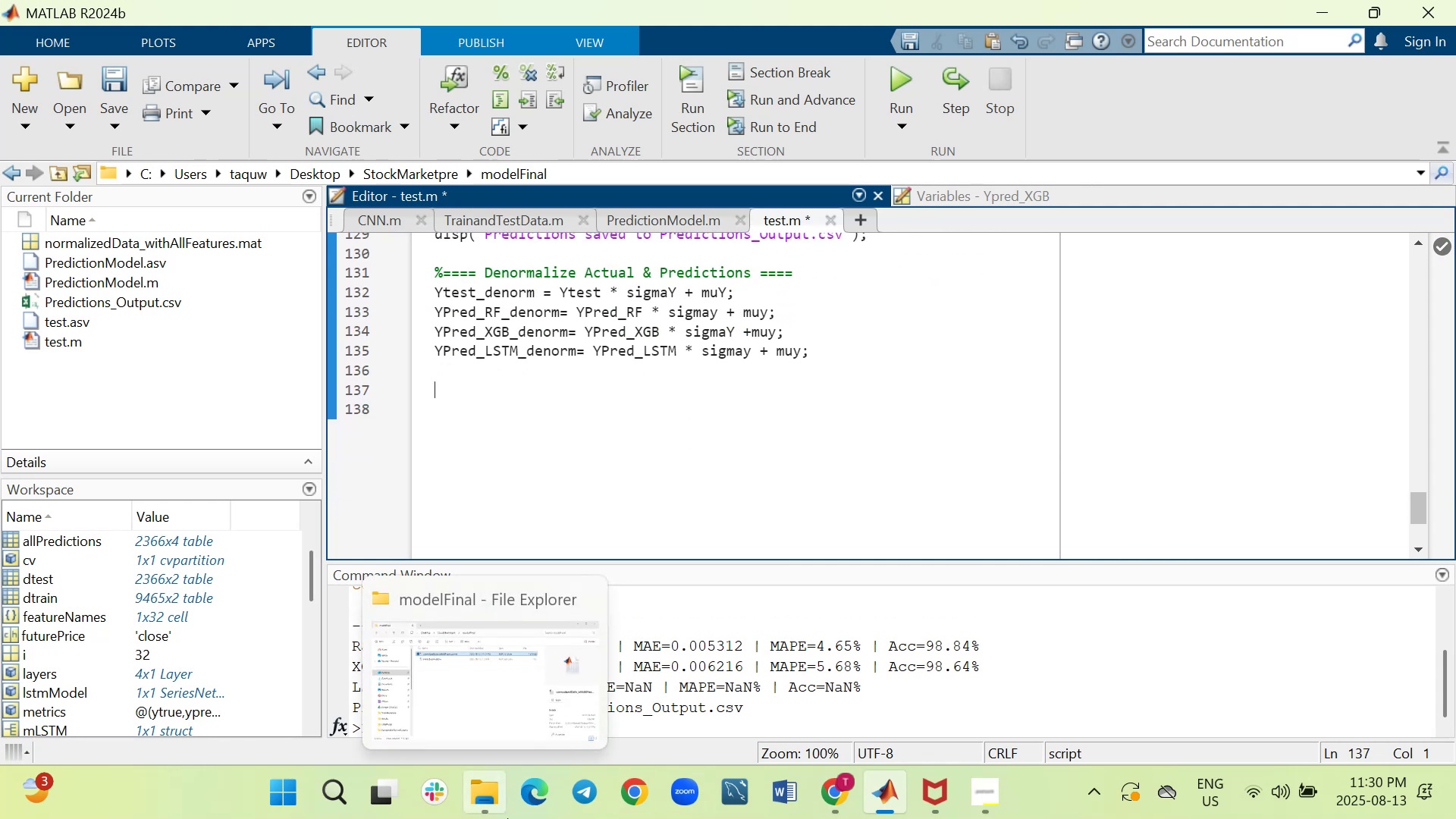 
key(Shift+Enter)
 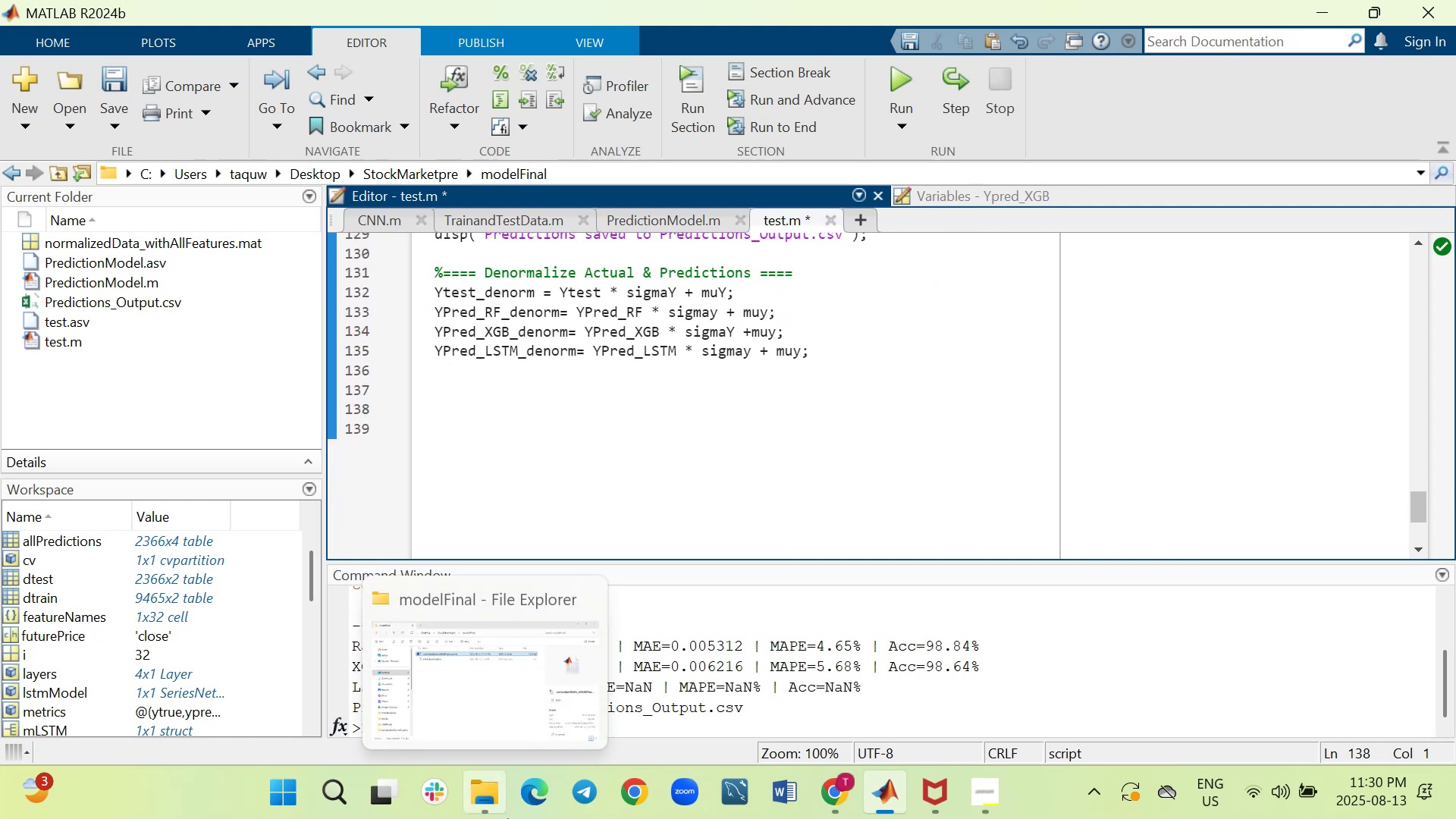 
key(Shift+5)
 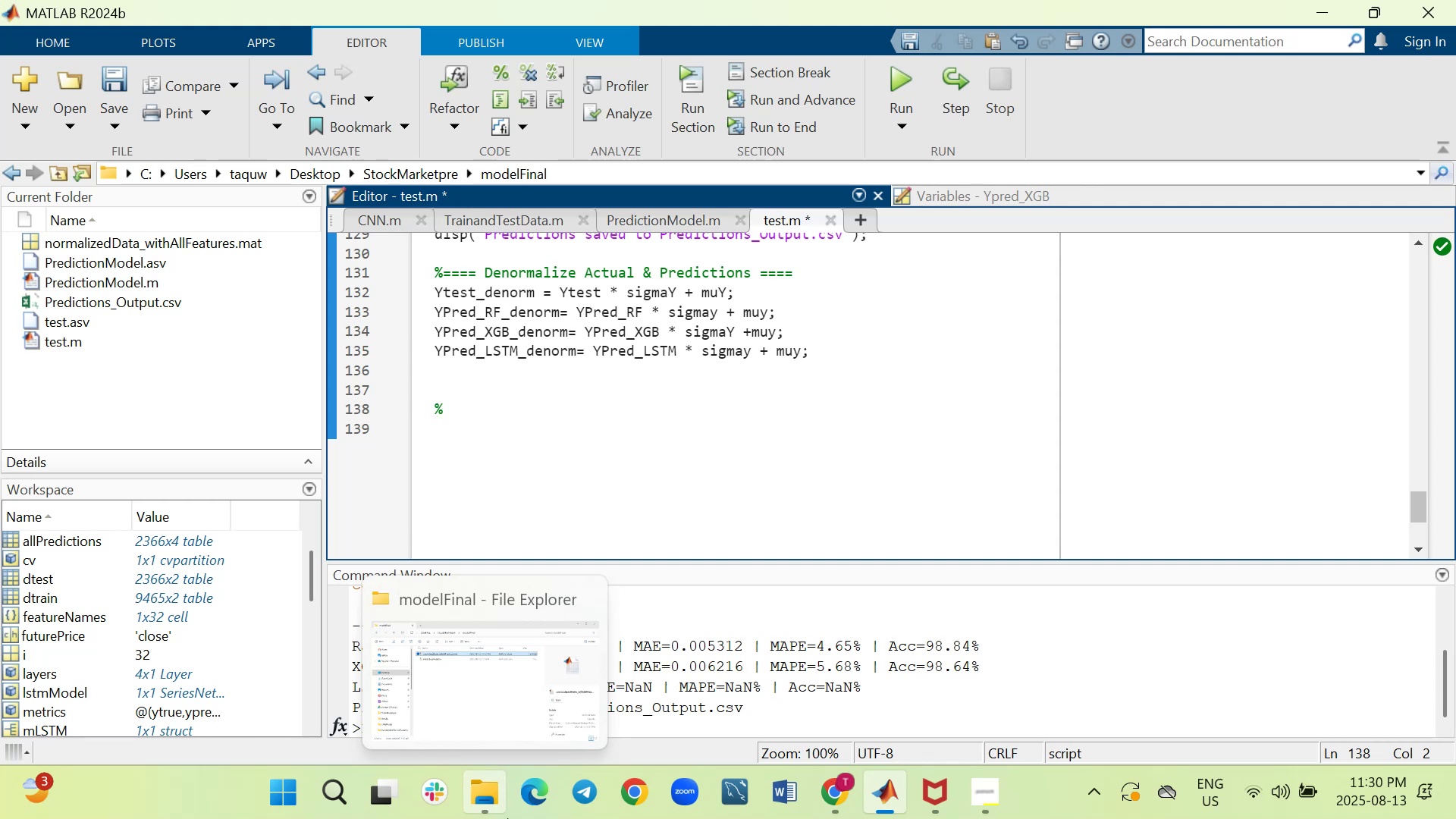 
hold_key(key=Equal, duration=0.74)
 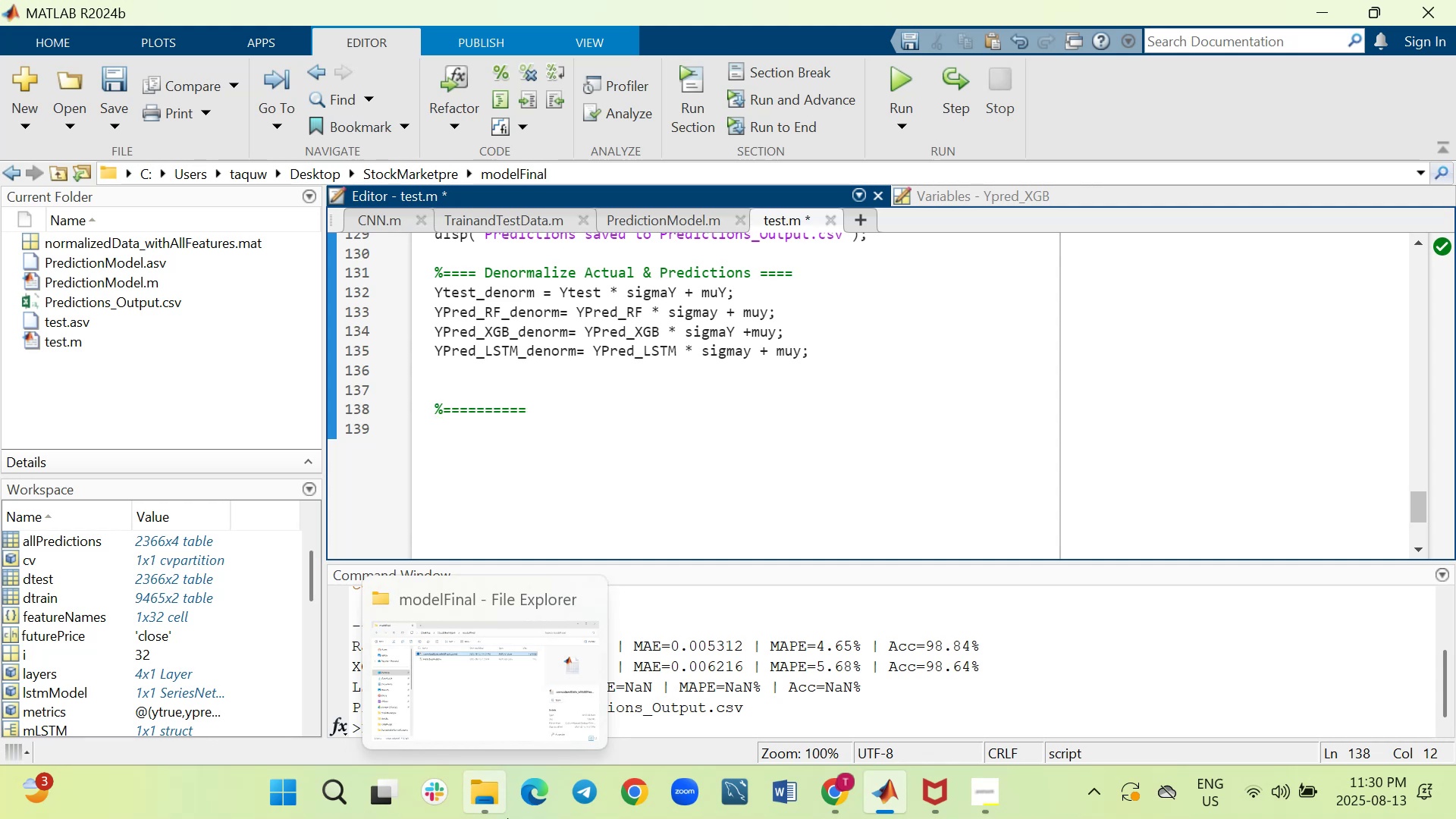 
type( Show)
 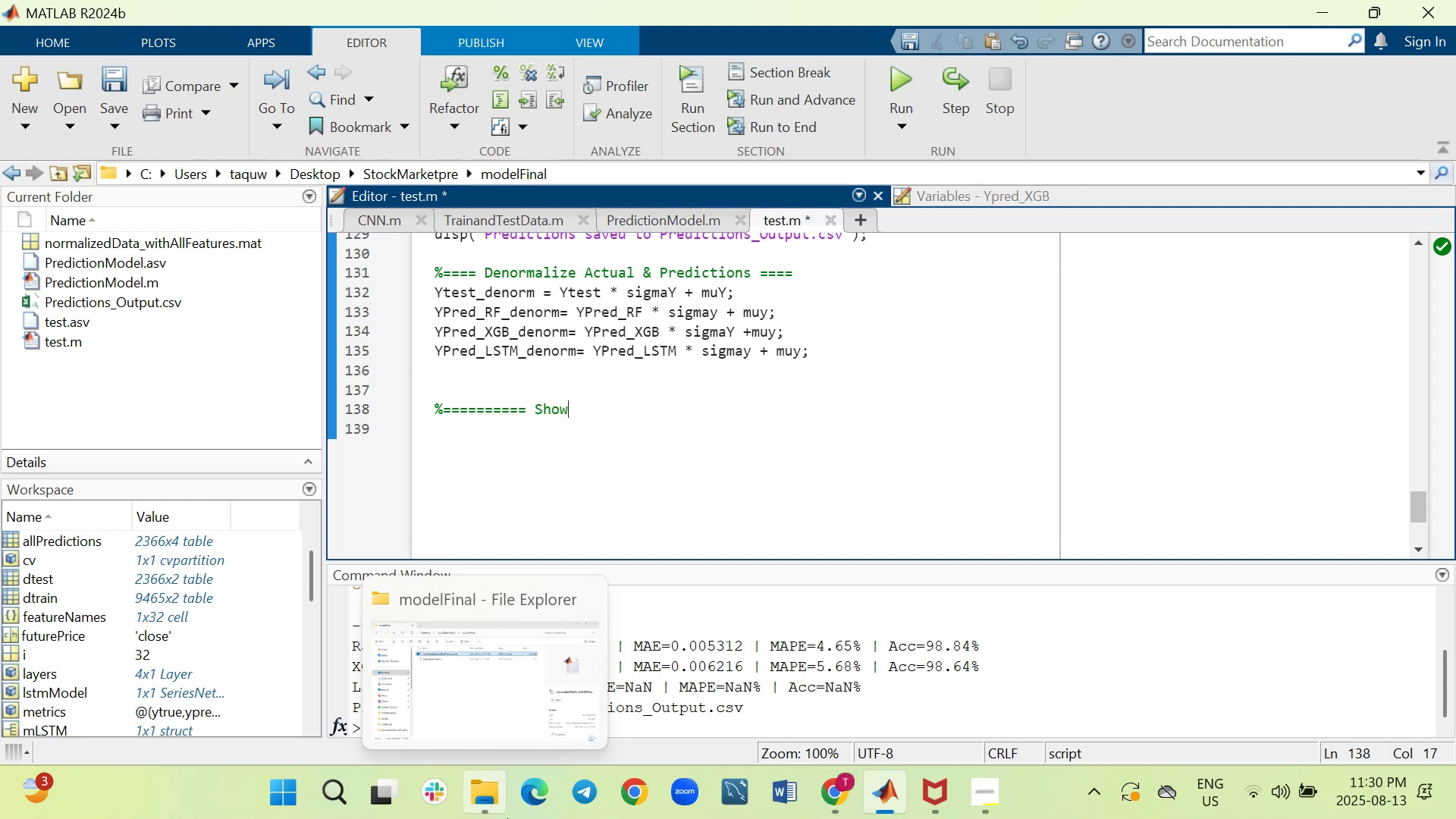 
type( First 20 Predictions )
 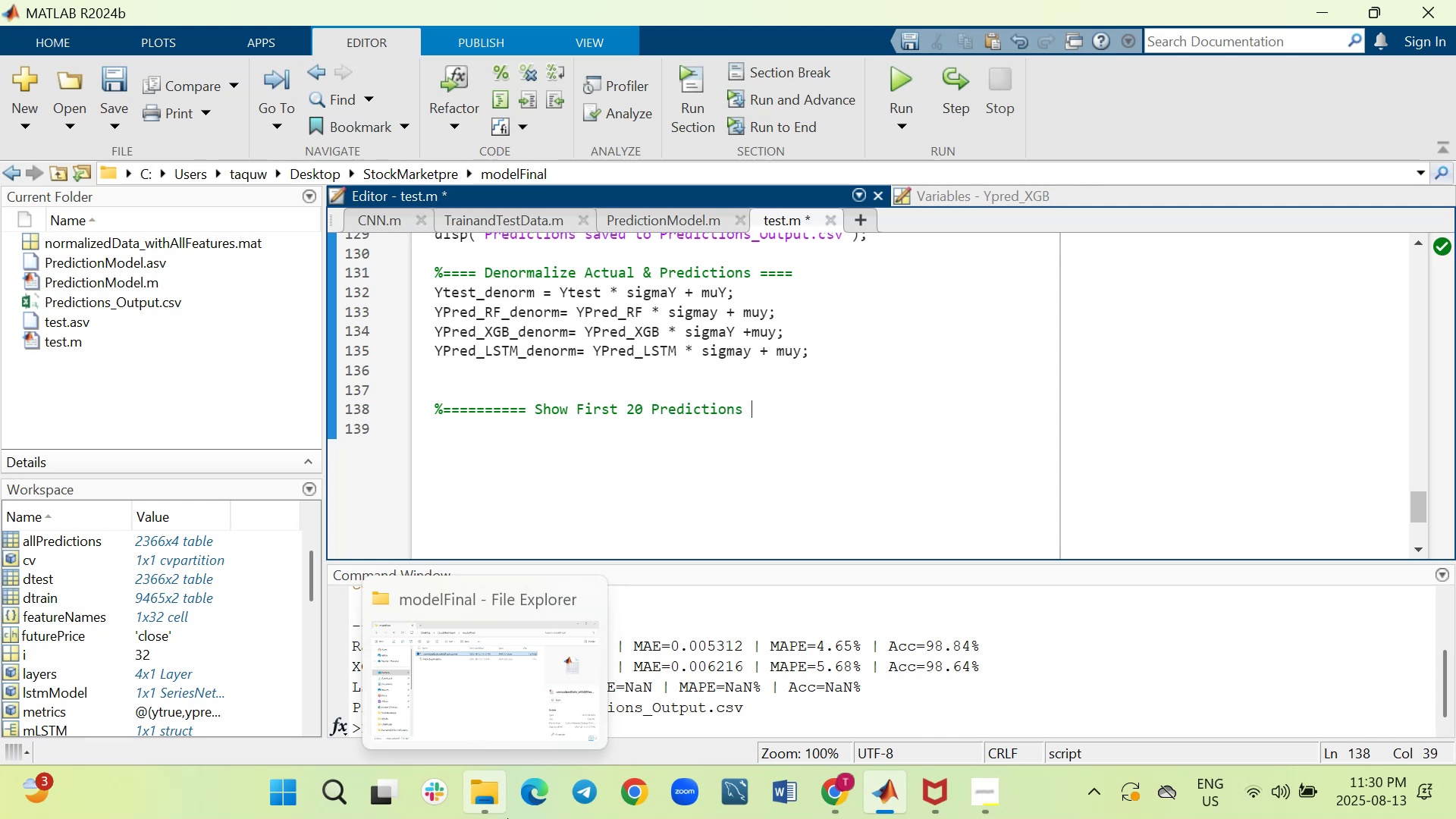 
hold_key(key=Equal, duration=0.77)
 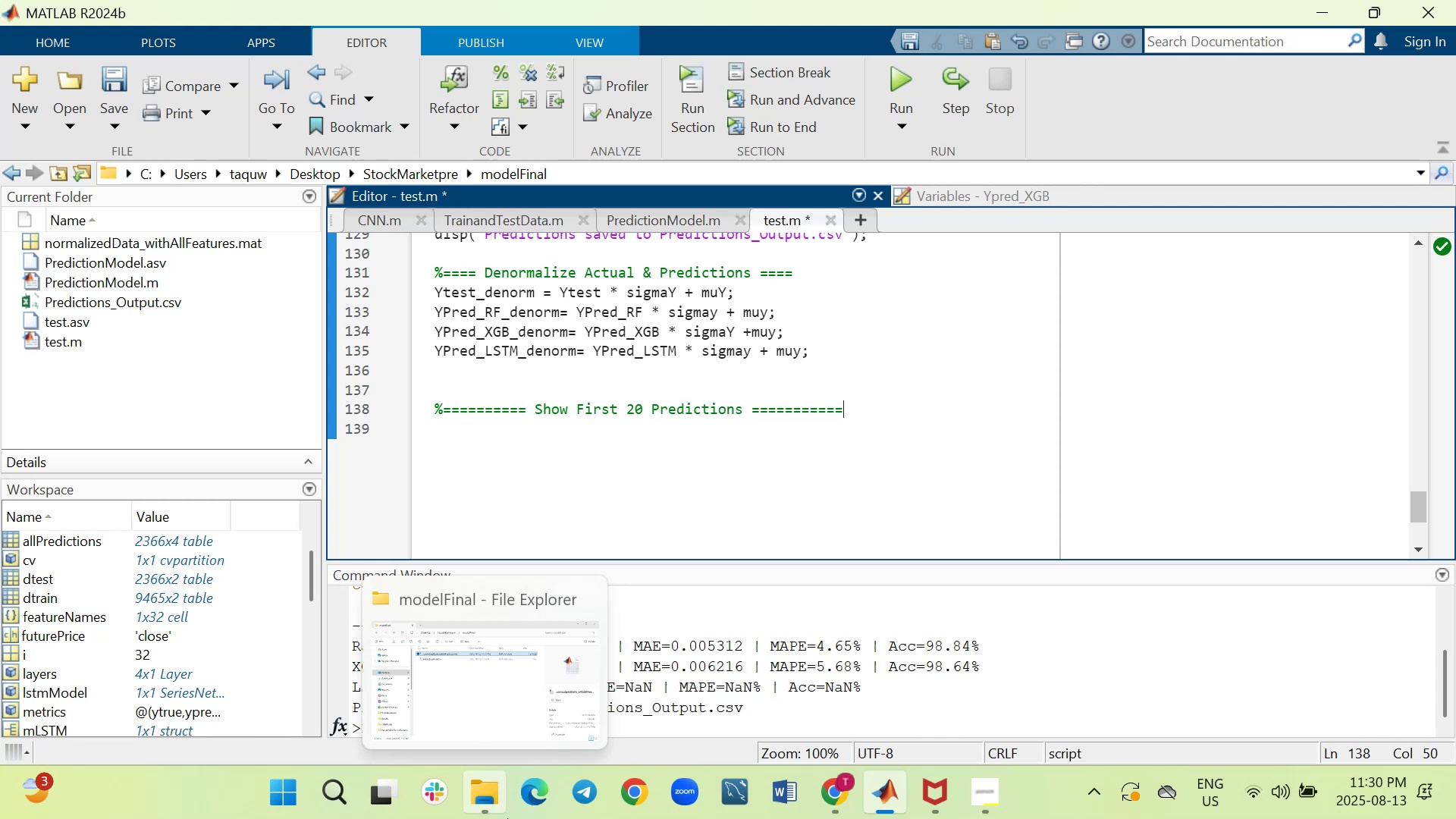 
key(Shift+Enter)
 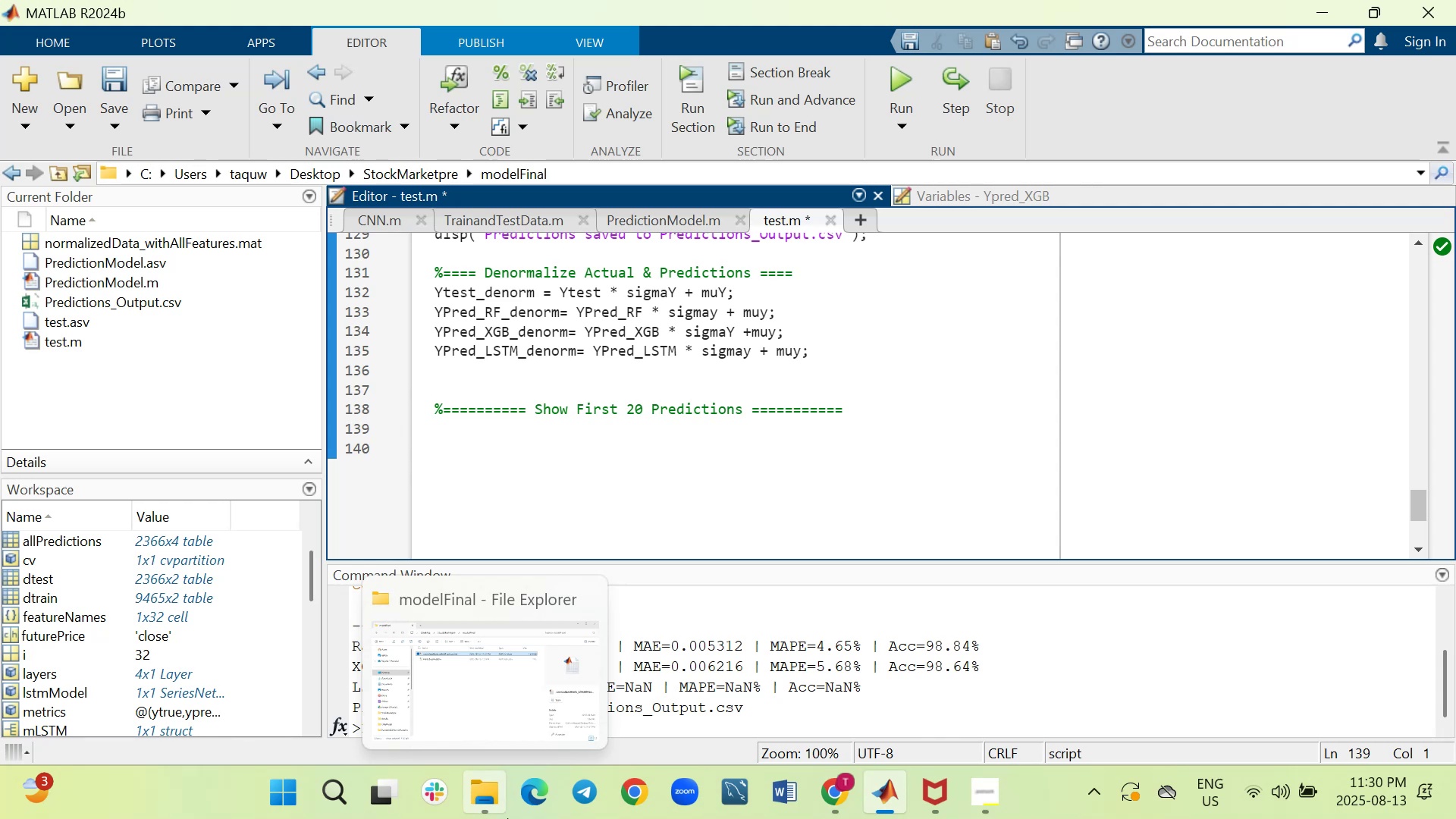 
type(disp9')
 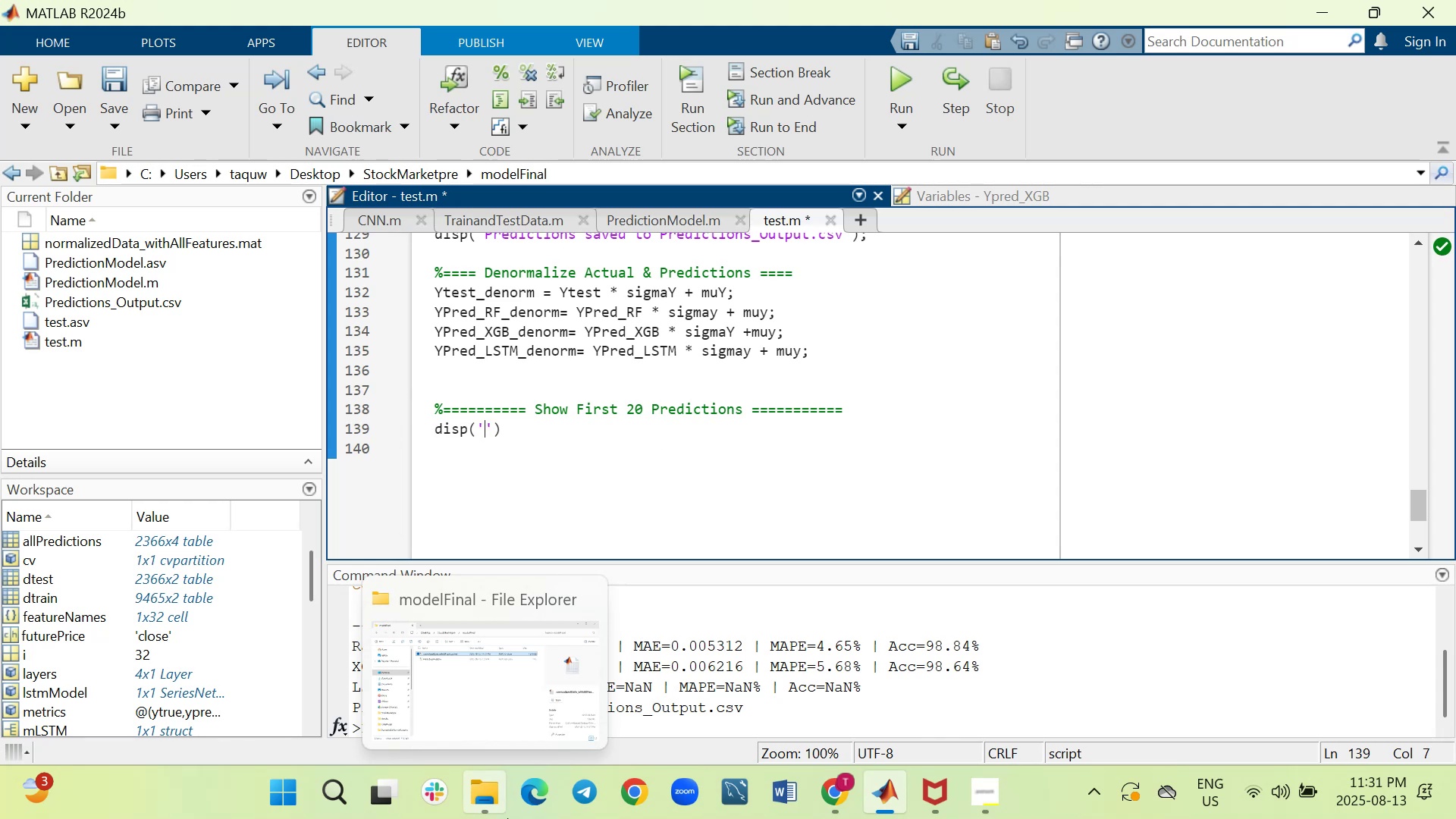 
type(--- Predicted Values (First 20)
 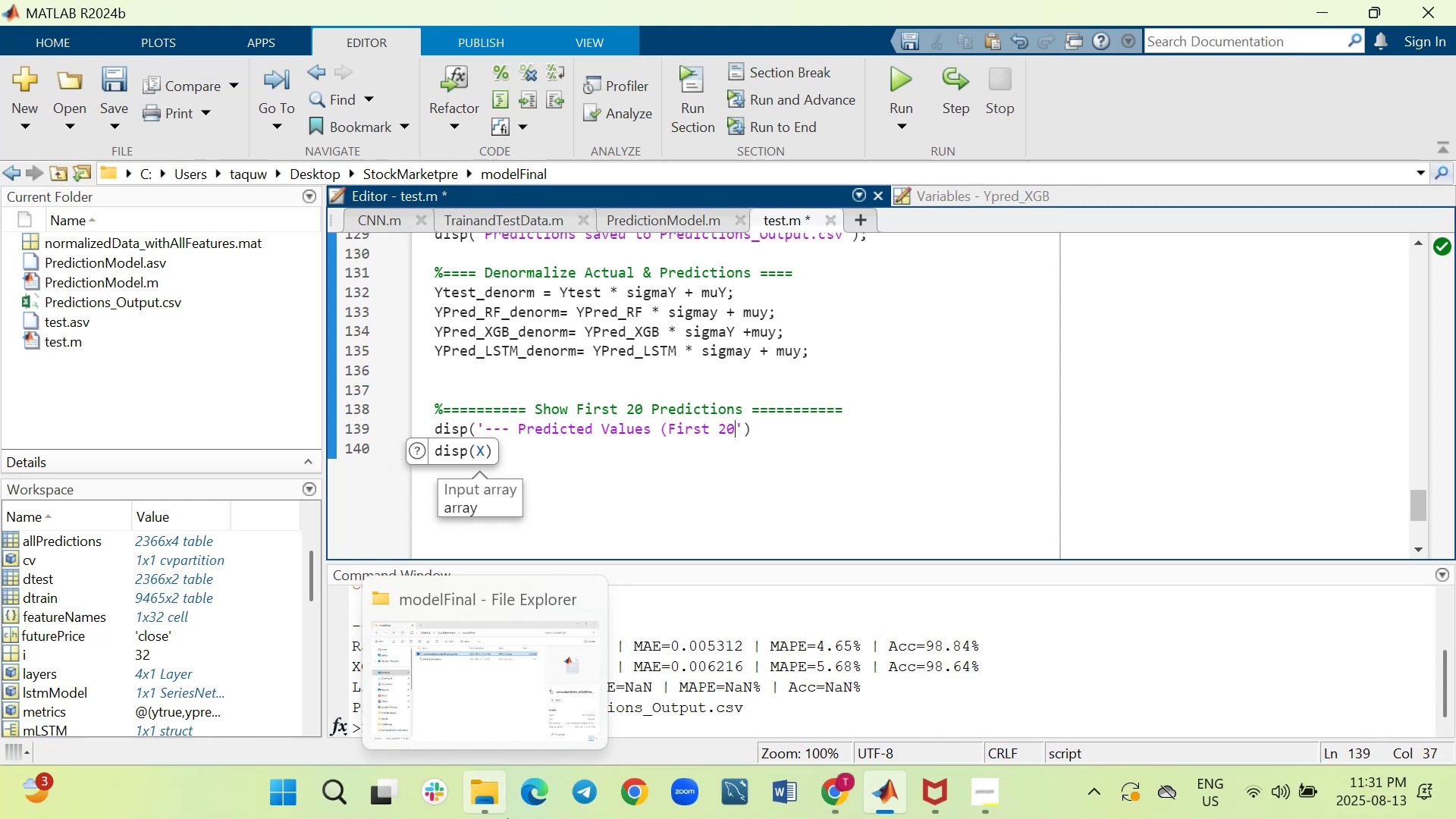 
wait(5.92)
 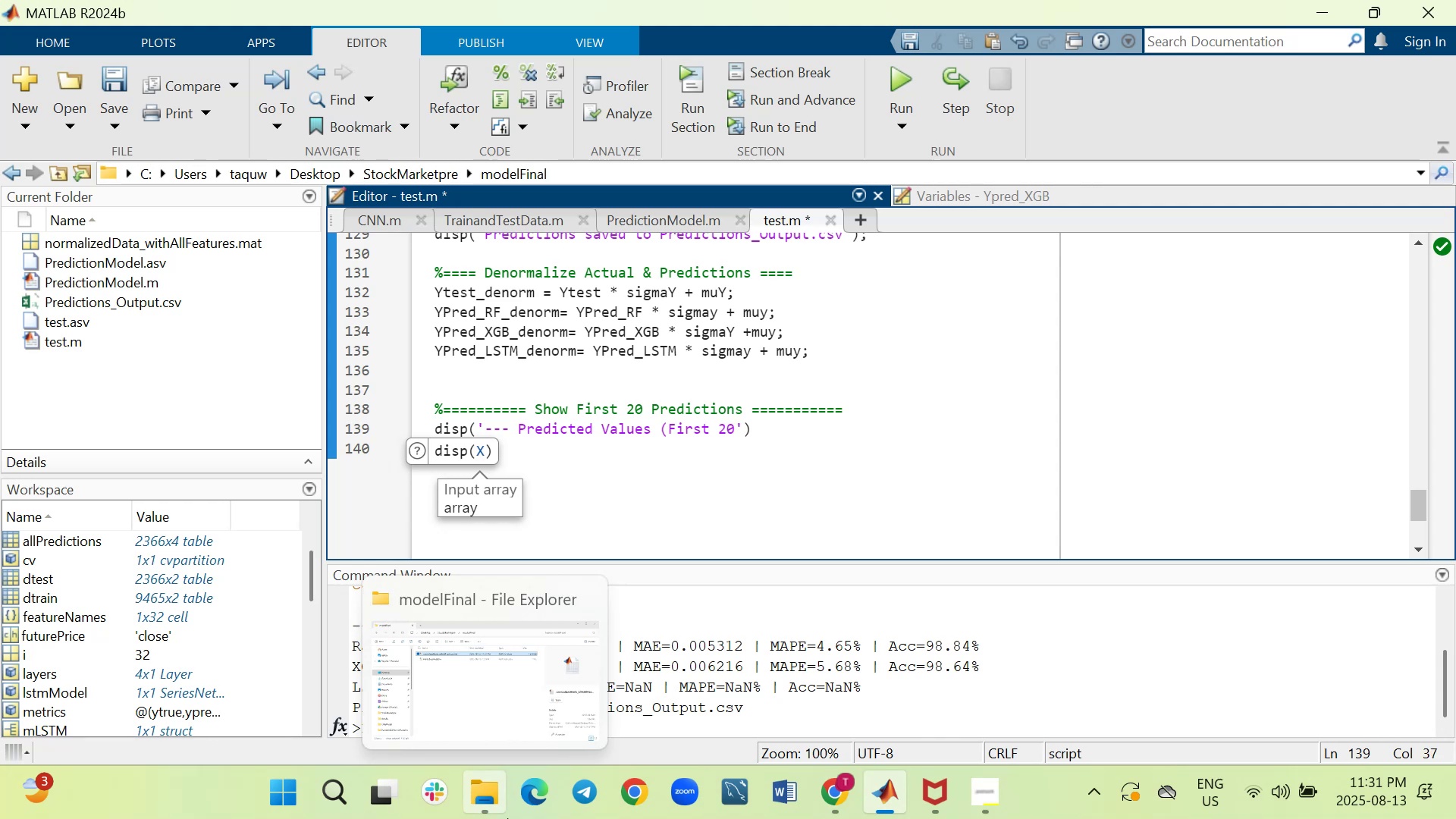 
type(, Denormalized[PageDown])
 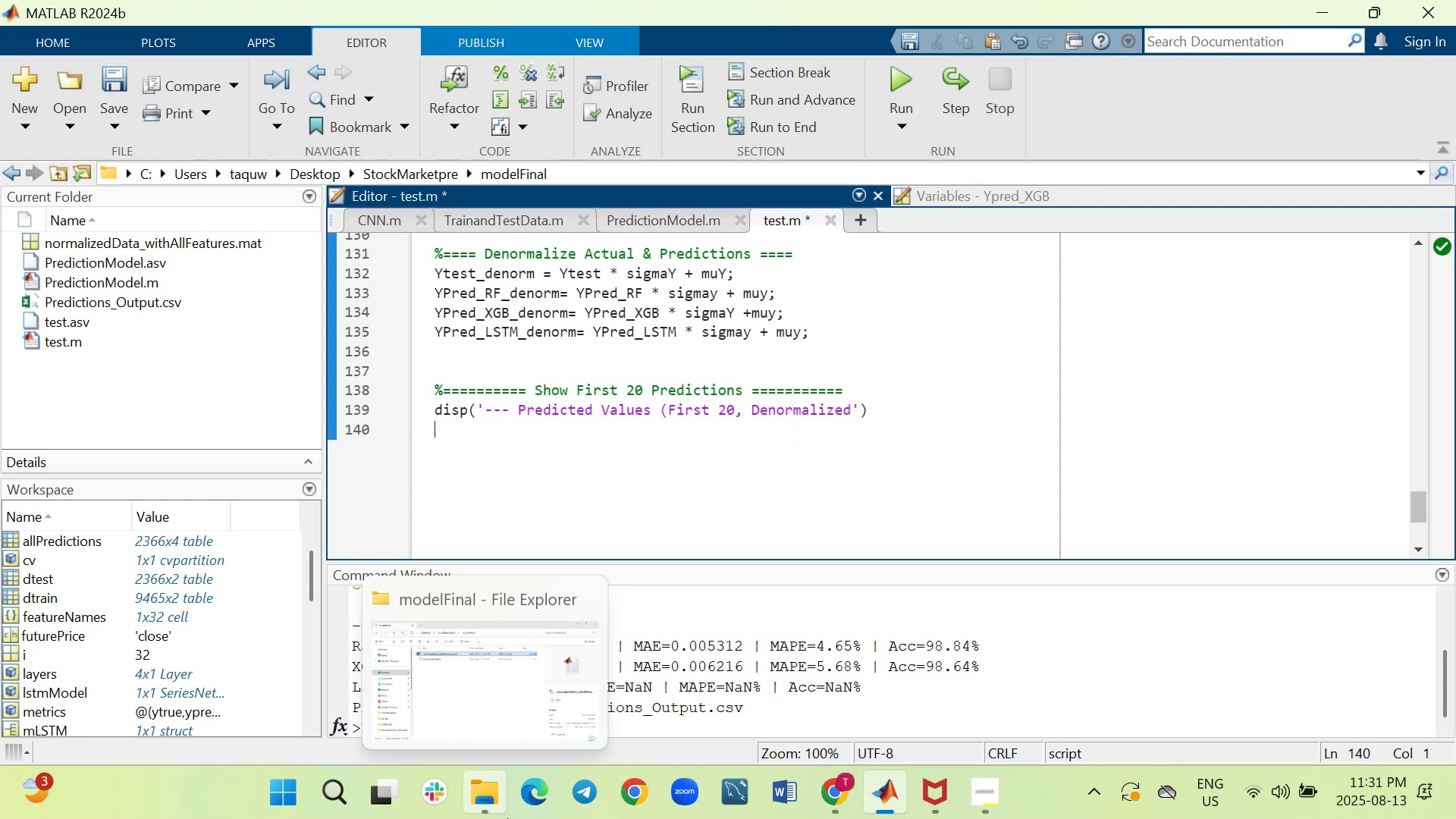 
key(ArrowLeft)
 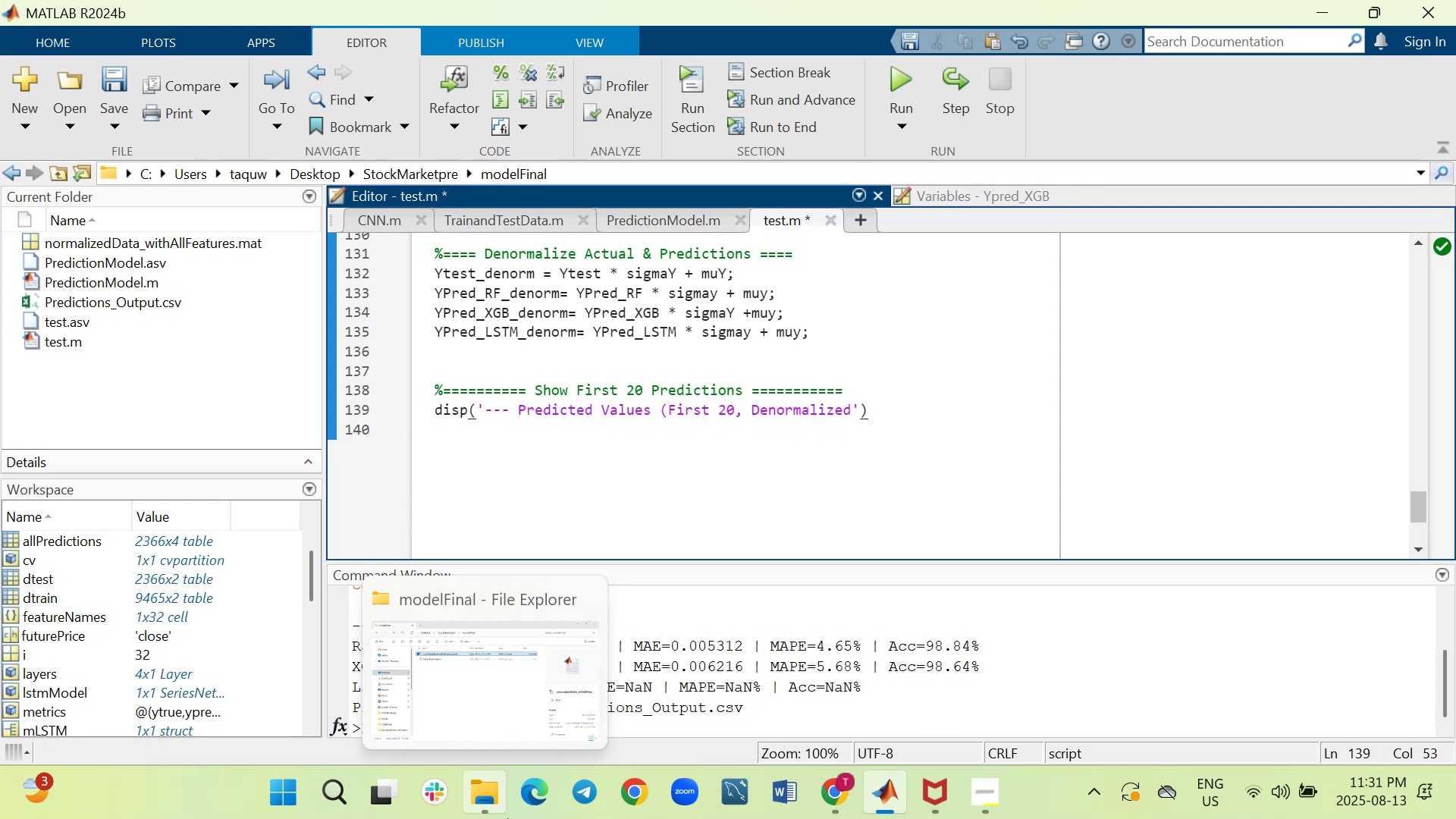 
key(ArrowLeft)
 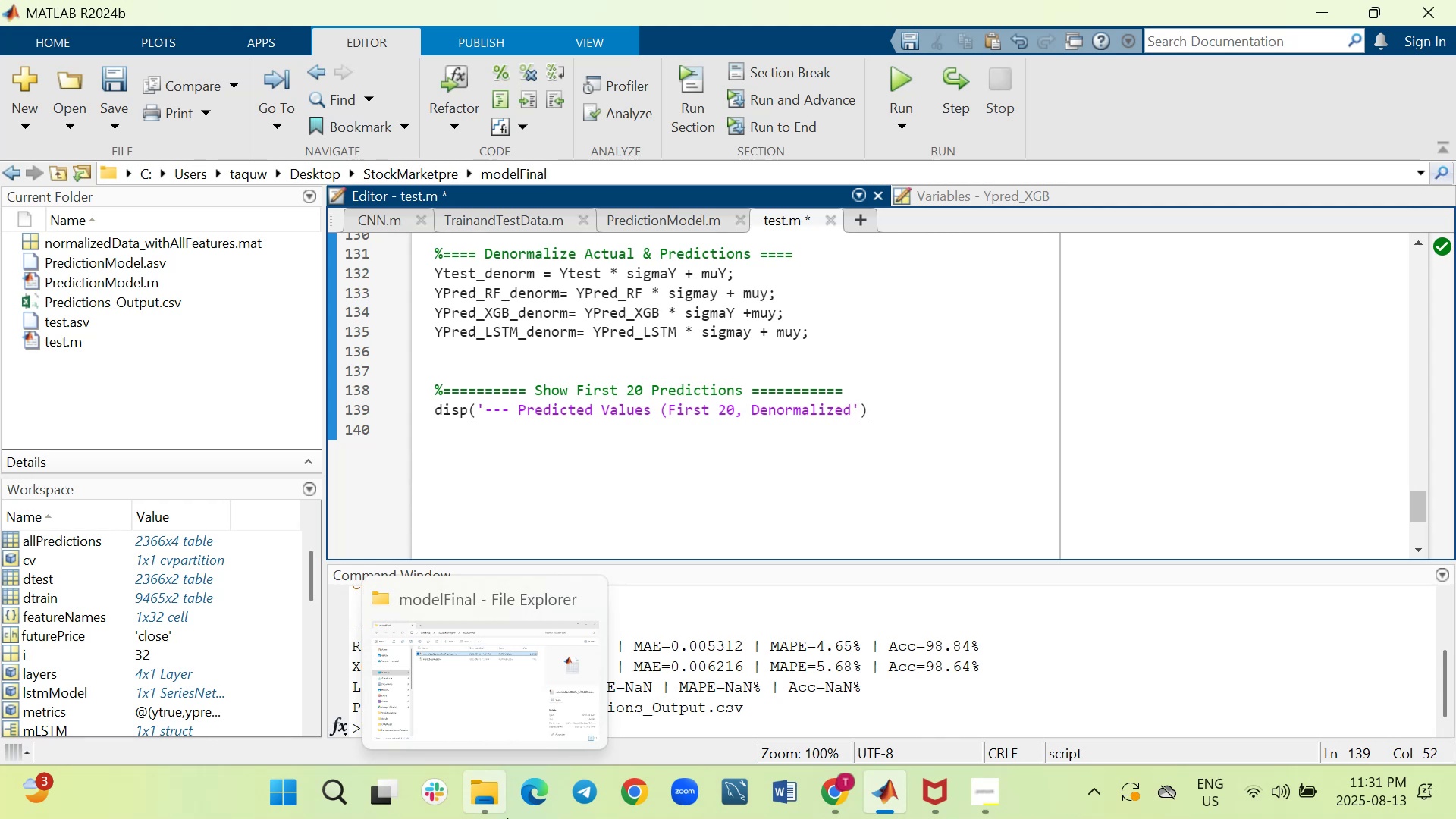 
key(Backspace)
 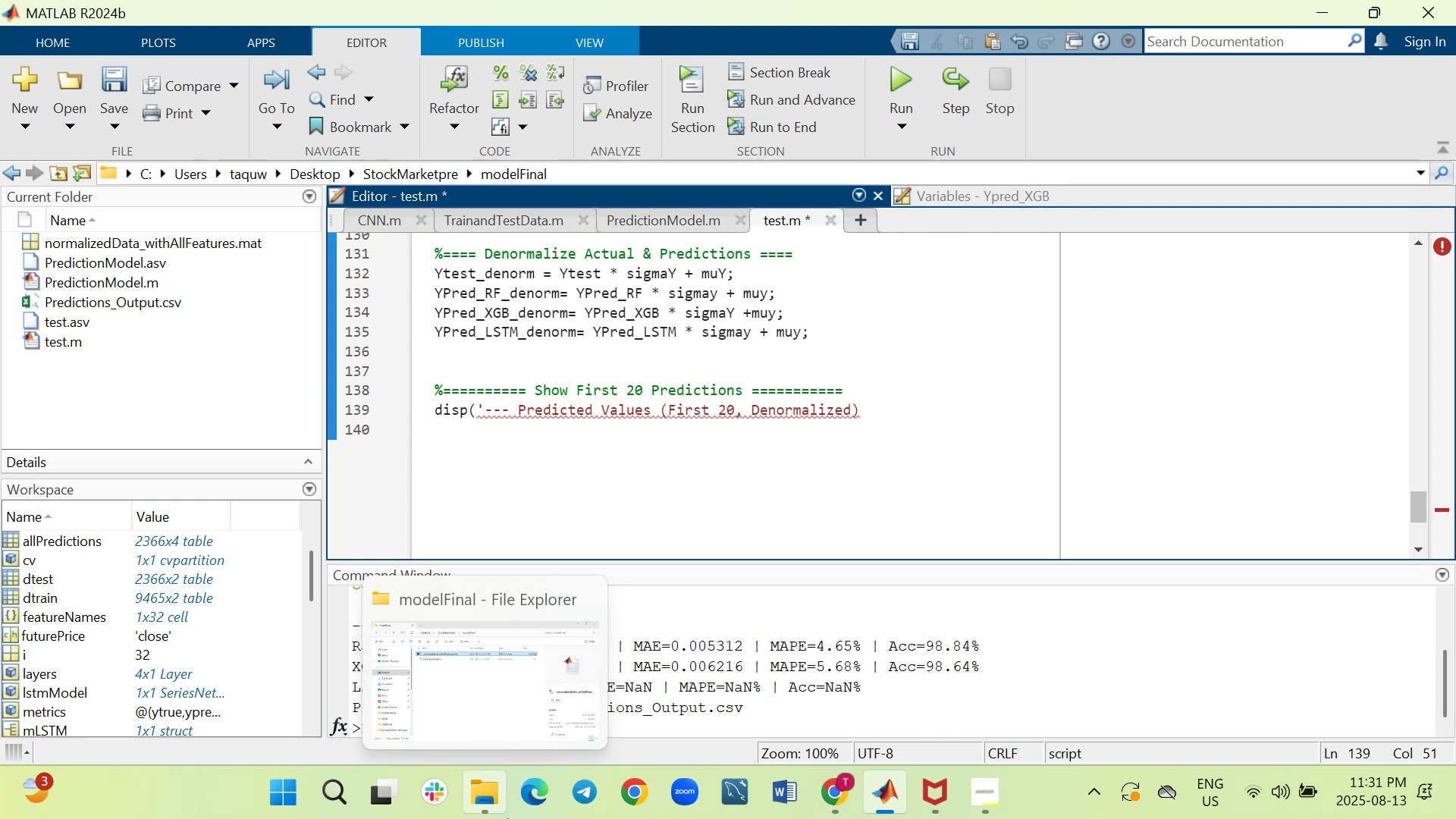 
key(ArrowRight)
 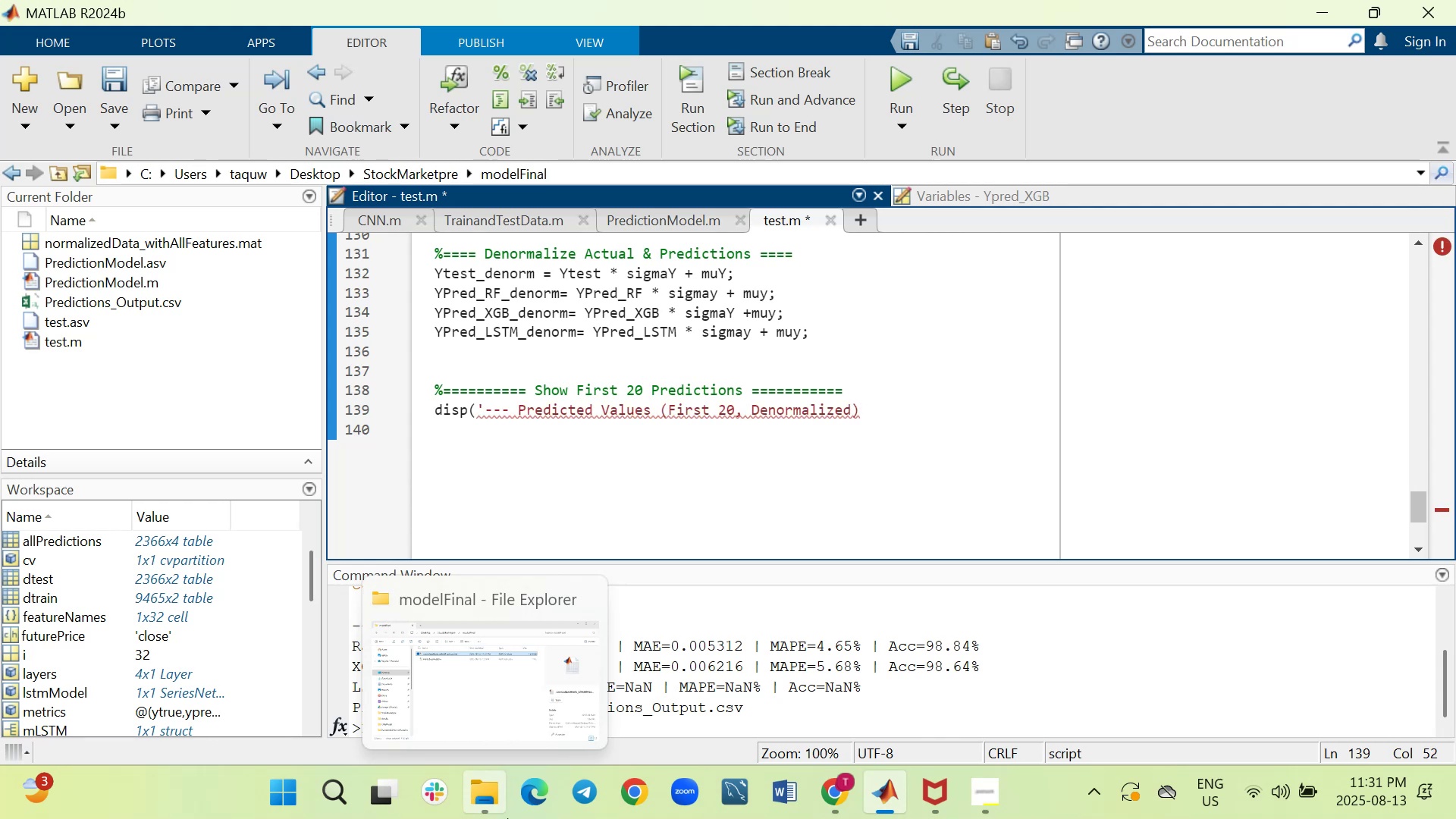 
key(Minus)
 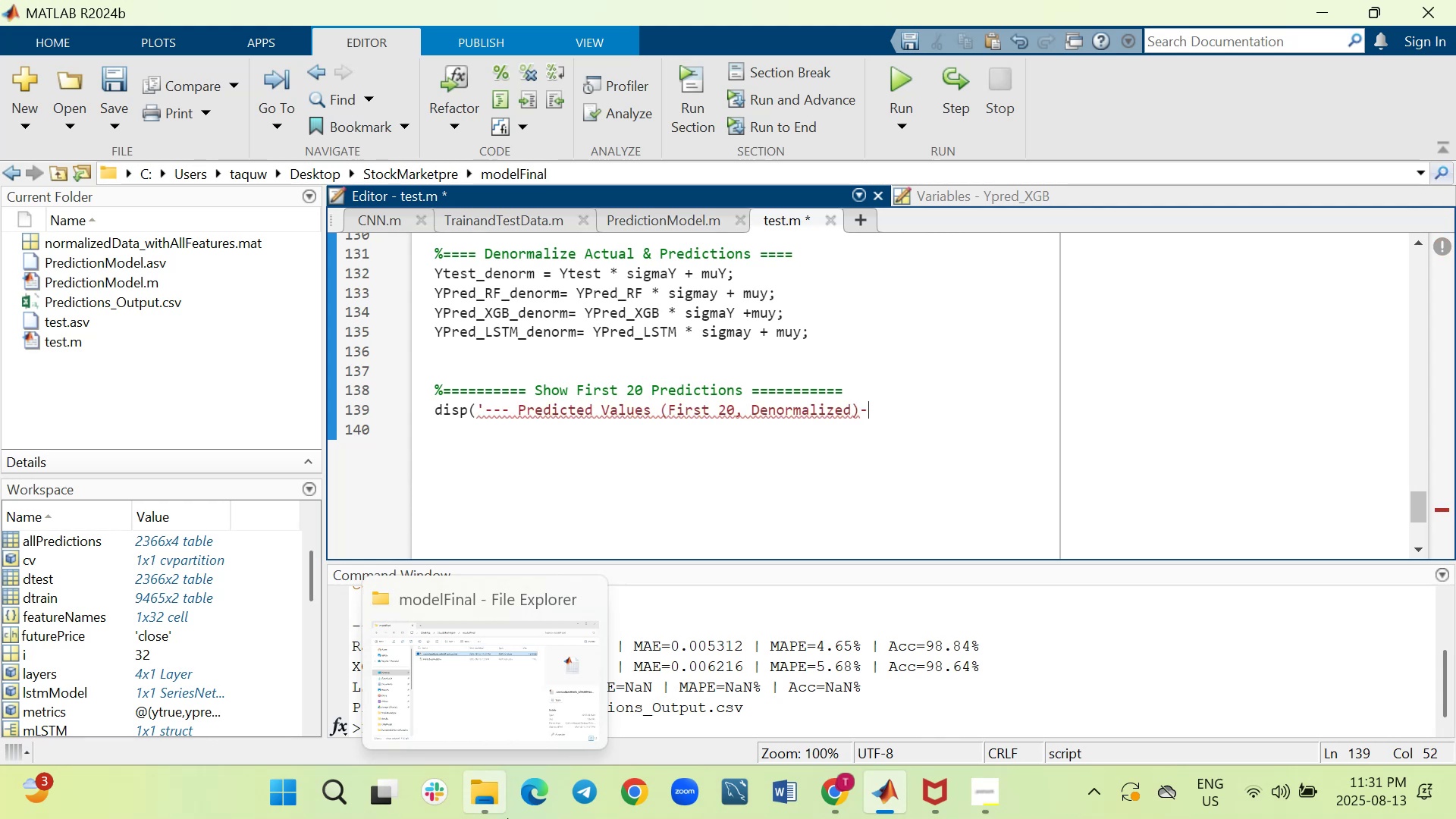 
key(Minus)
 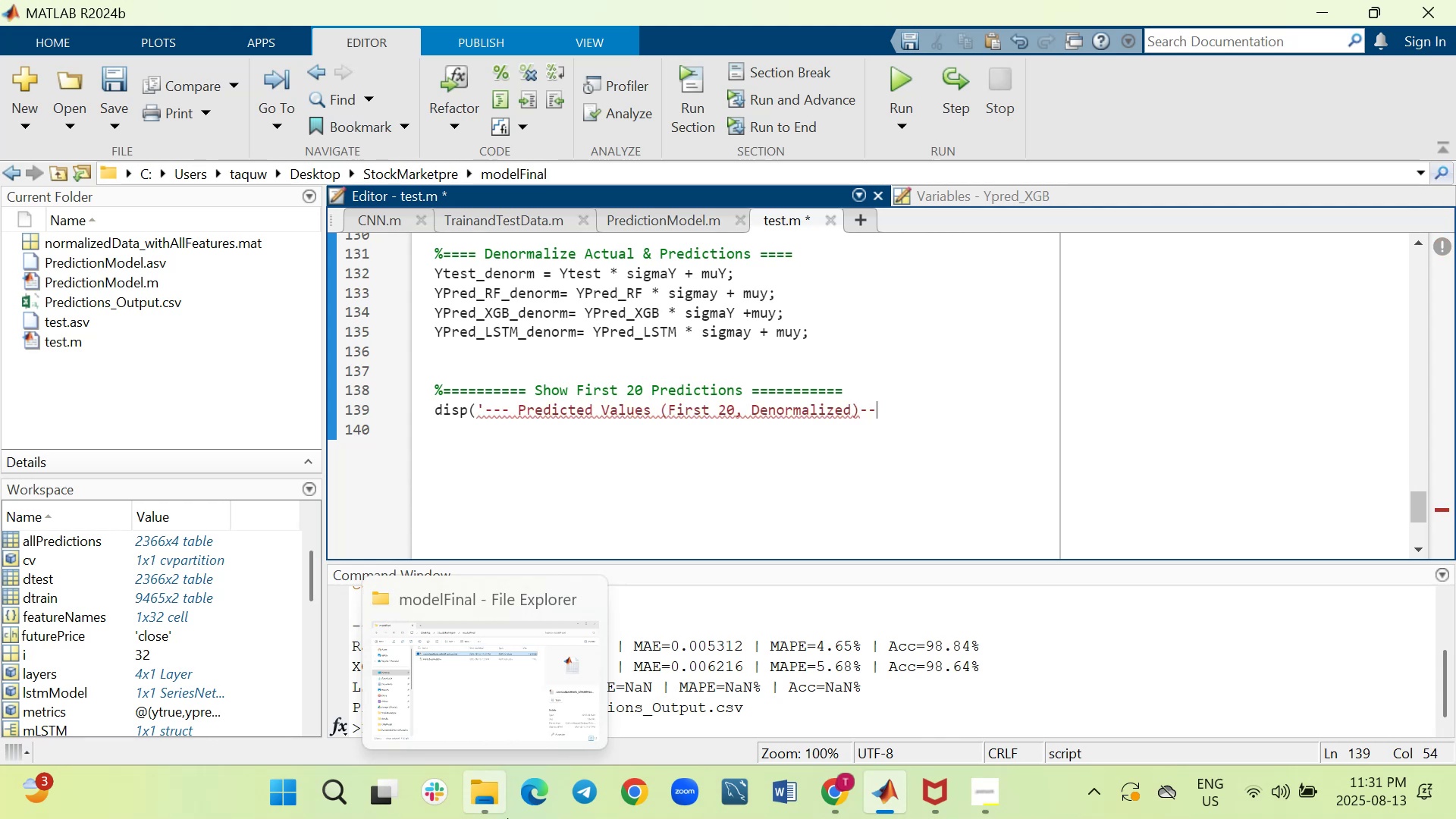 
key(Minus)
 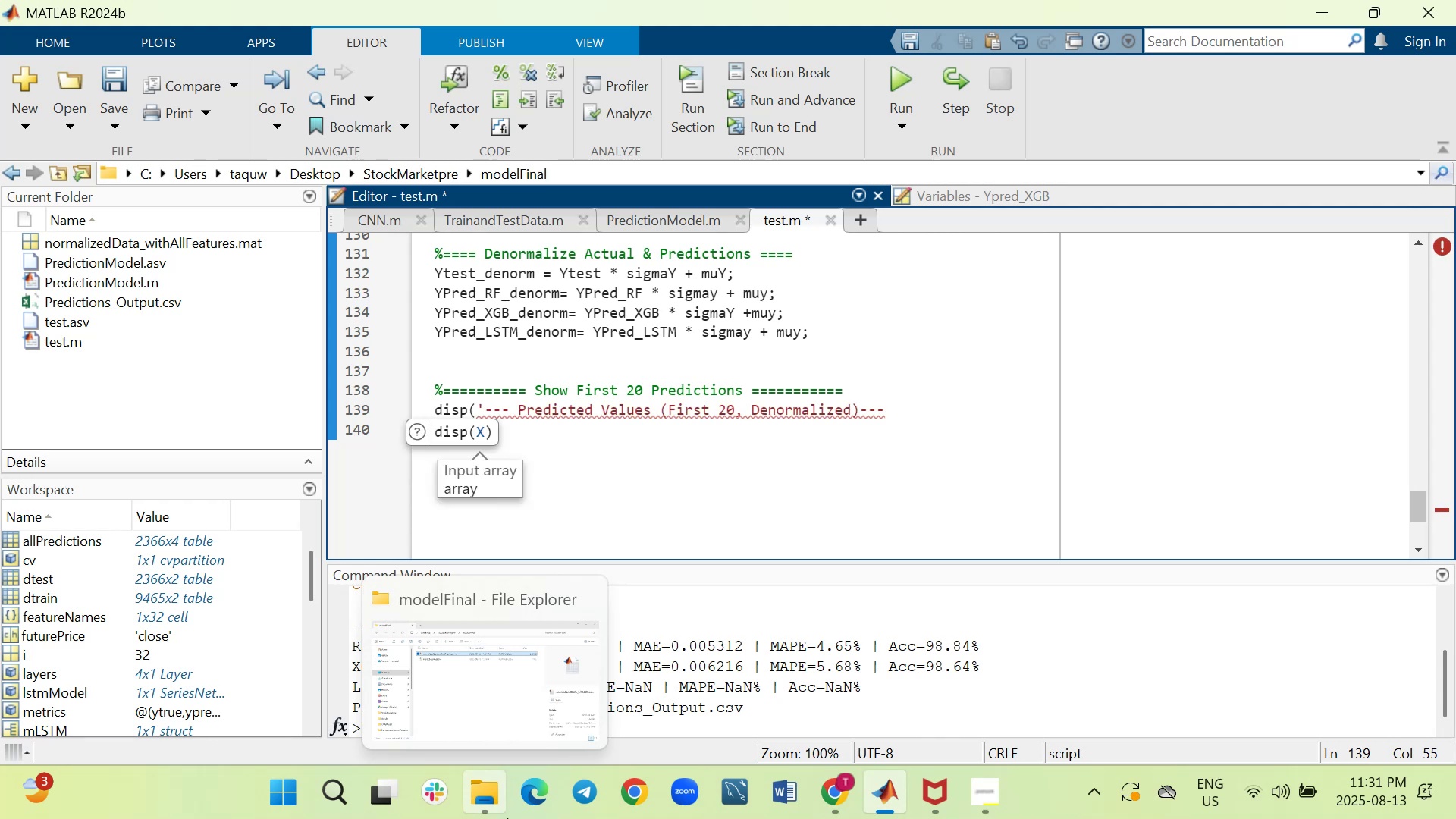 
key(Quote)
 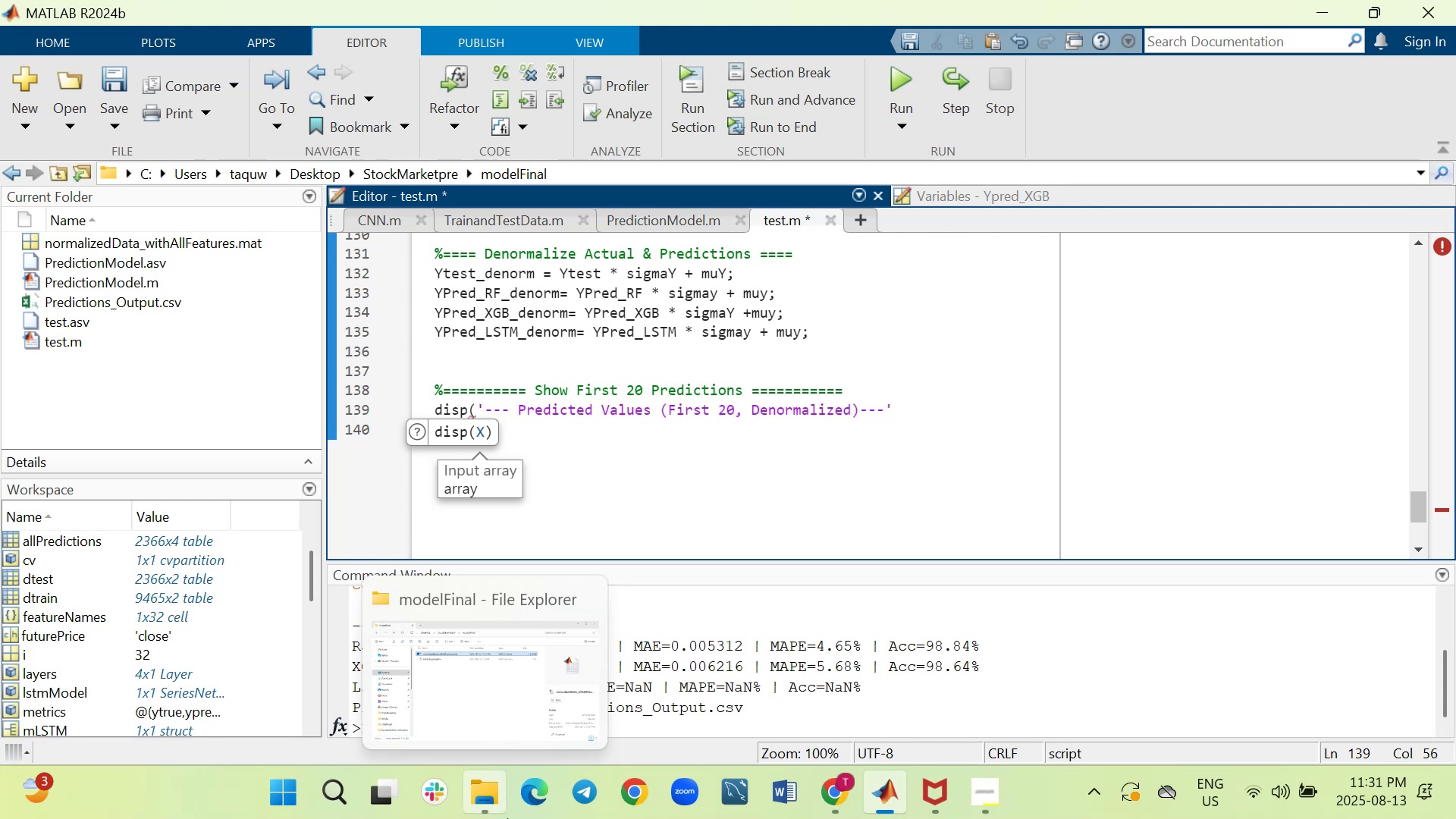 
key(Shift+0)
 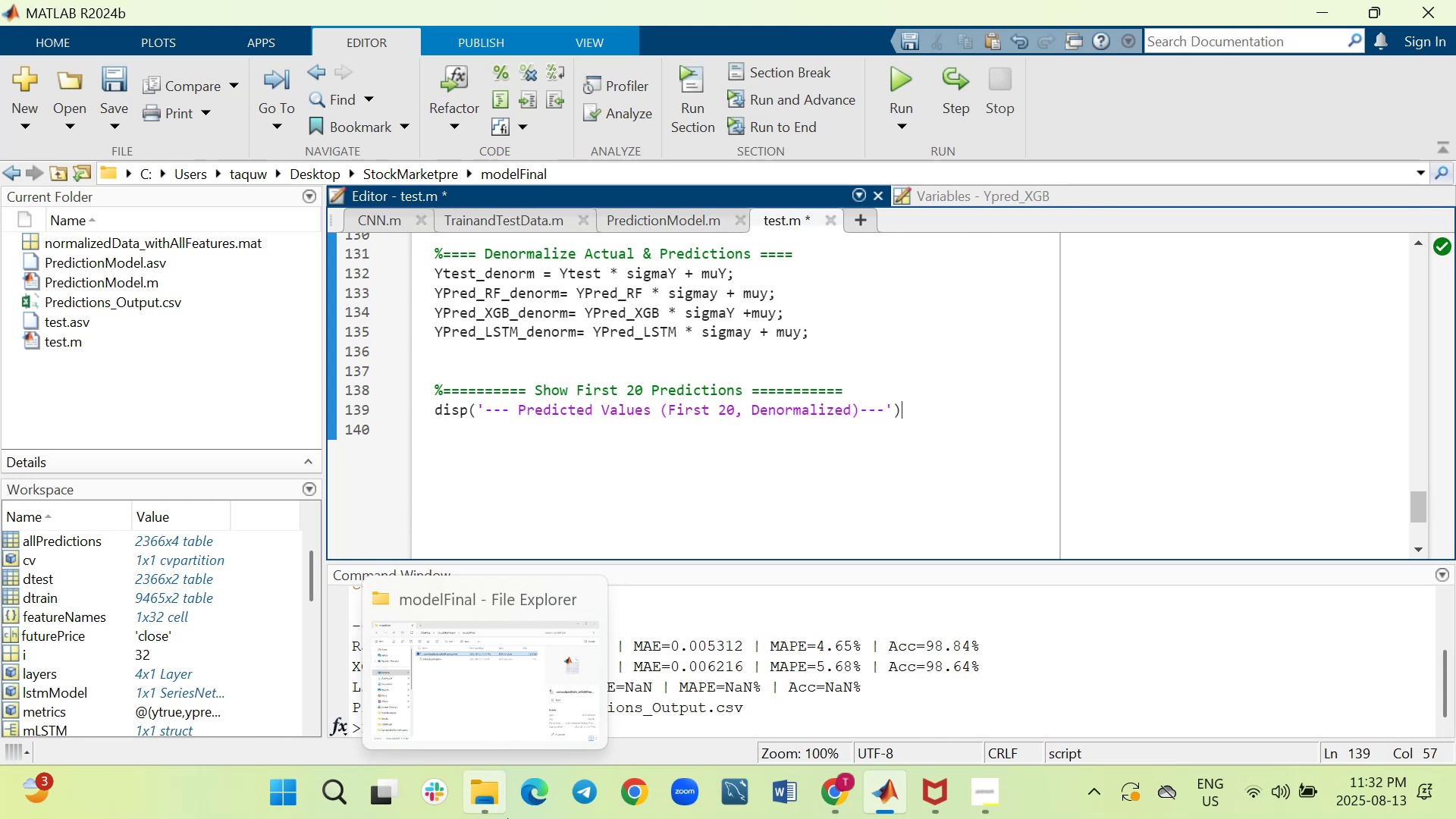 
key(Semicolon)
 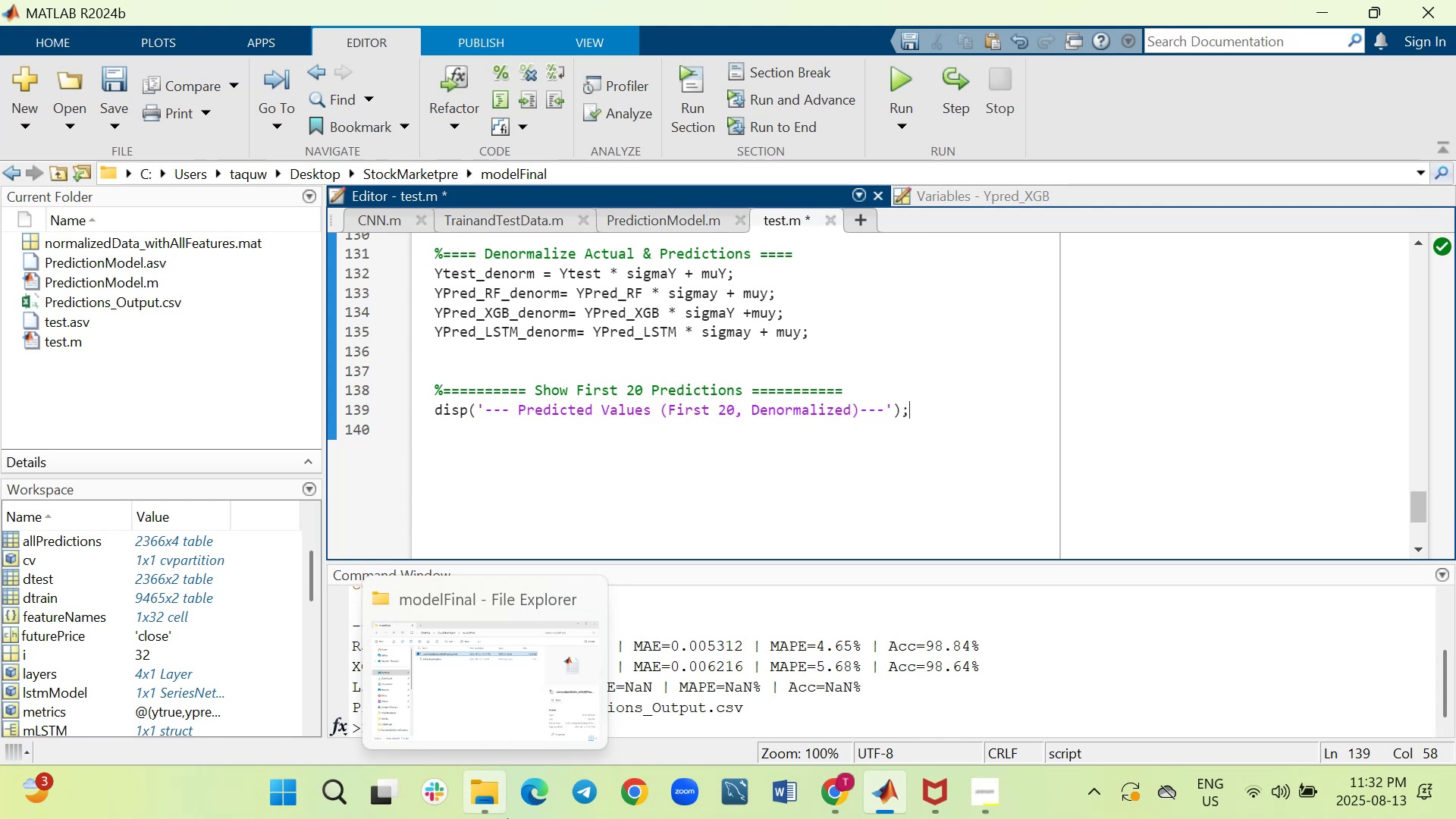 
key(Shift+ShiftRight)
 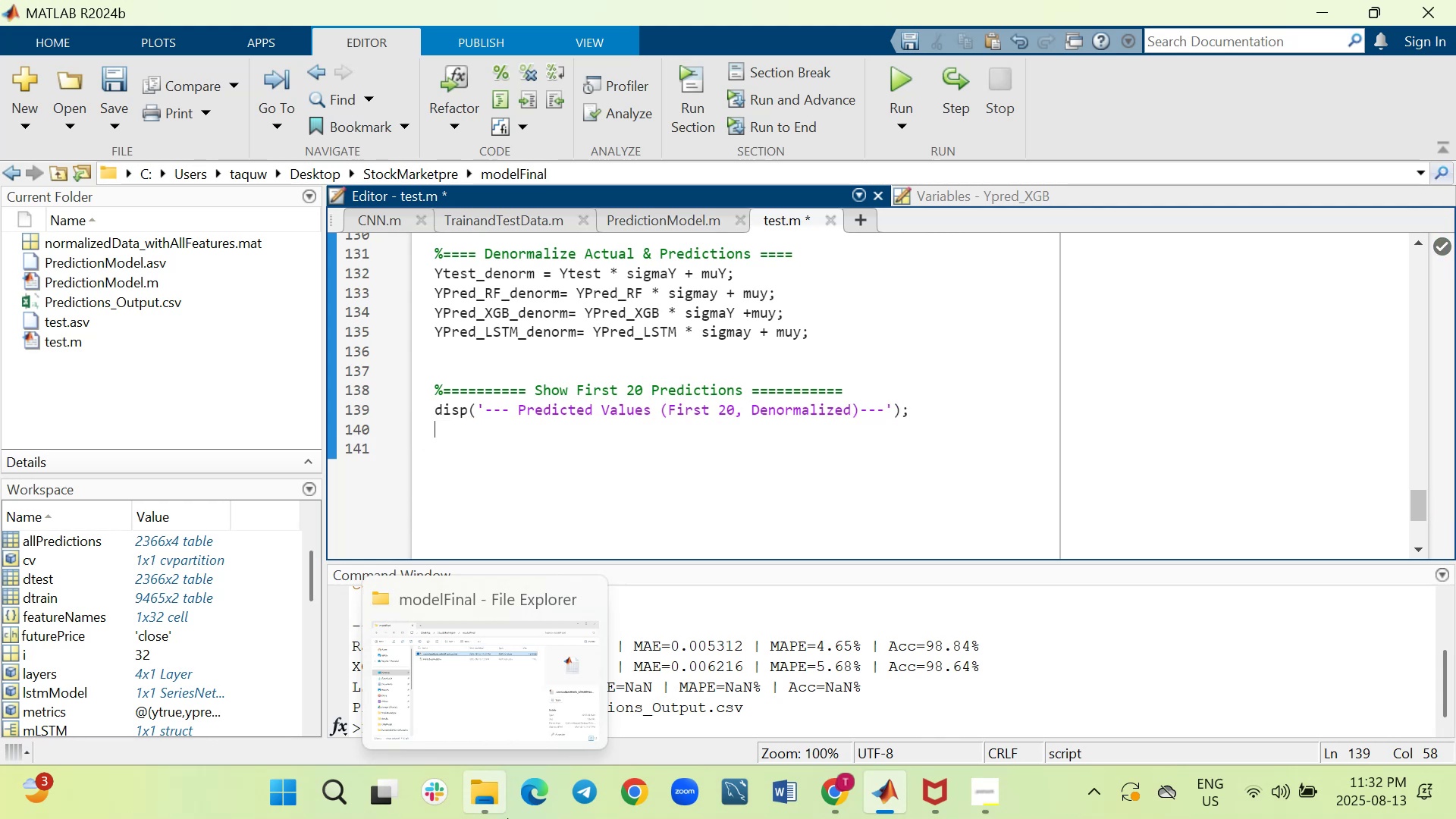 
key(Shift+Enter)
 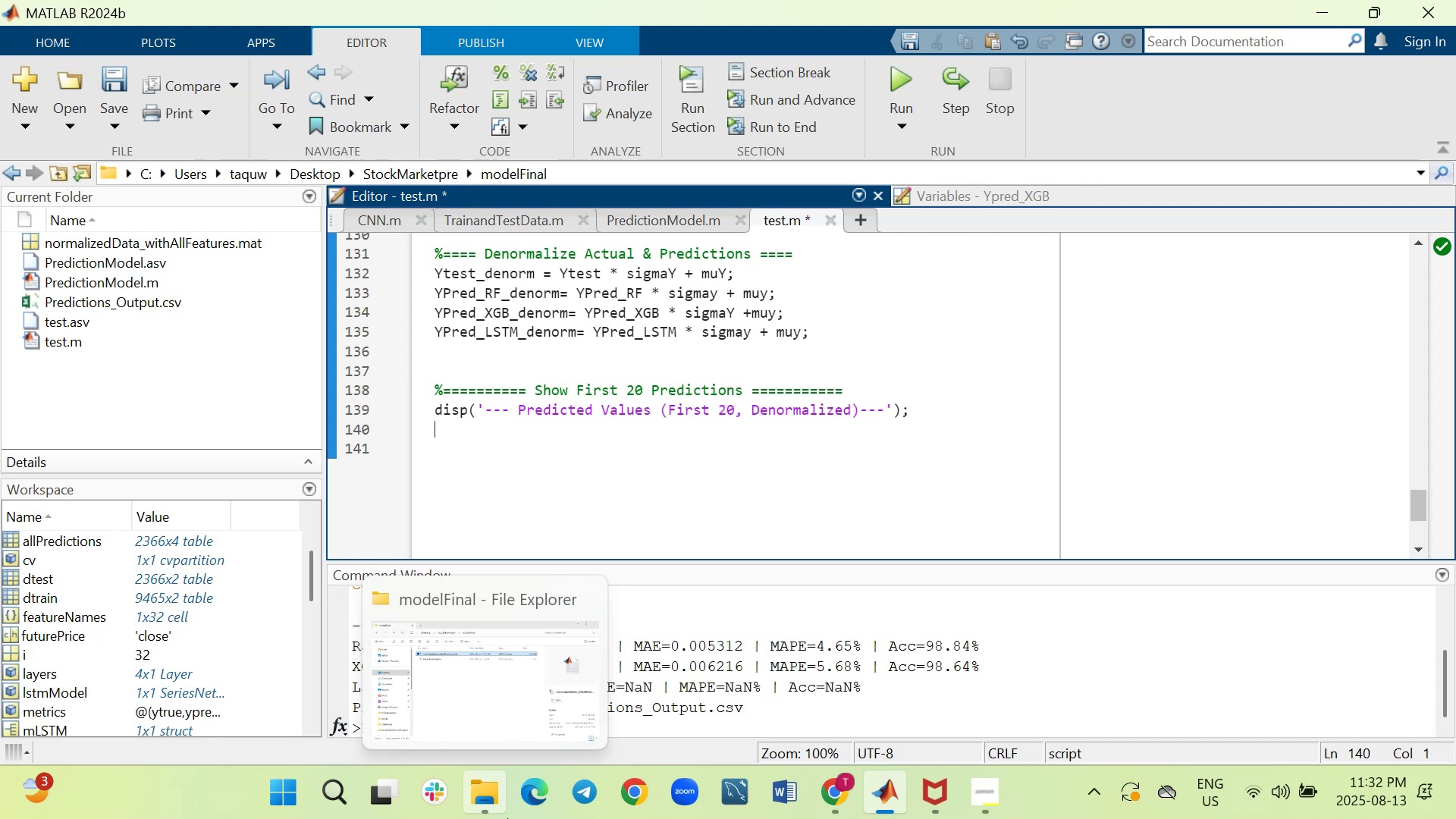 
wait(23.7)
 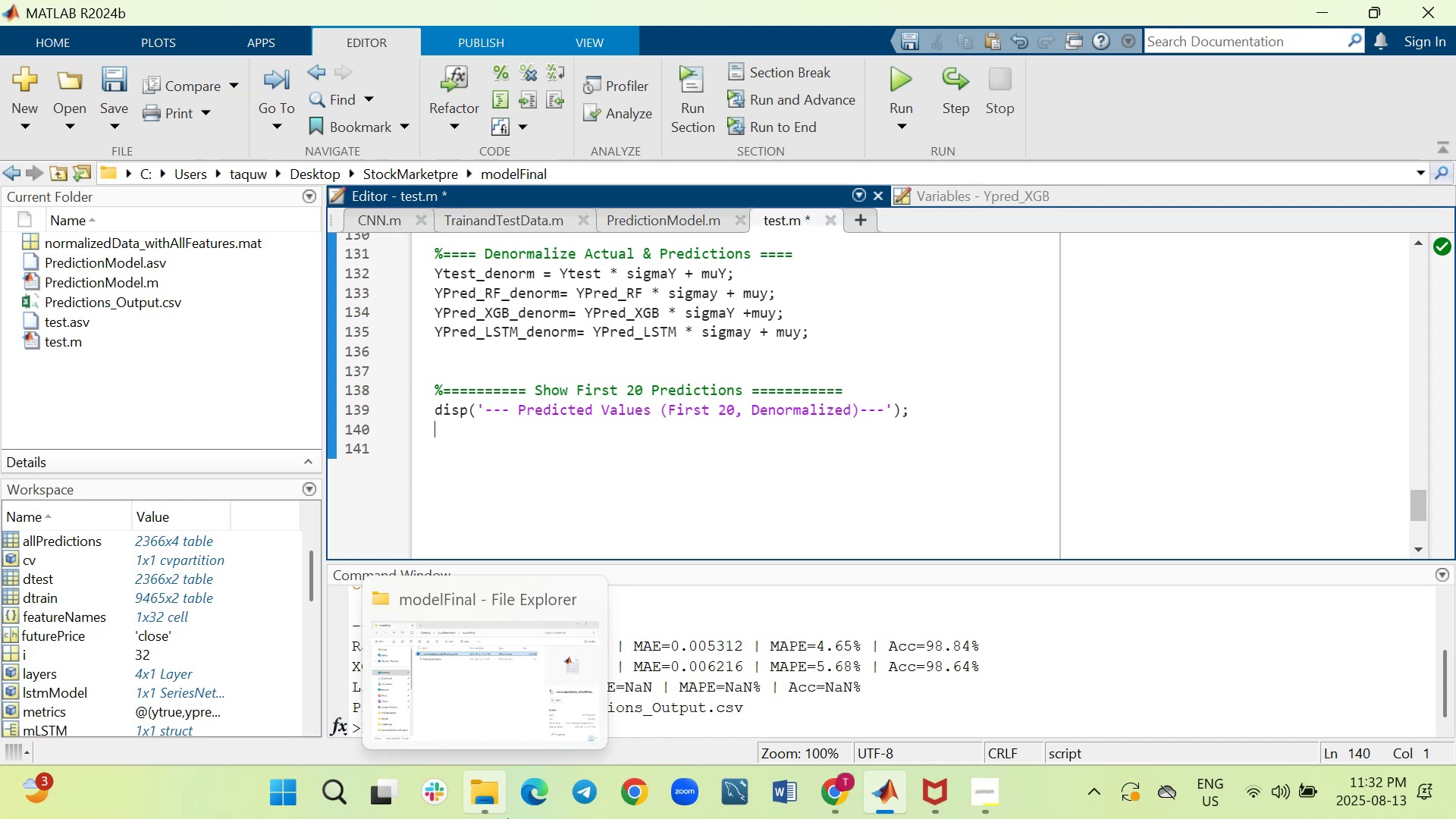 
type(Tpred_denorm = table (...)
 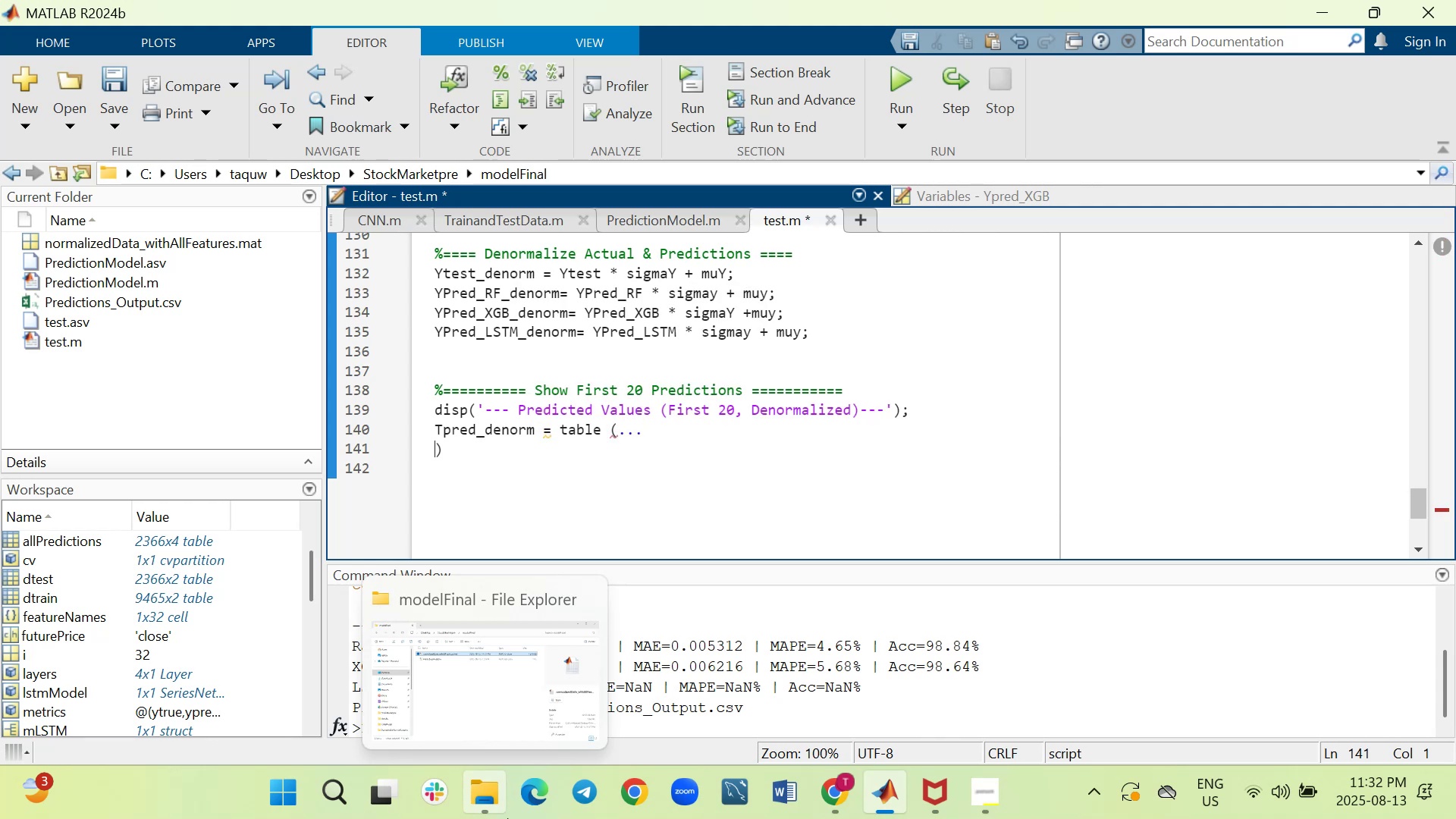 
 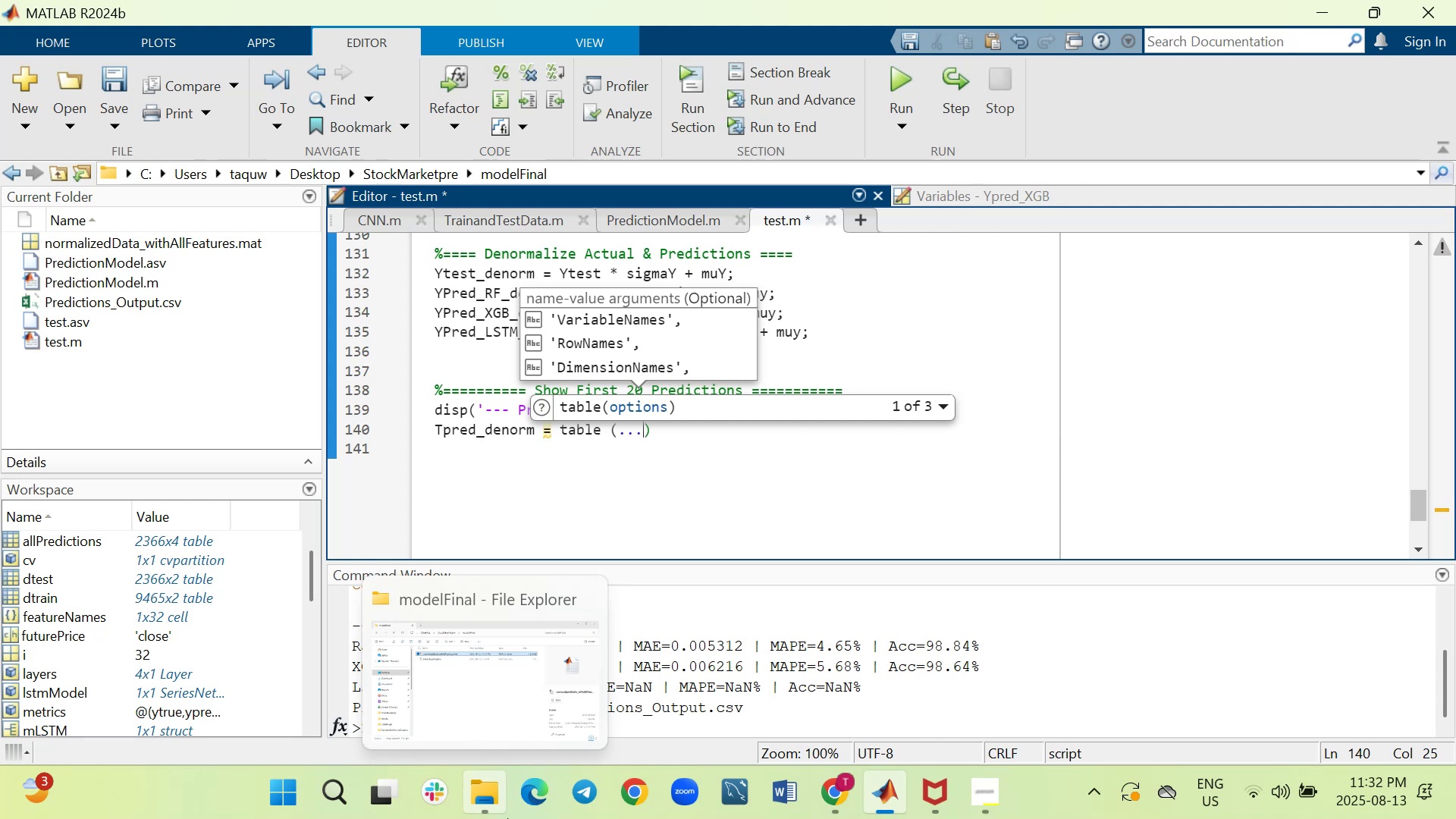 
key(Shift+Enter)
 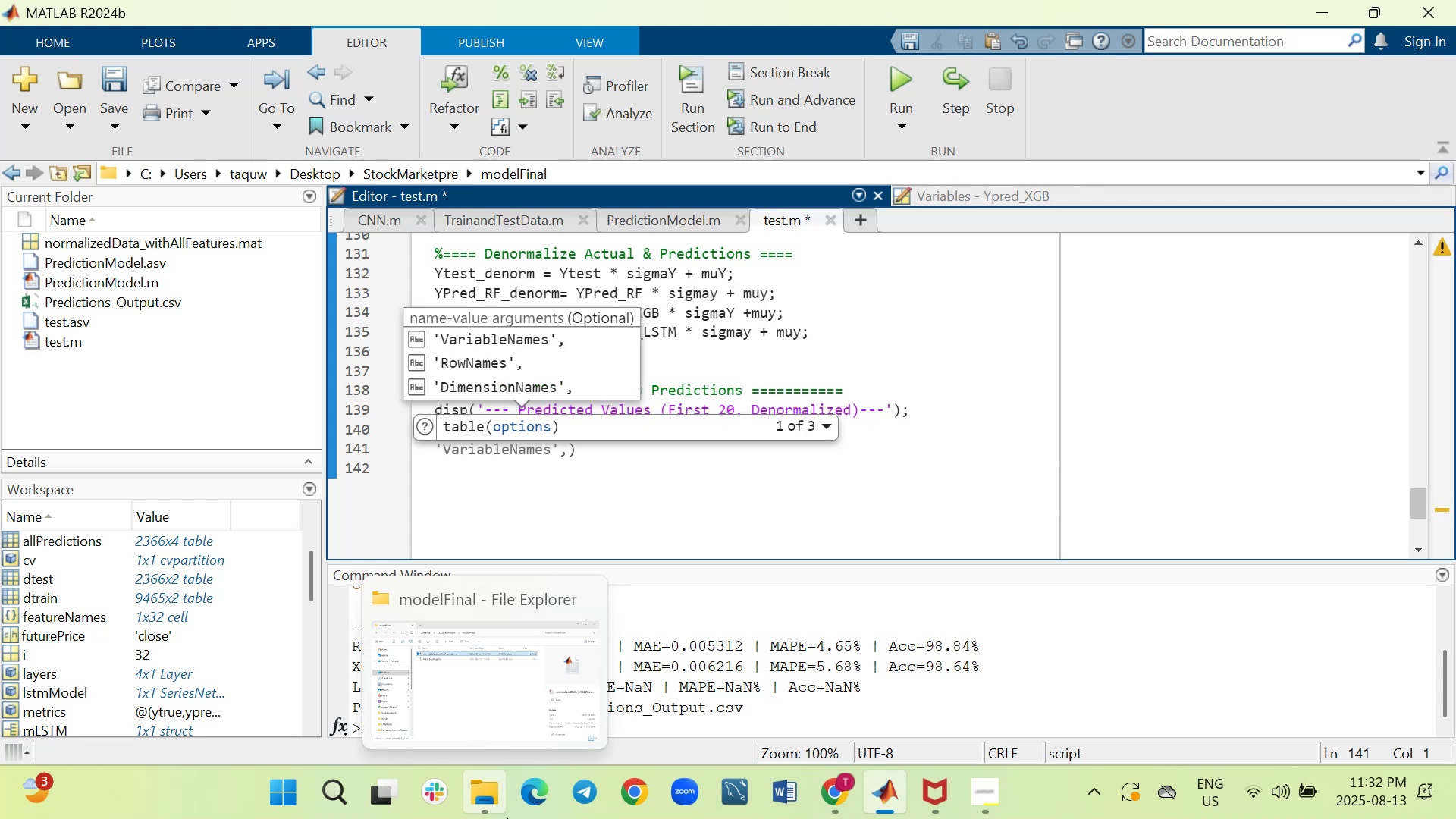 
type(Ytest_denorm)
 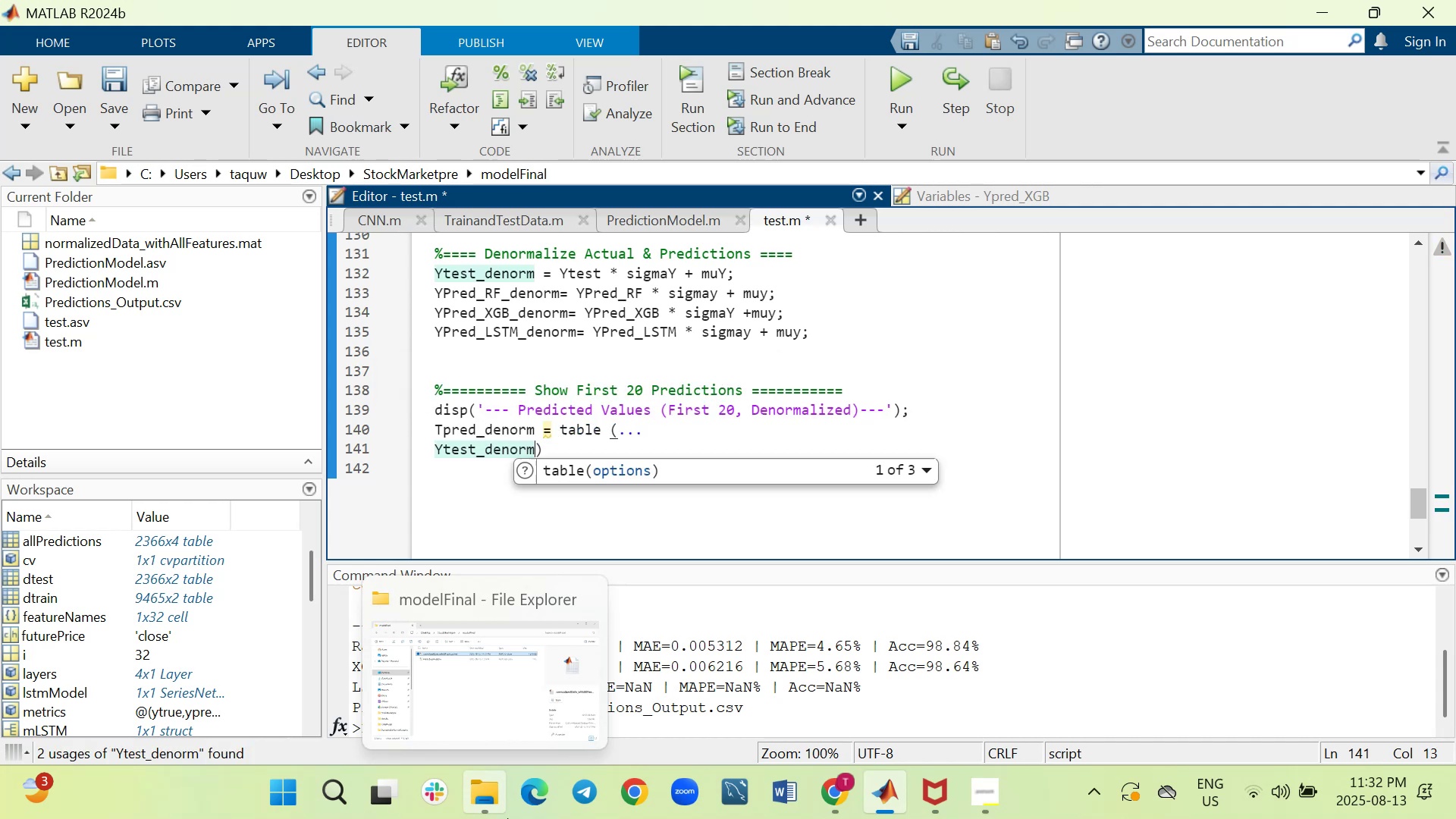 
wait(12.12)
 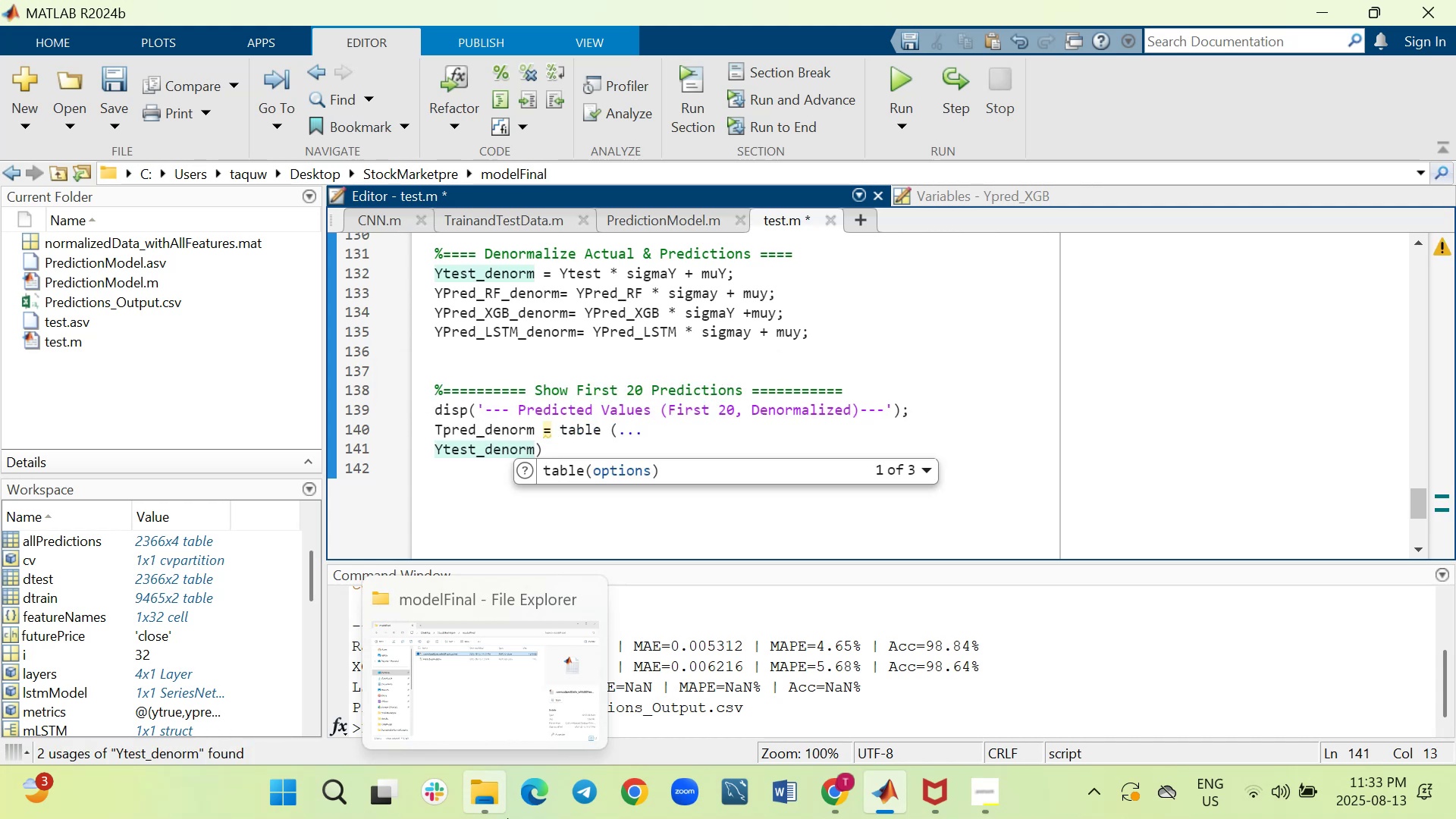 
type((1:20)
 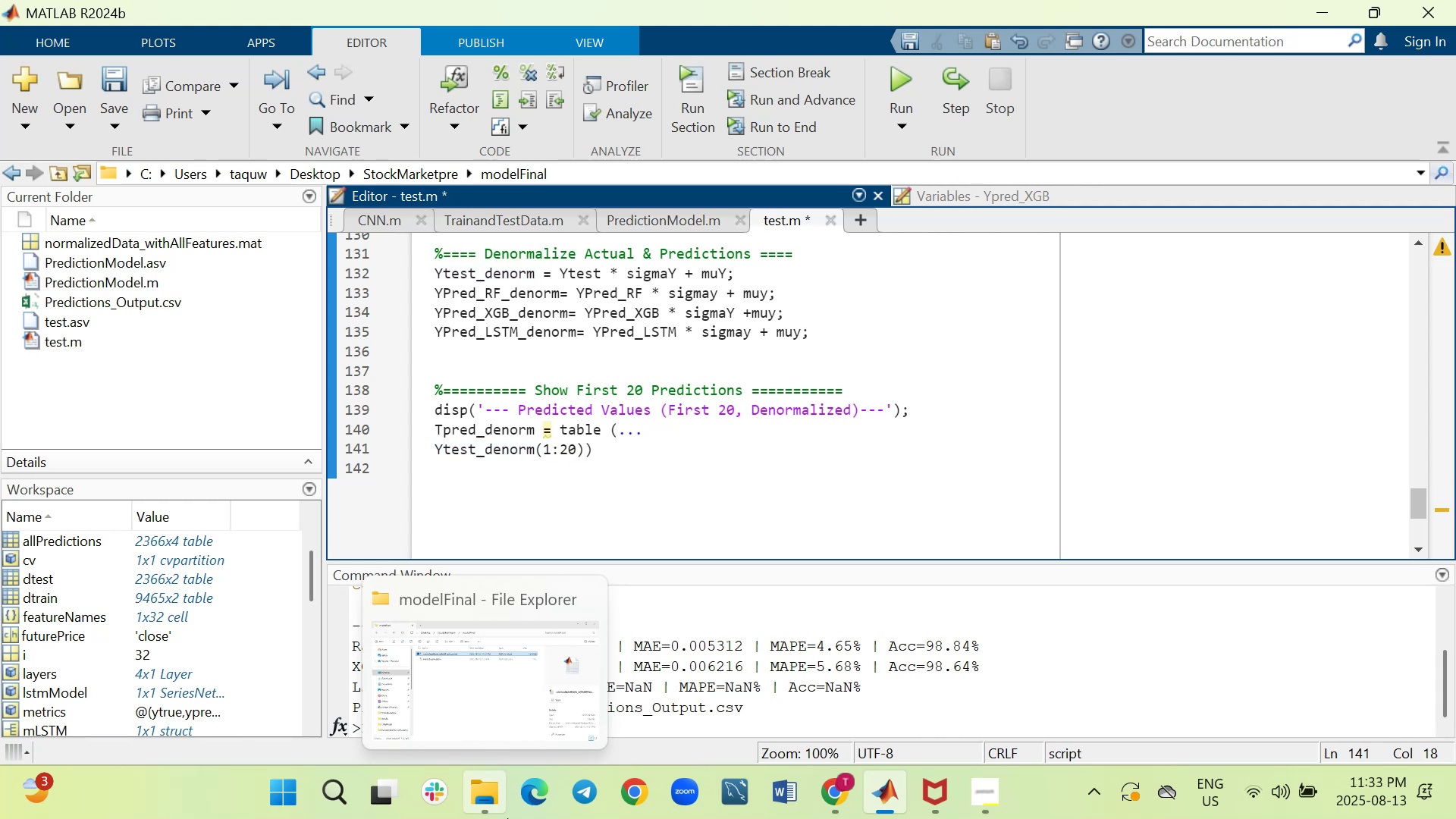 
key(ArrowRight)
 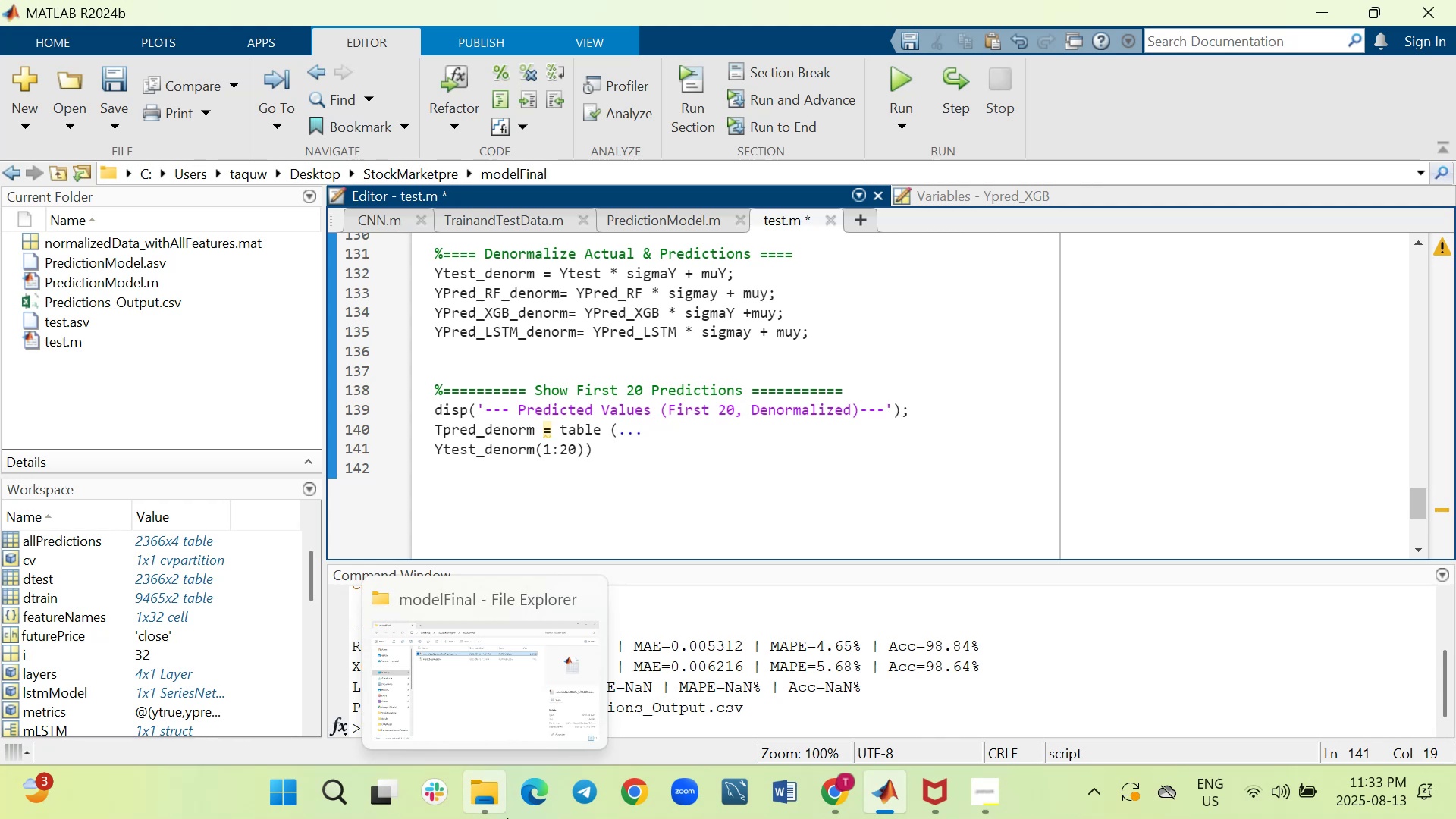 
key(Comma)
 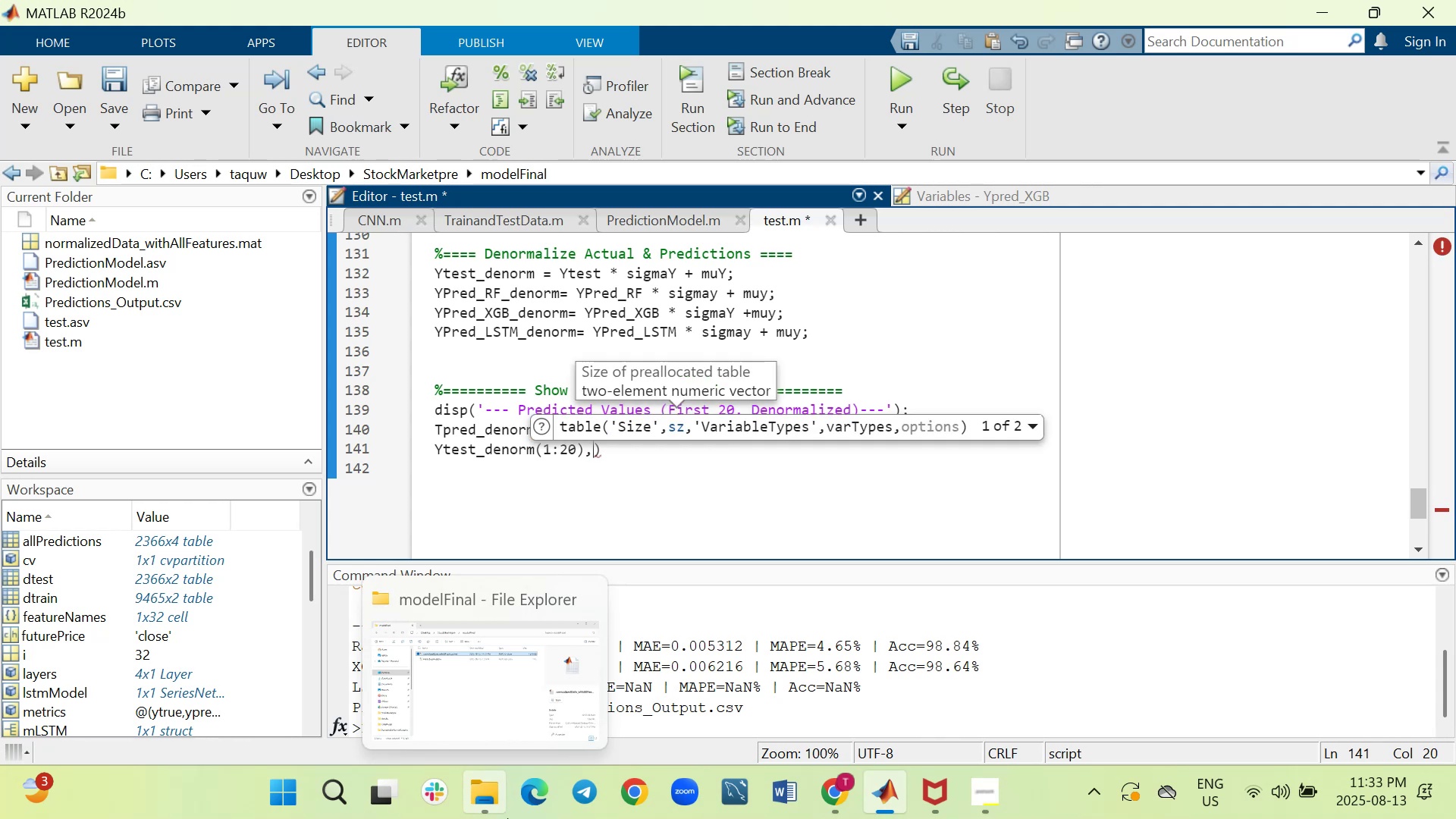 
key(Period)
 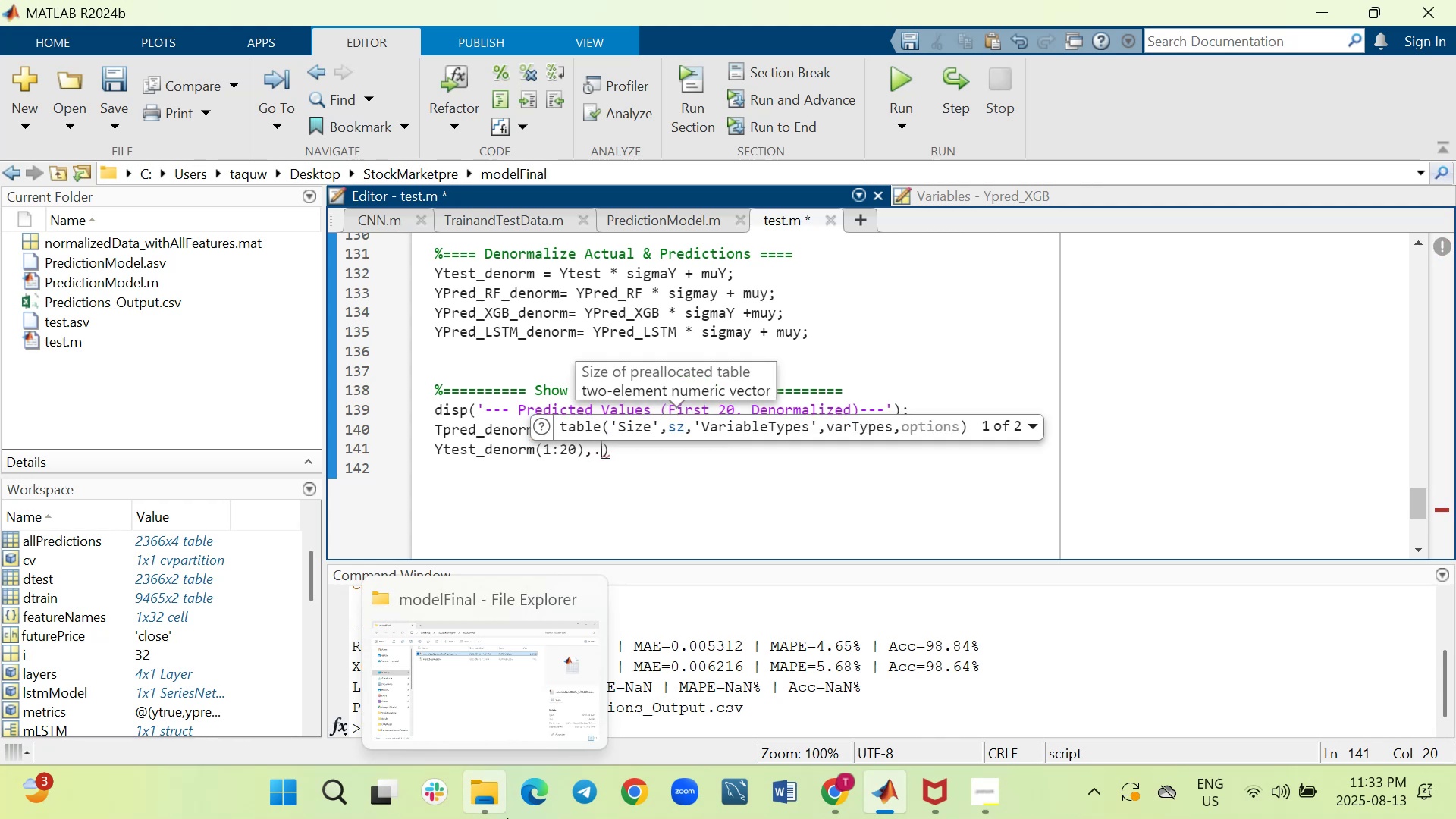 
key(Period)
 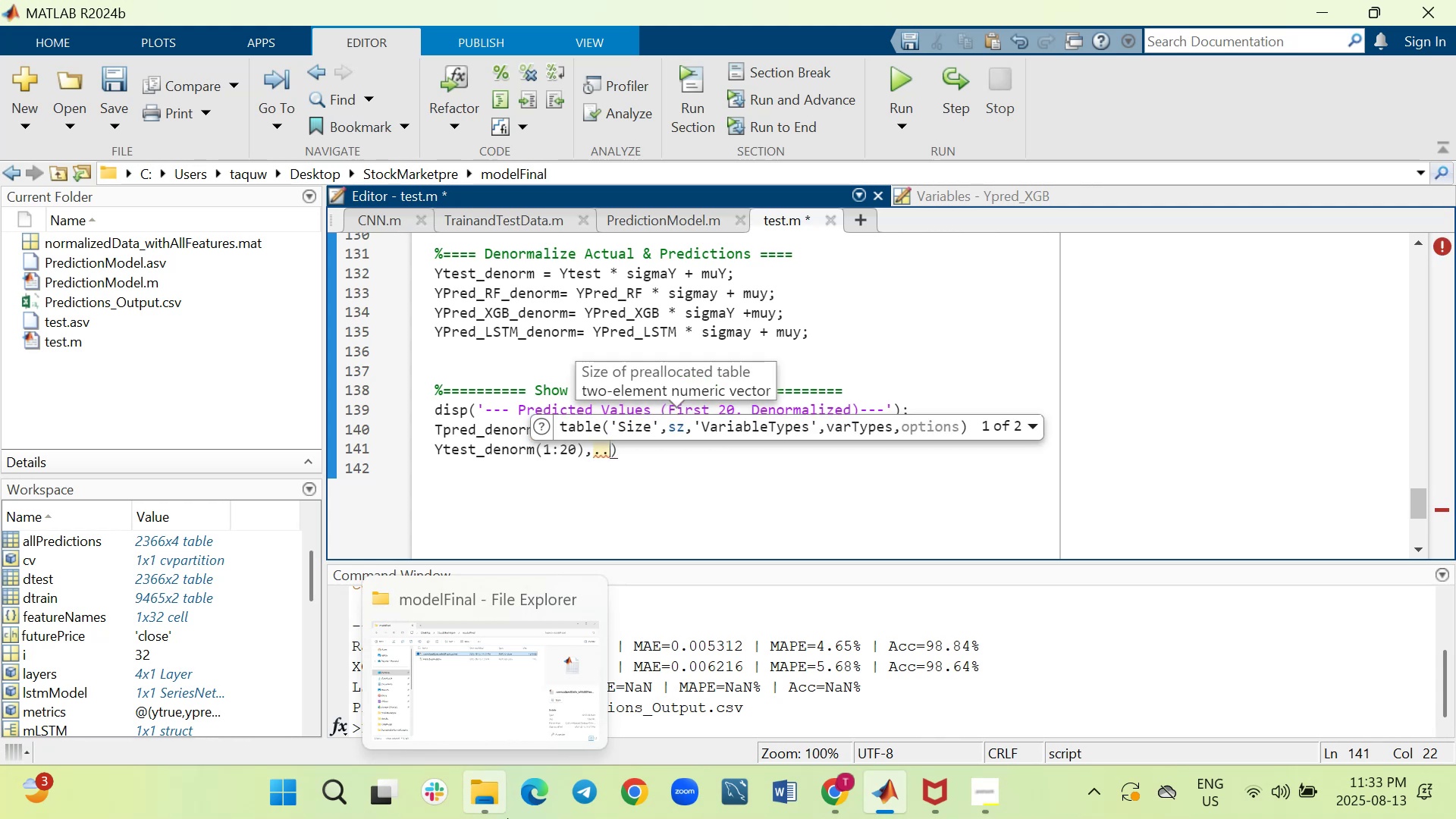 
key(Period)
 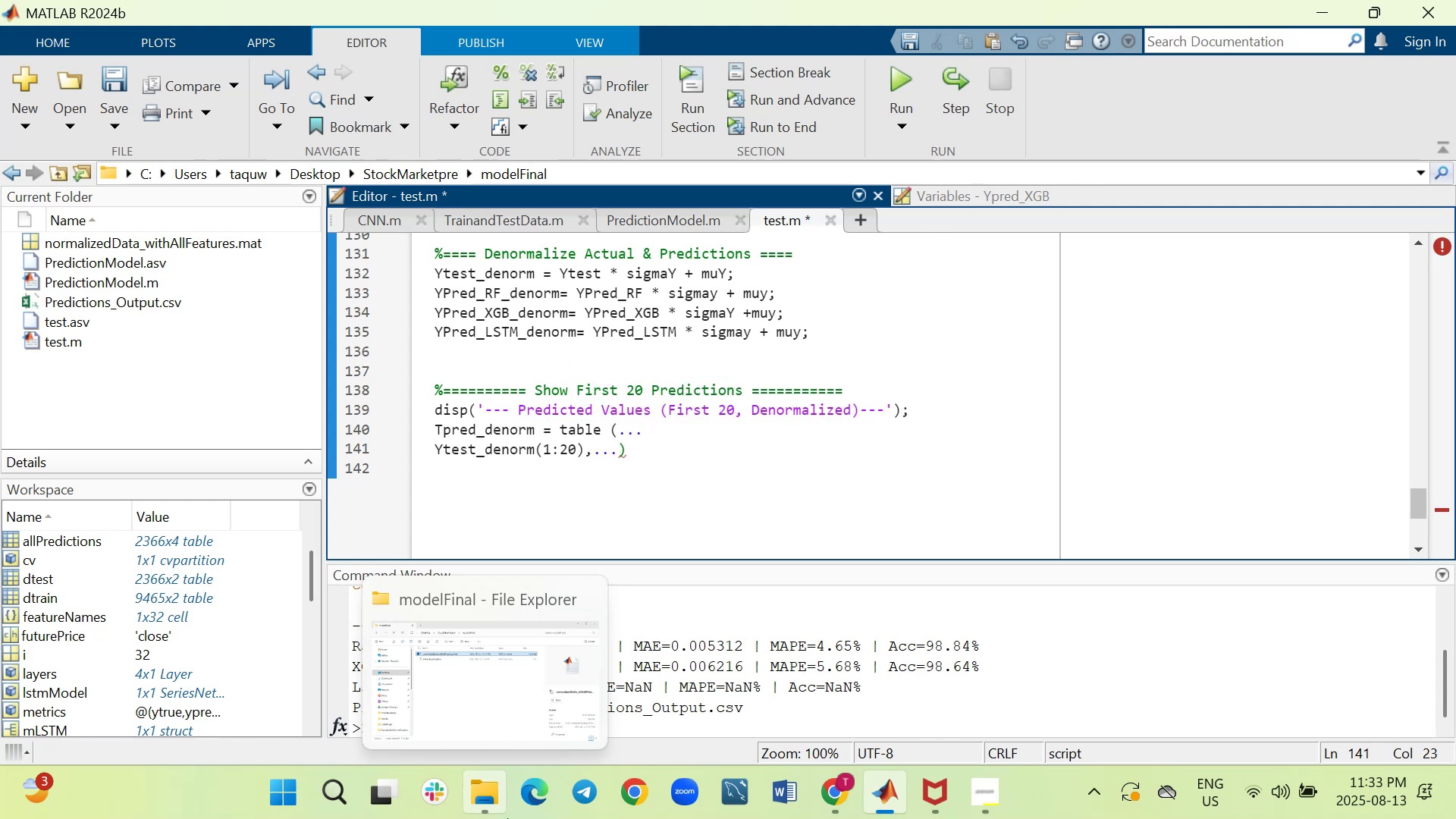 
key(Shift+ShiftRight)
 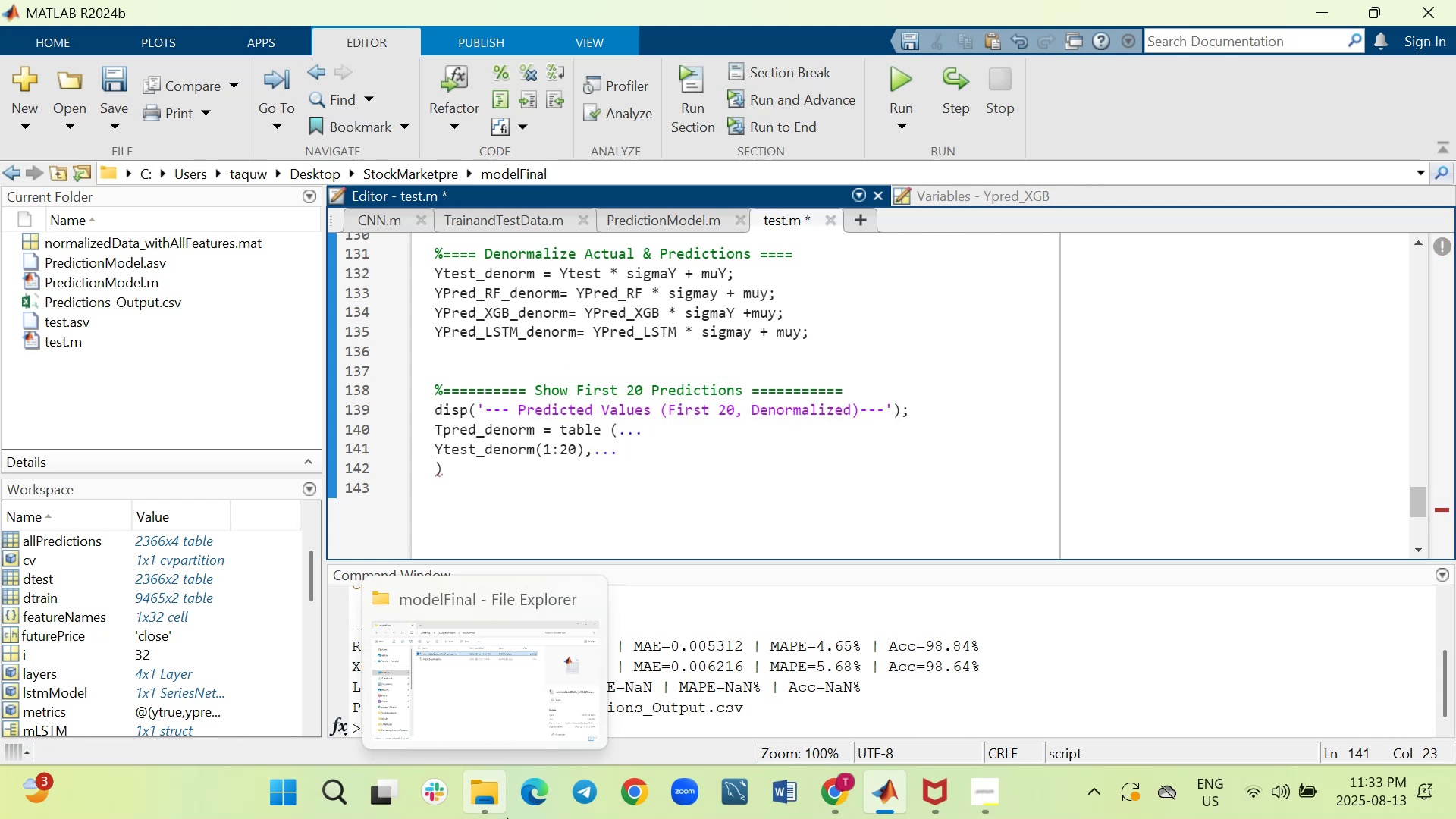 
key(Shift+Enter)
 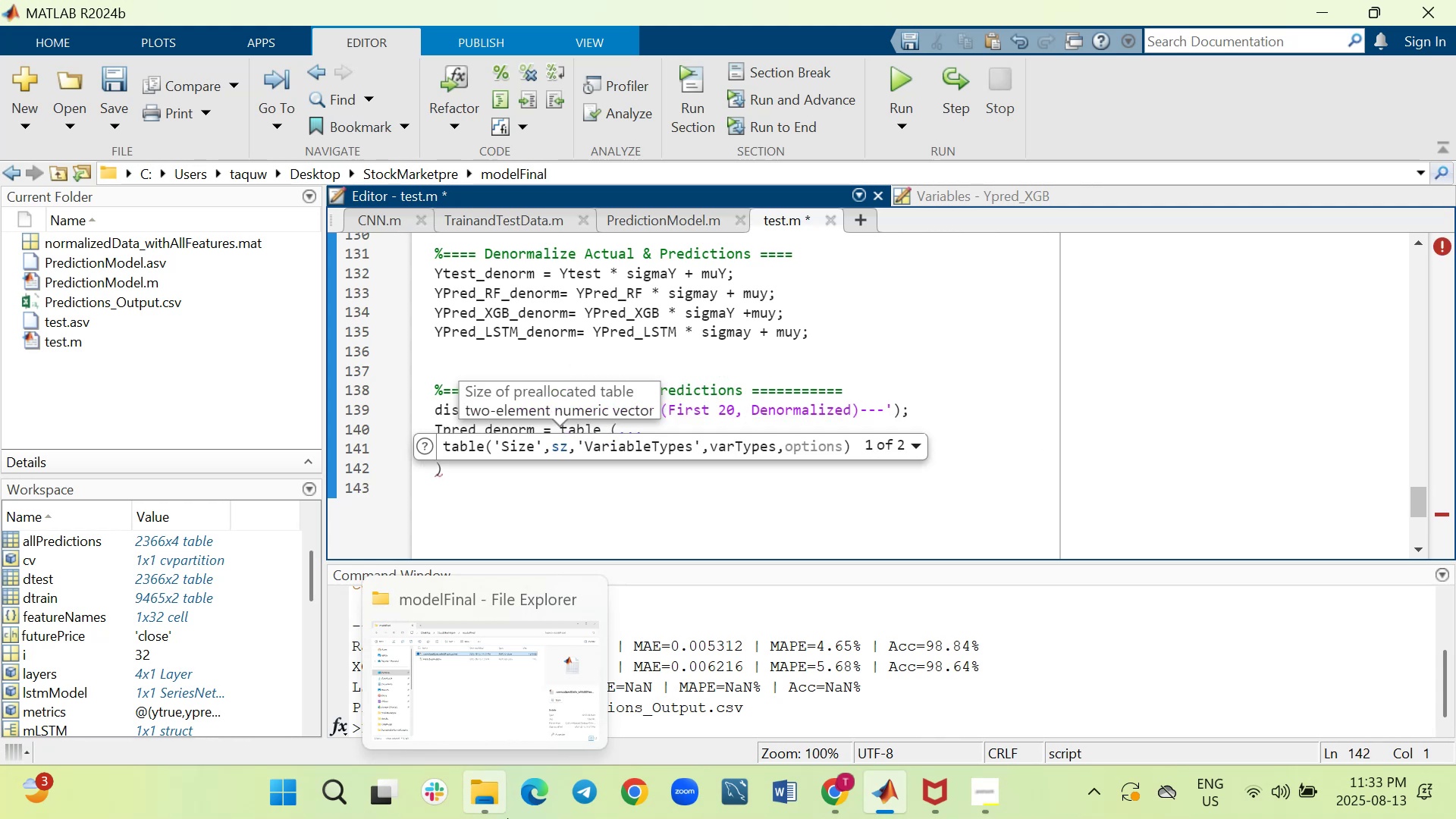 
key(Shift+ShiftRight)
 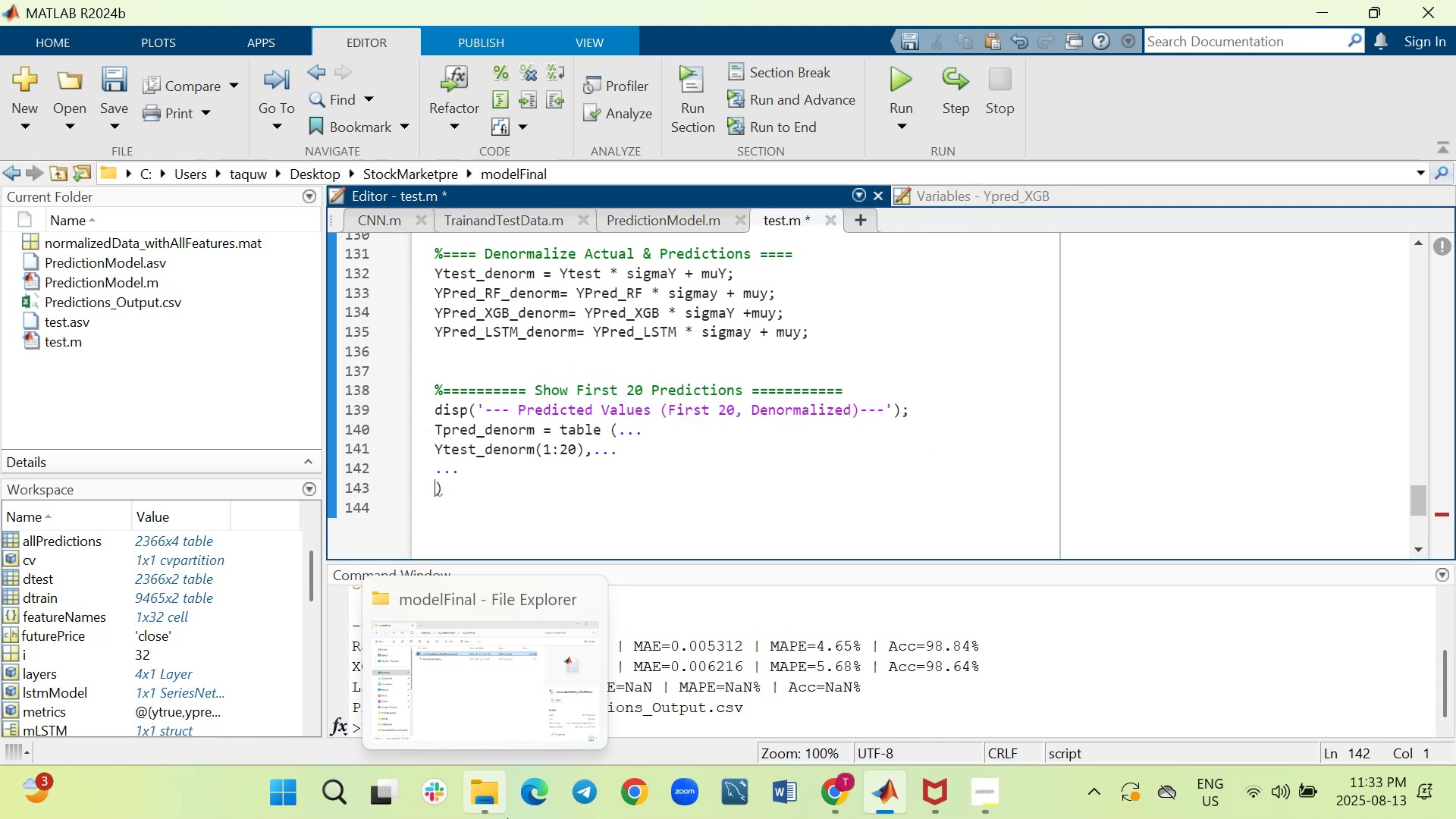 
key(Shift+Enter)
 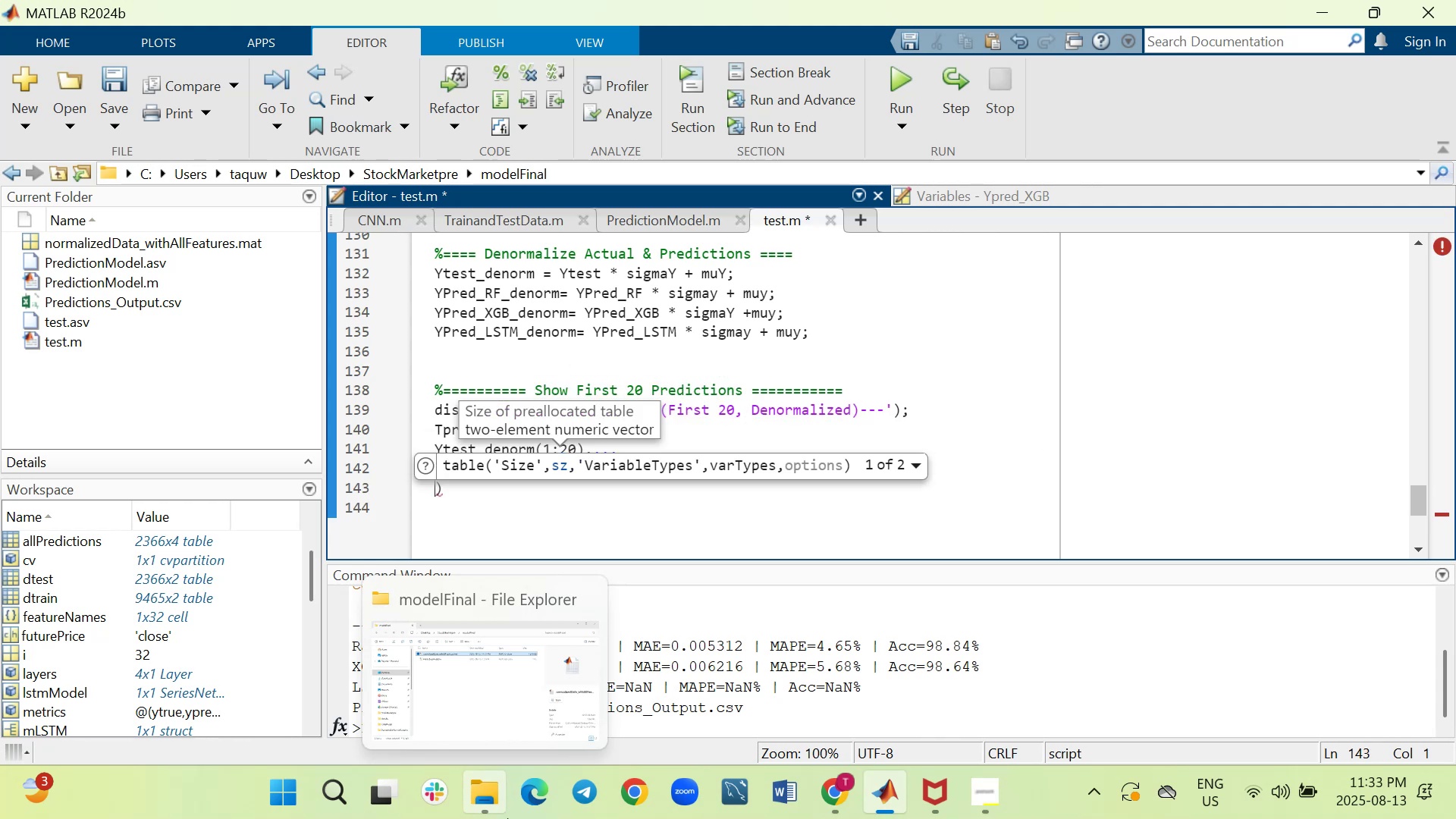 
key(ArrowUp)
 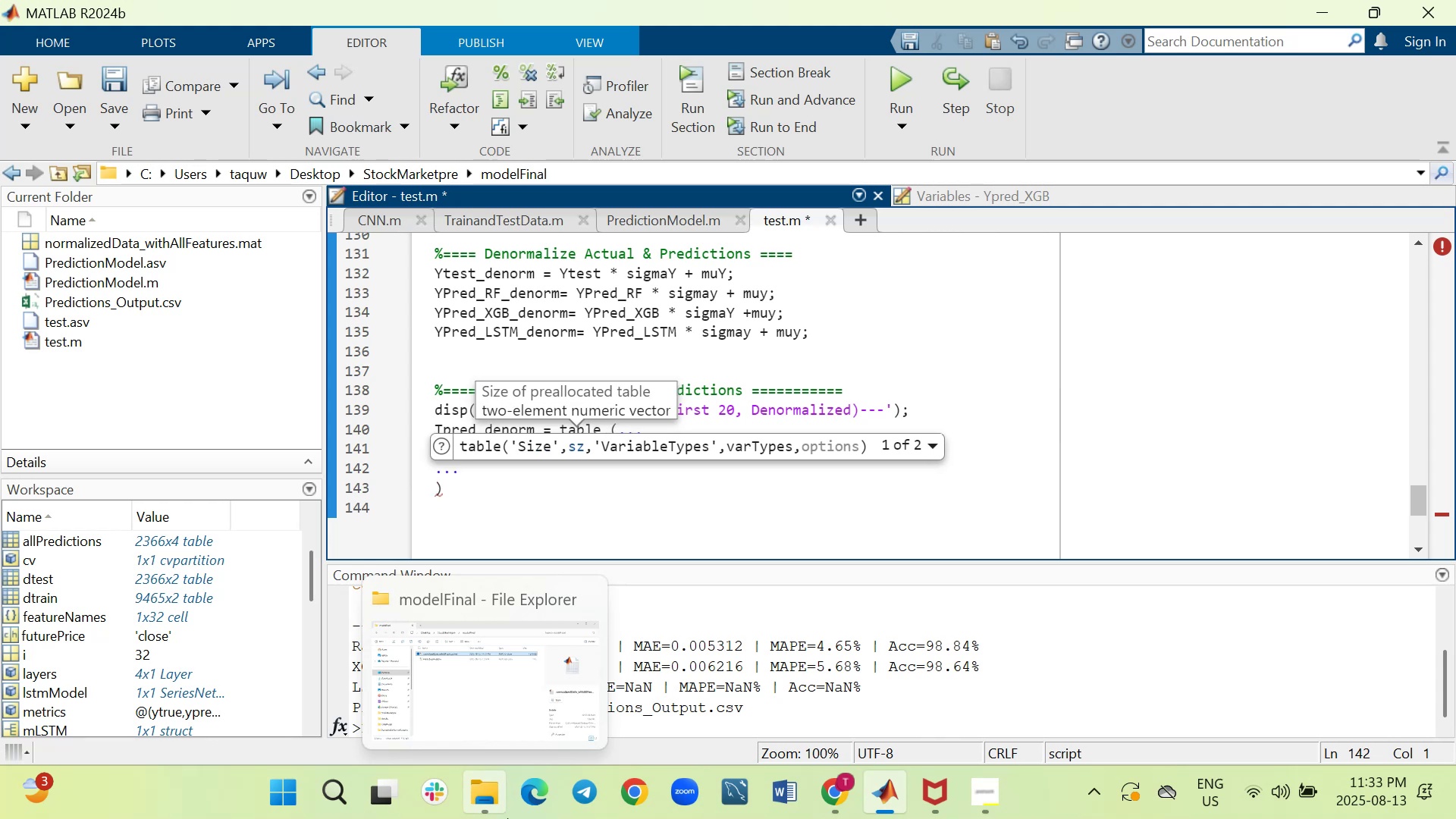 
key(ArrowRight)
 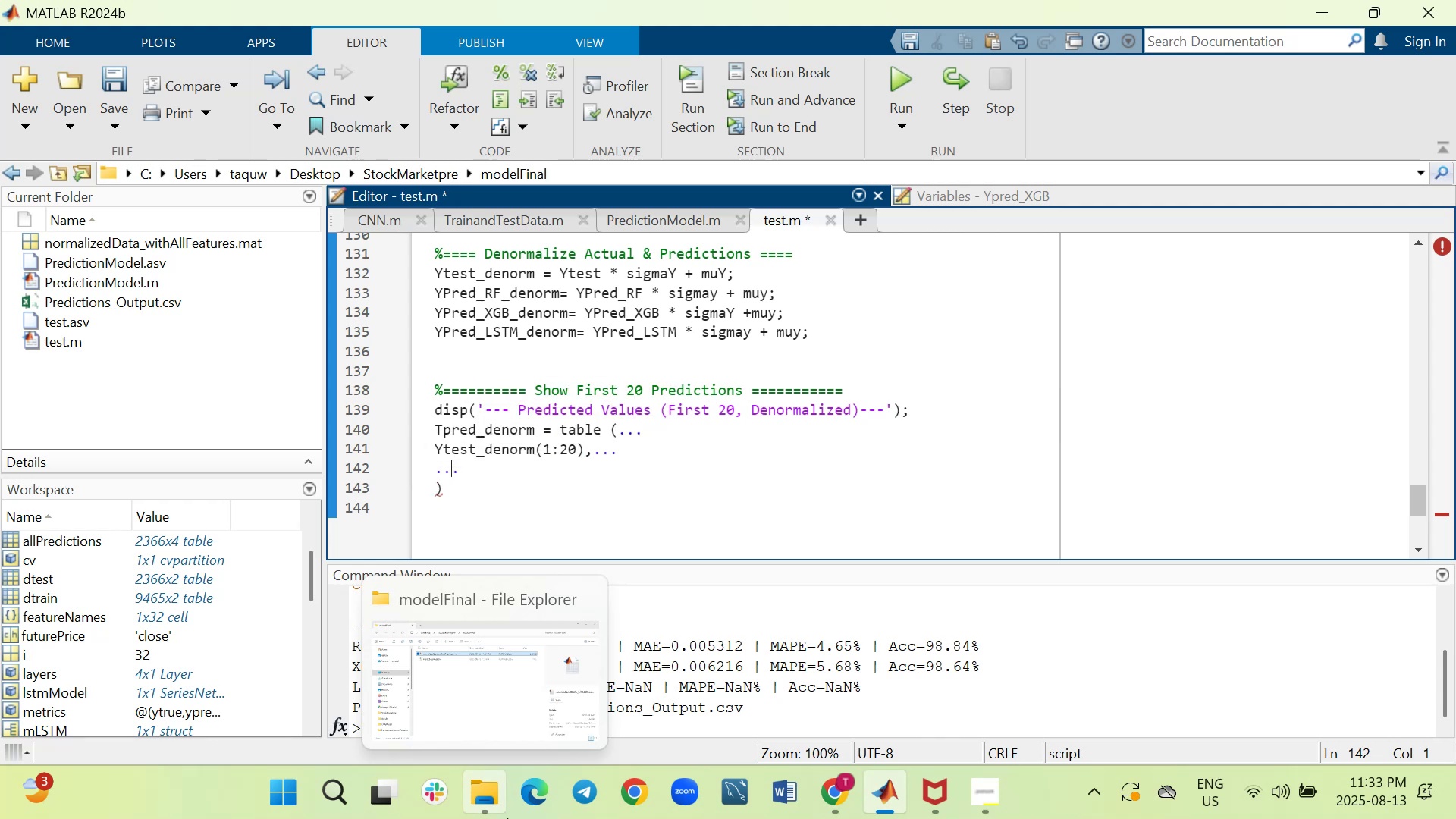 
key(ArrowRight)
 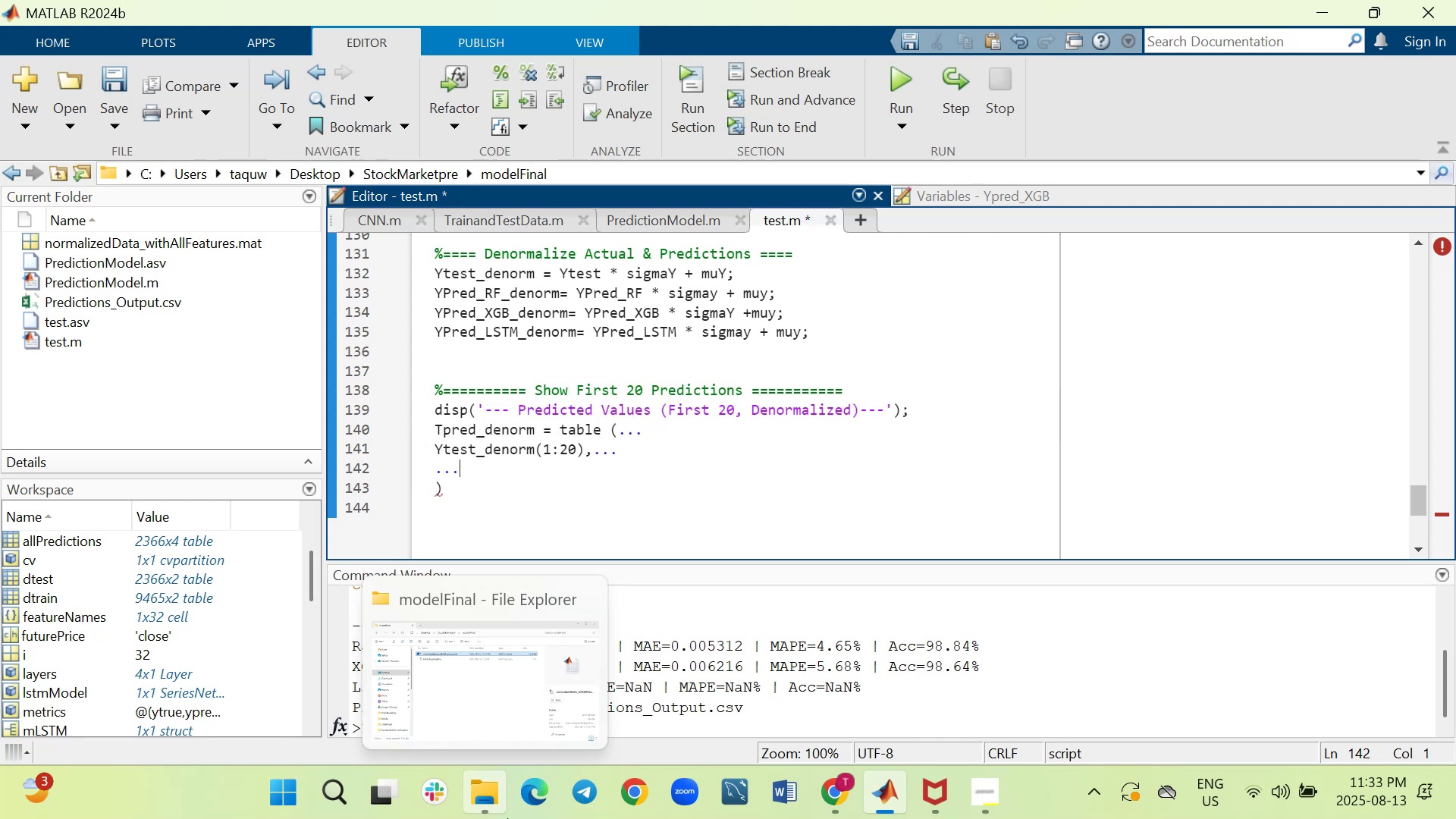 
key(ArrowRight)
 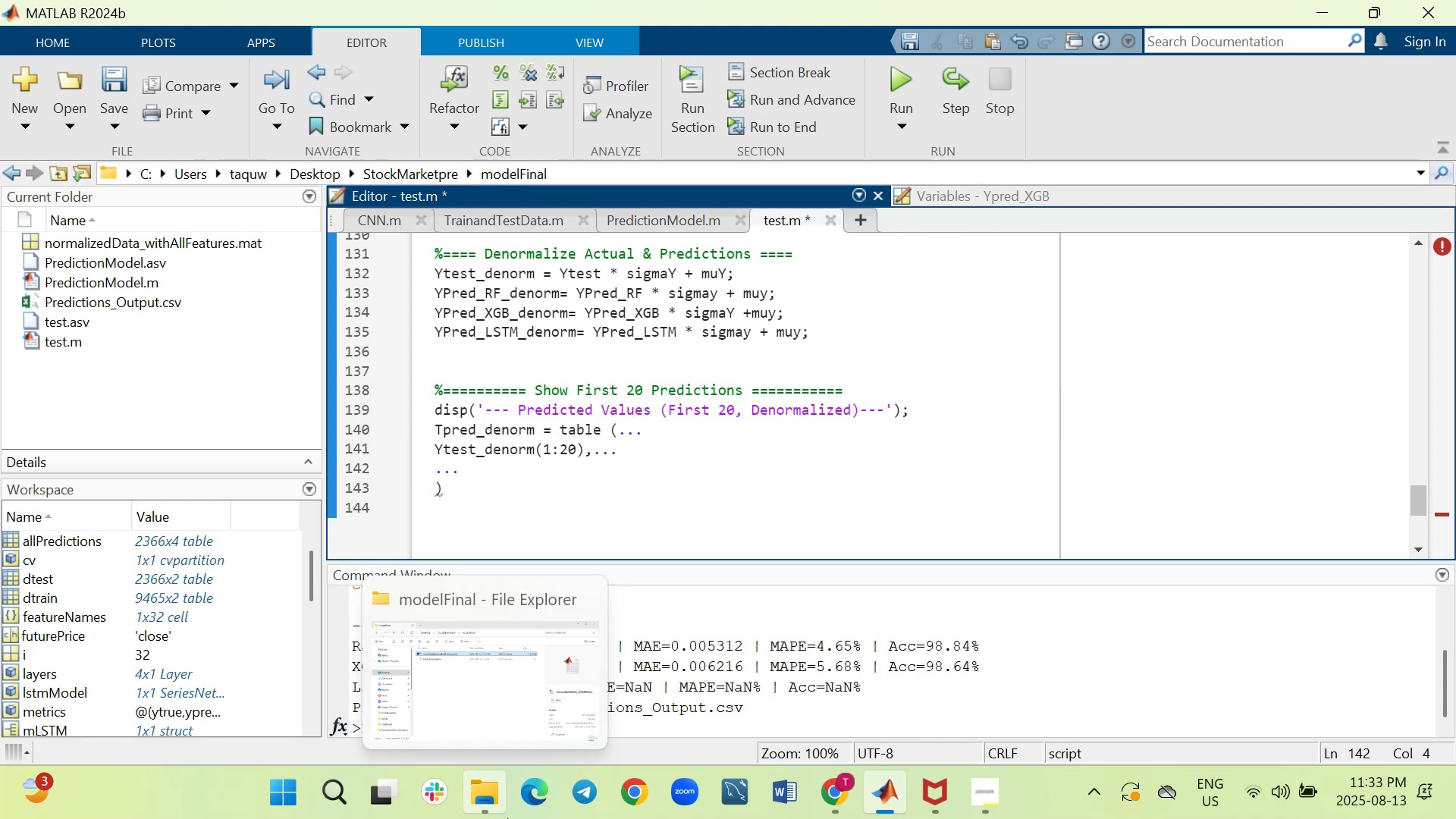 
key(Backspace)
 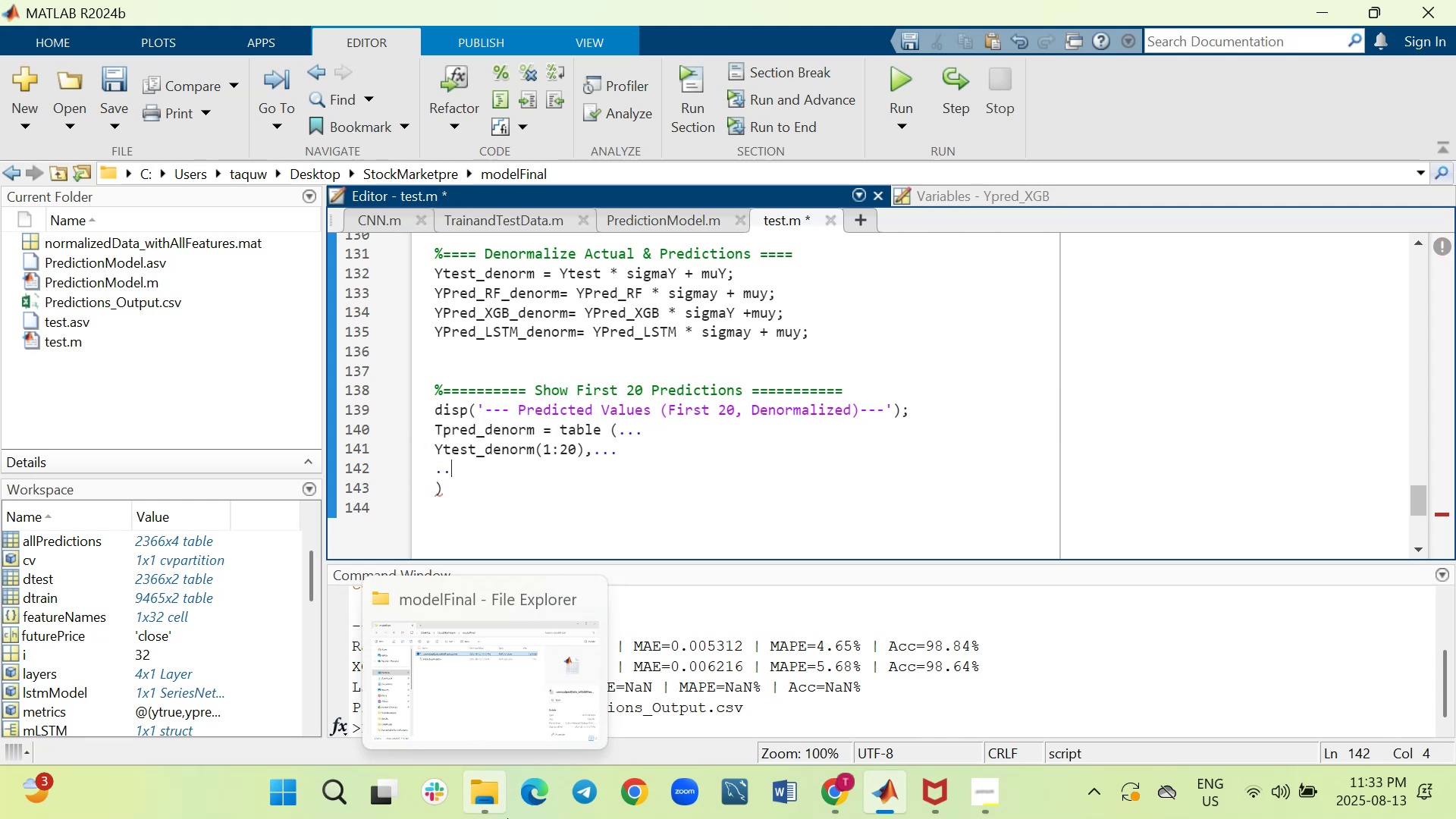 
key(Backspace)
 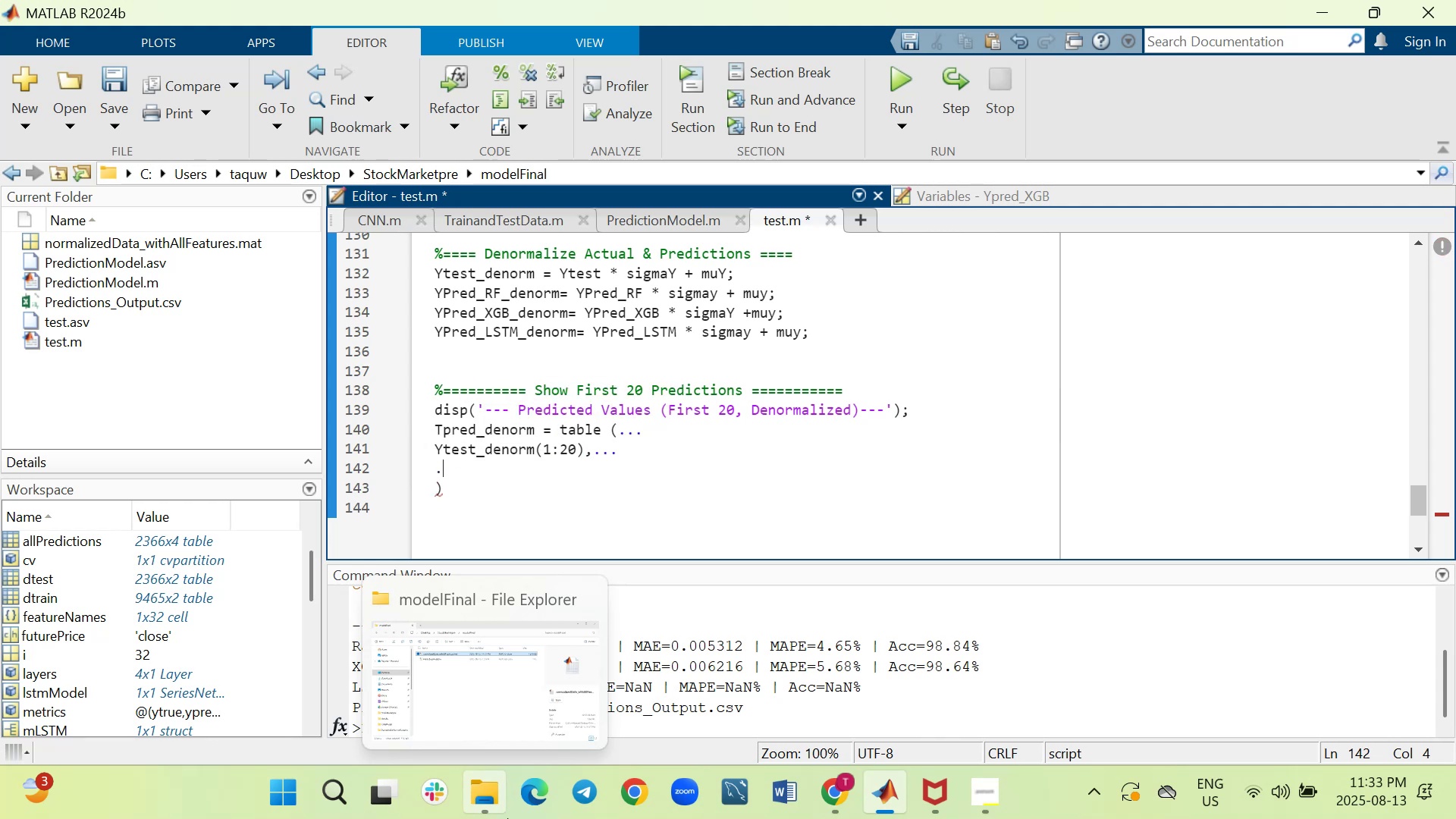 
key(Backspace)
 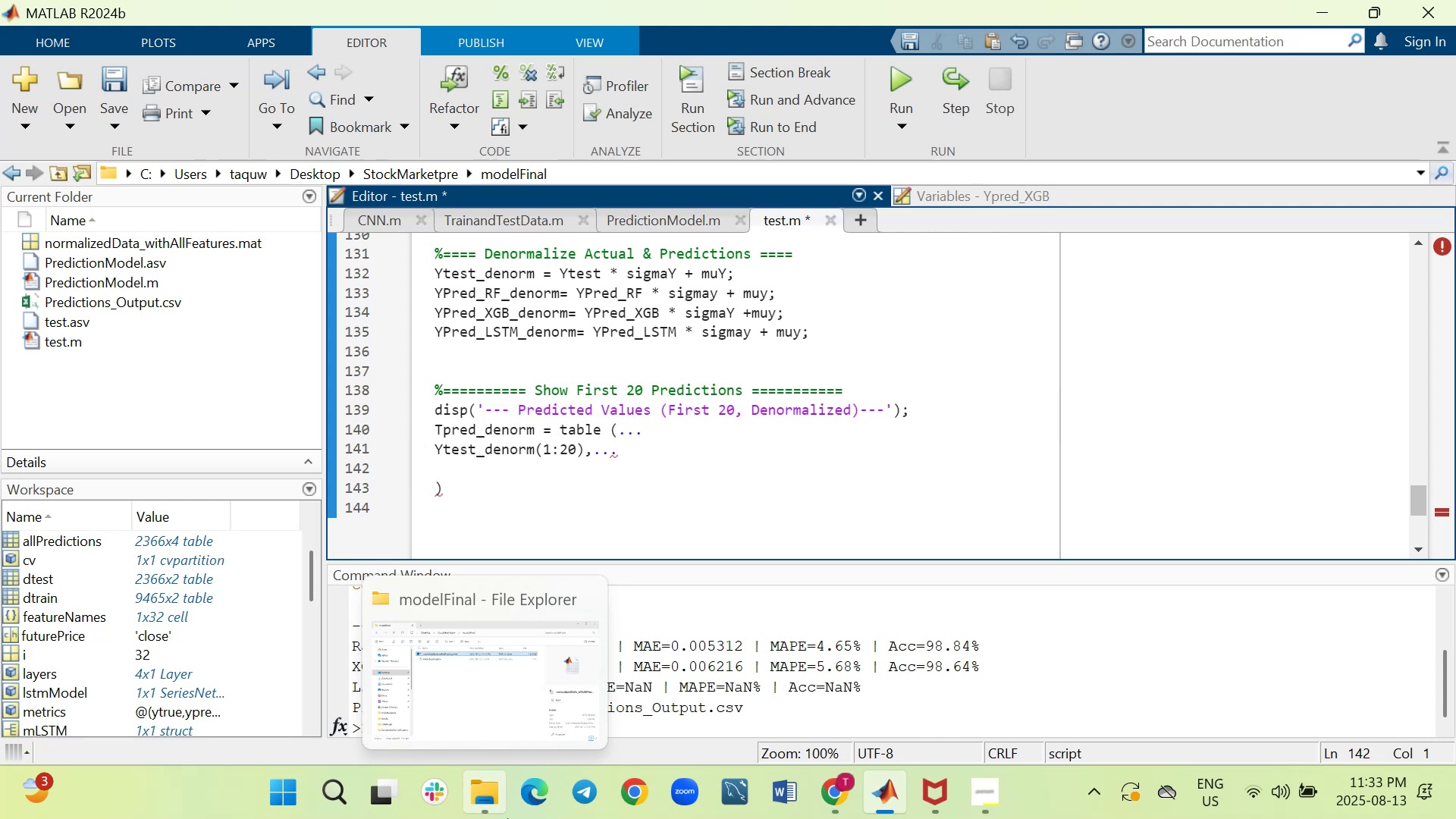 
wait(8.07)
 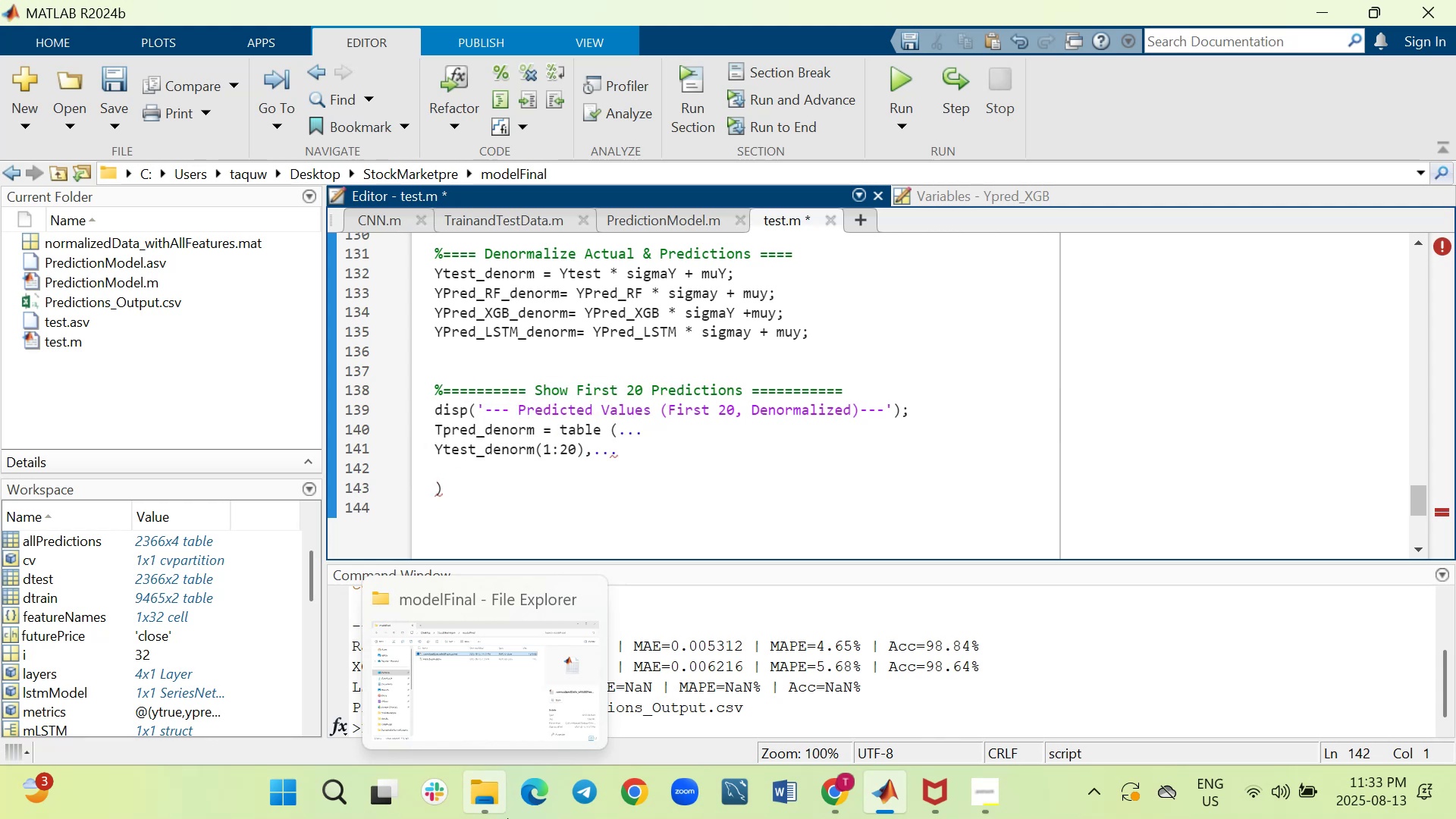 
type(YPred)
 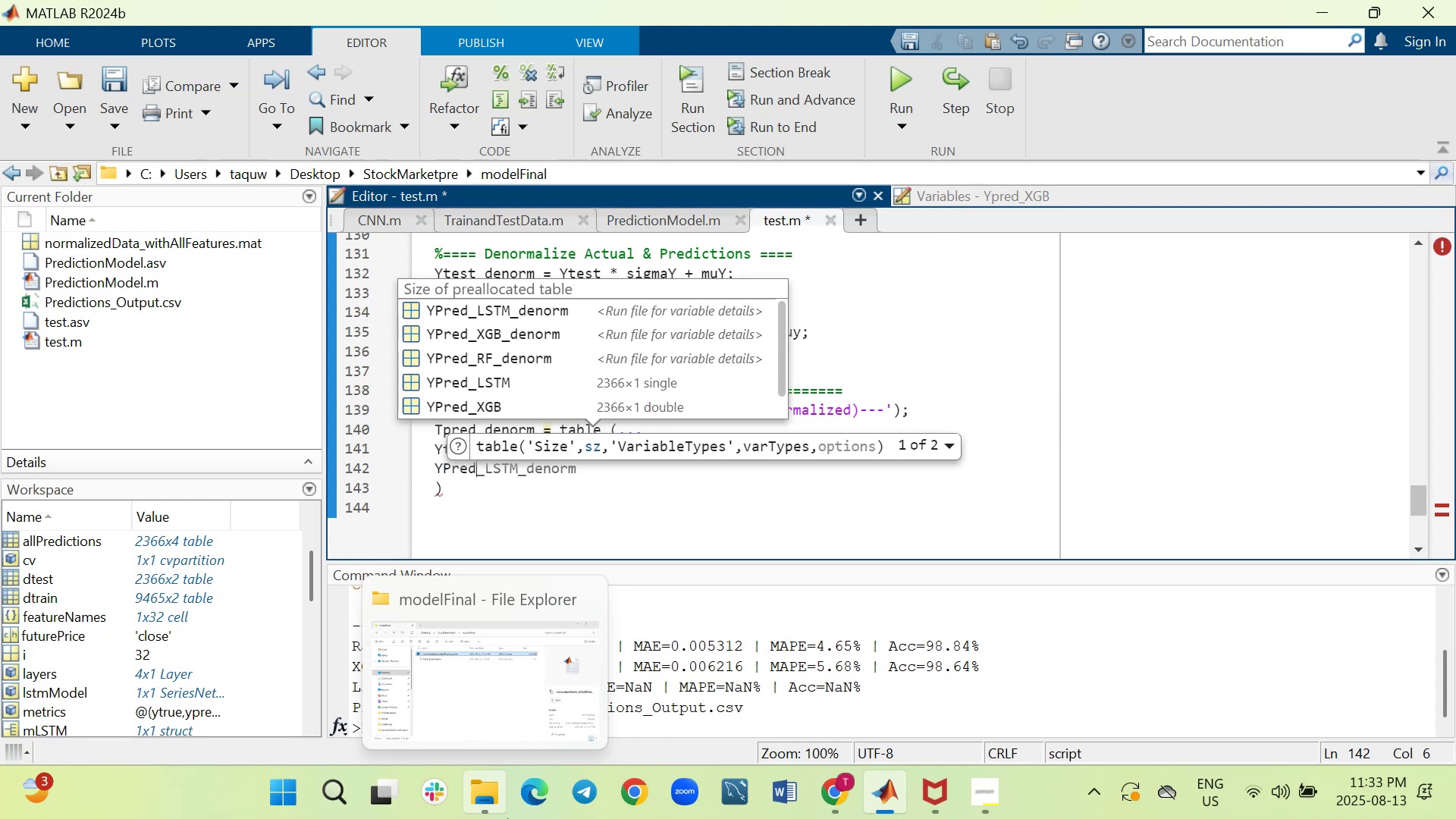 
key(Shift+Minus)
 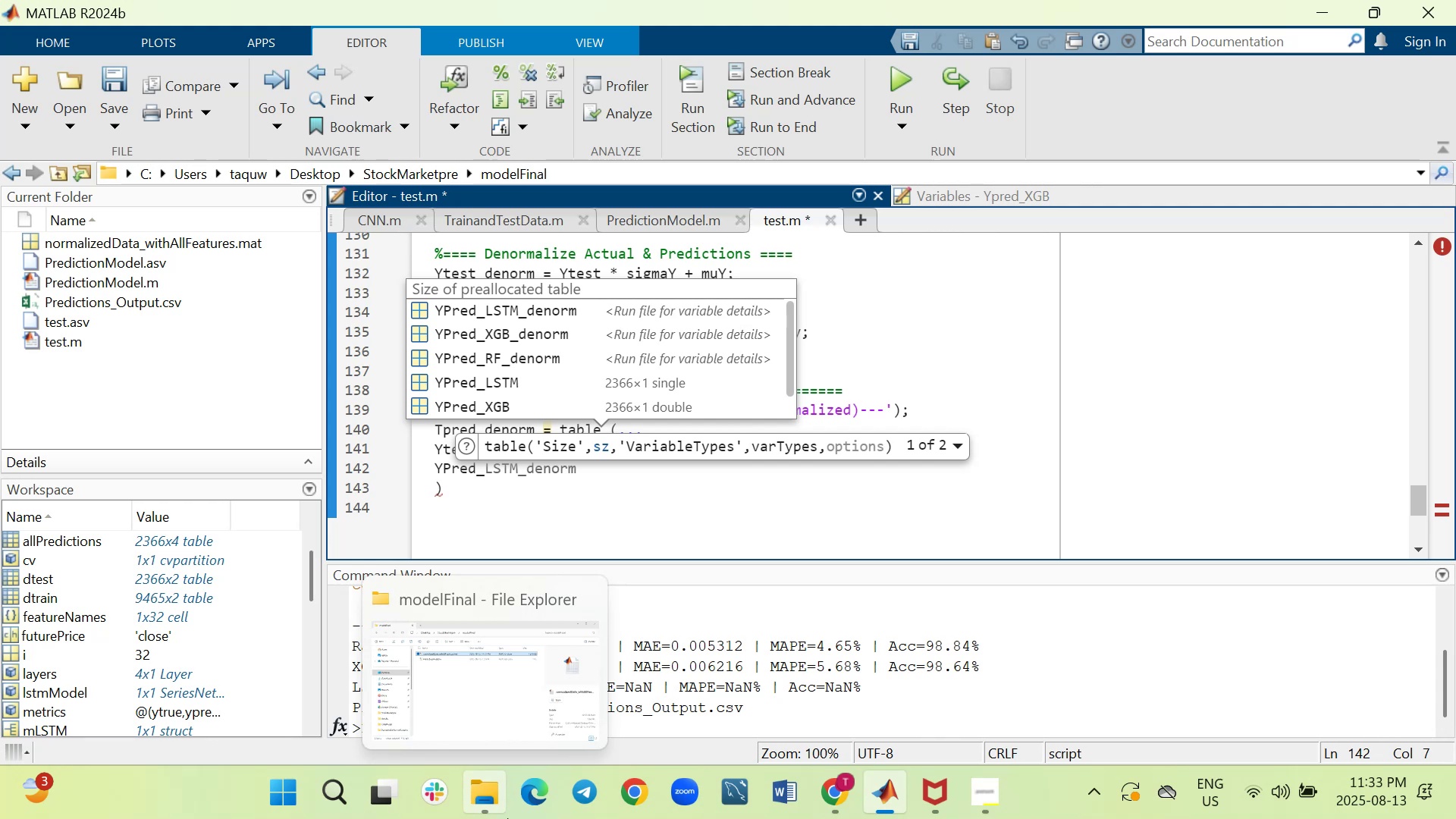 
wait(5.69)
 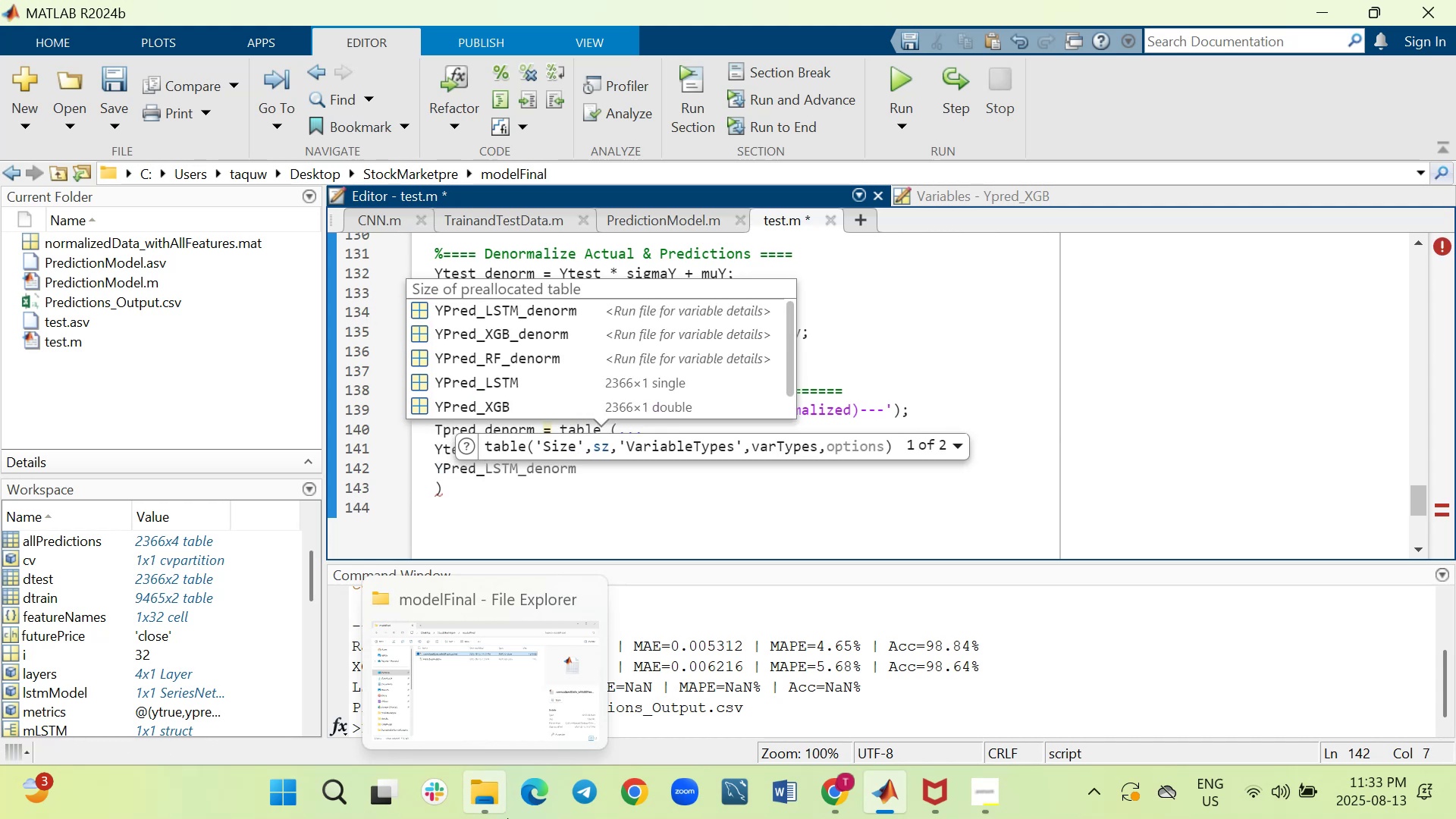 
type(RF)
 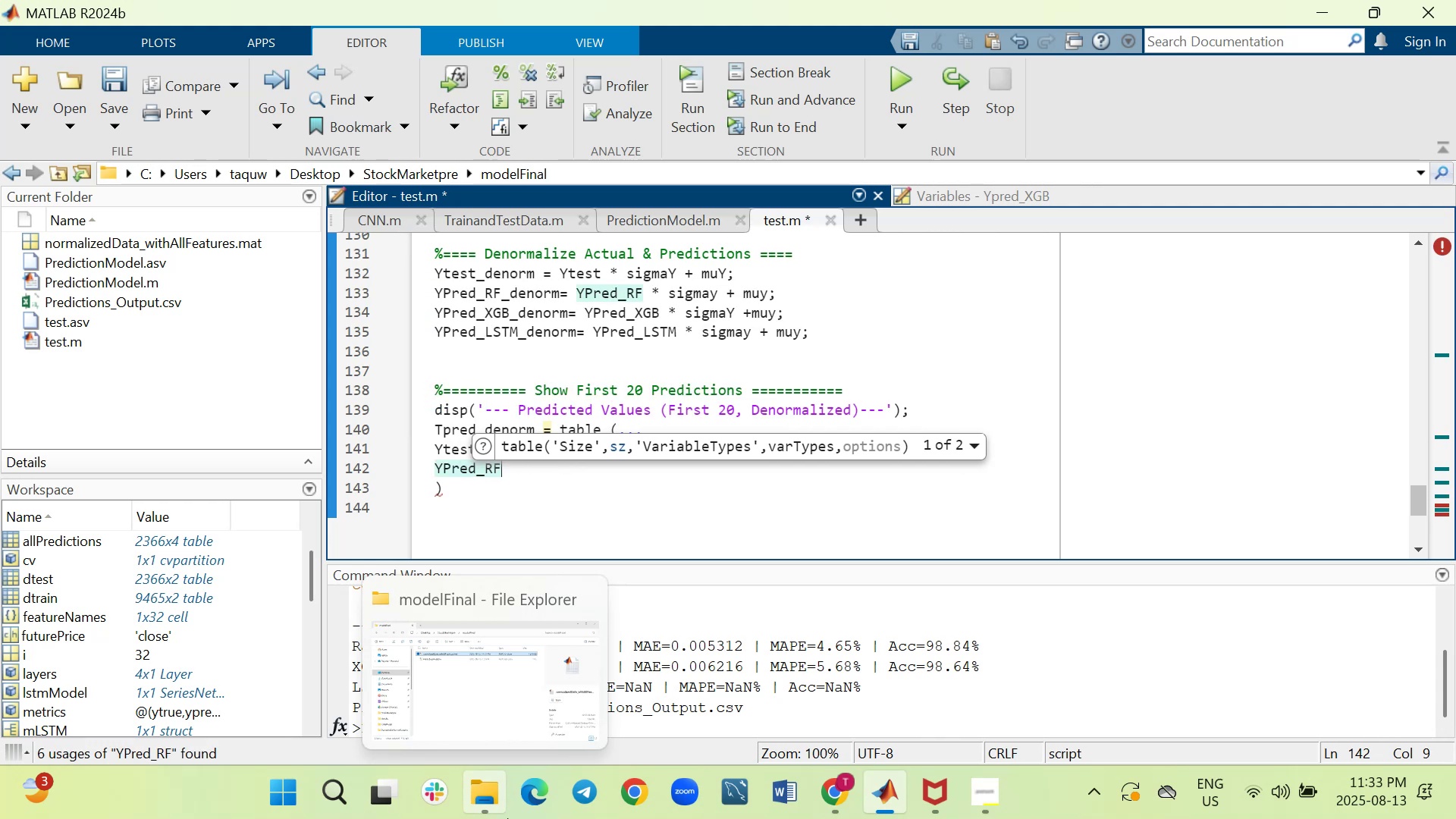 
wait(5.25)
 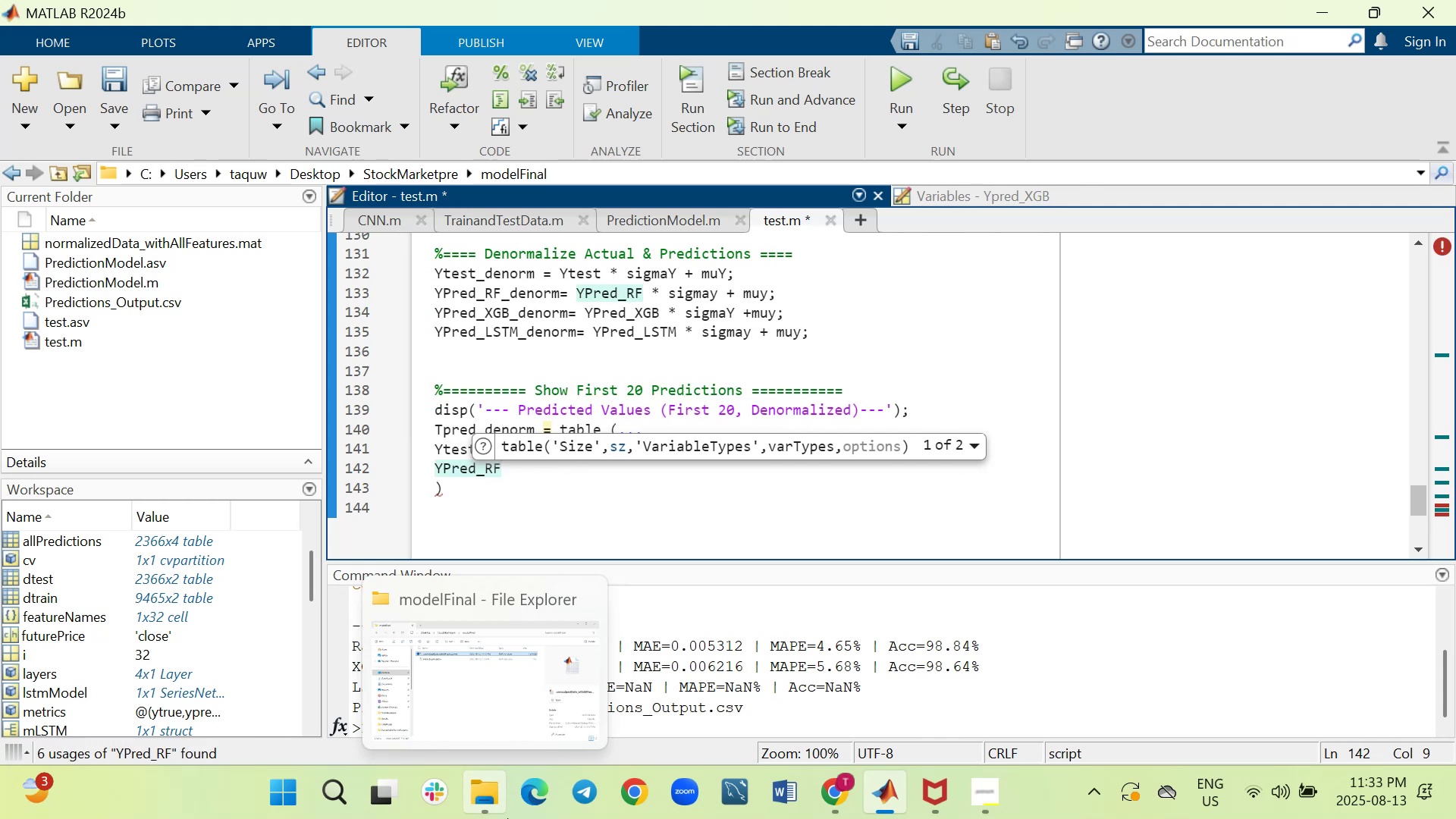 
key(Shift+Minus)
 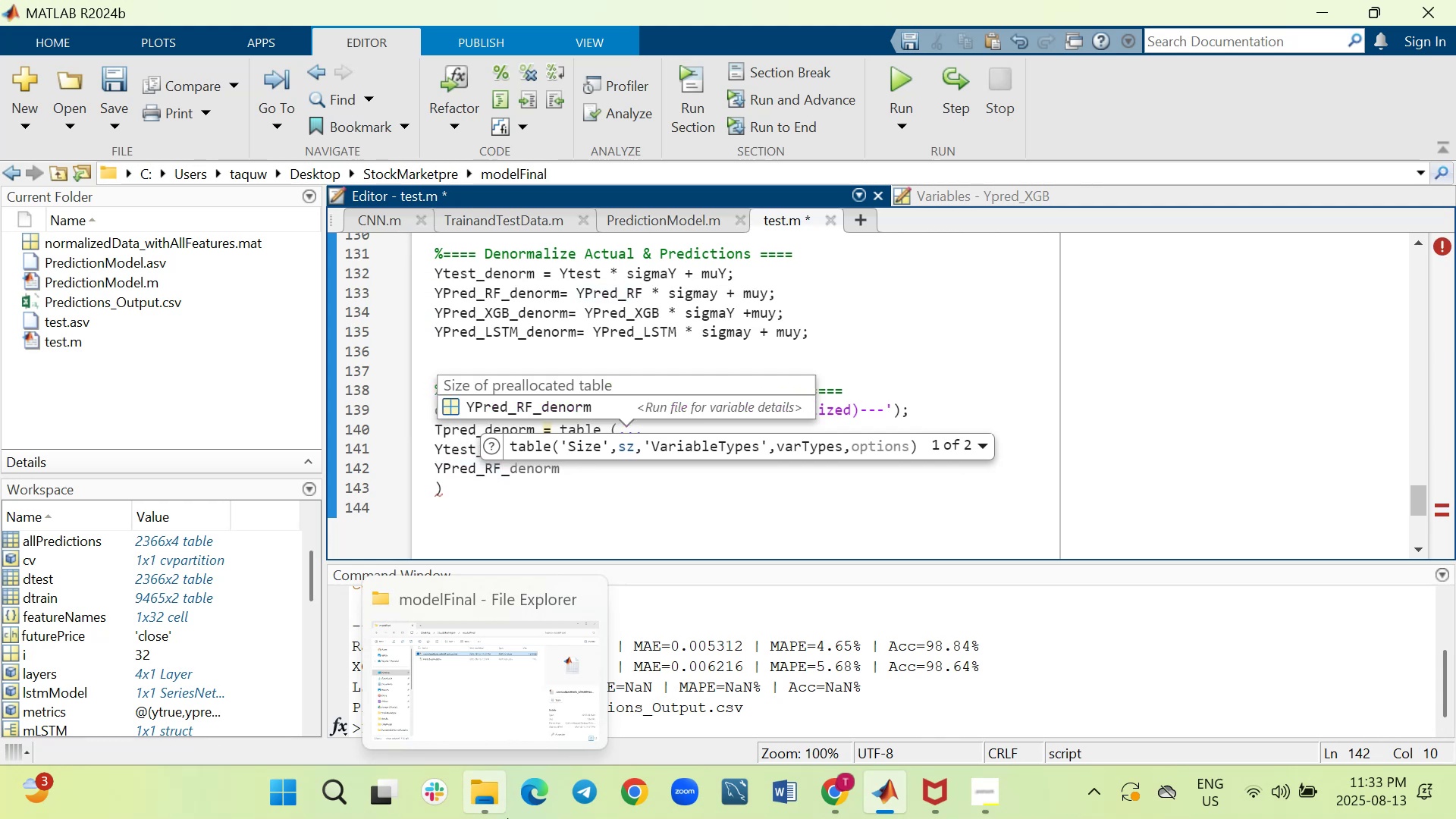 
key(Tab)
 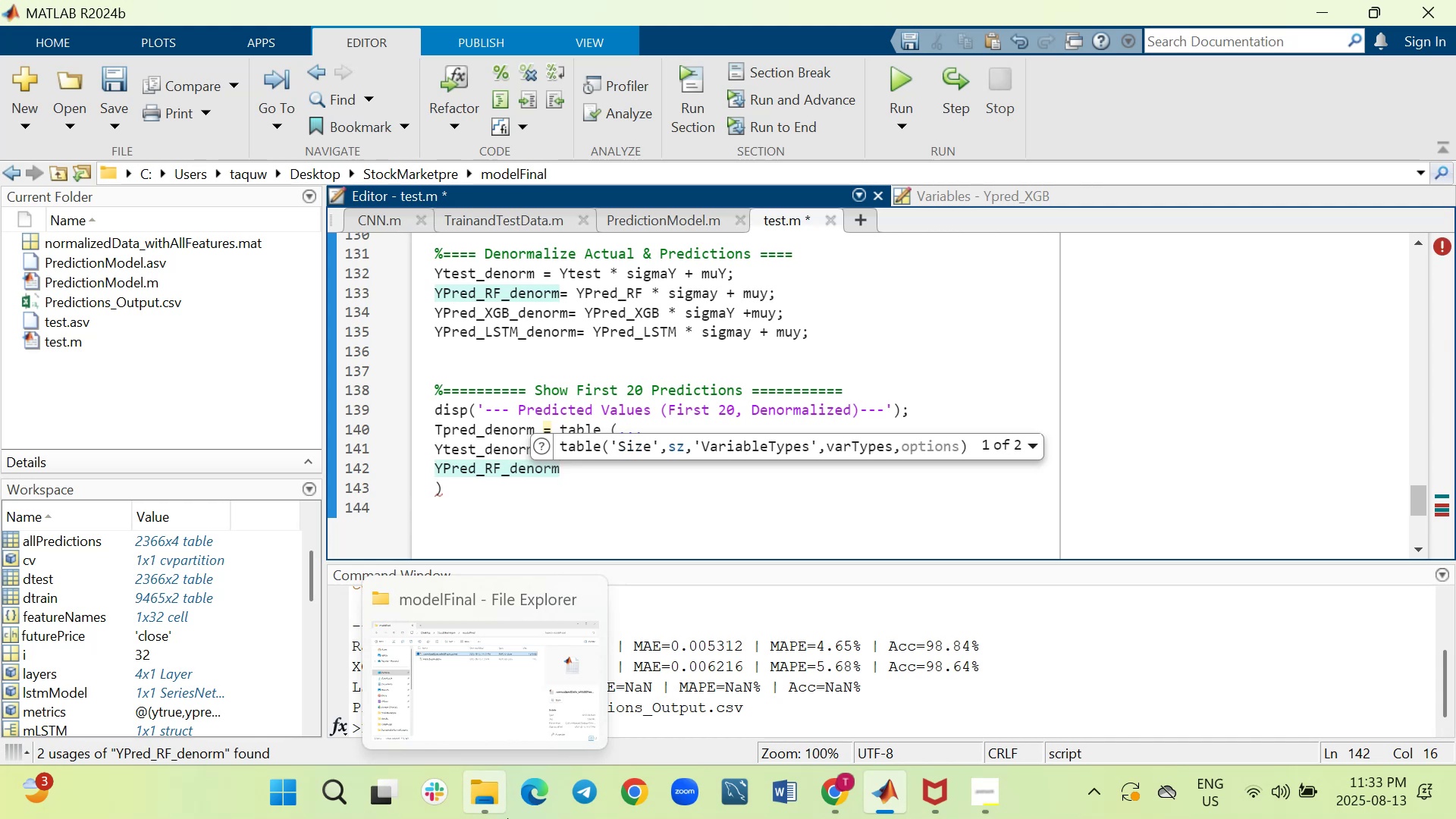 
type(91:20)
 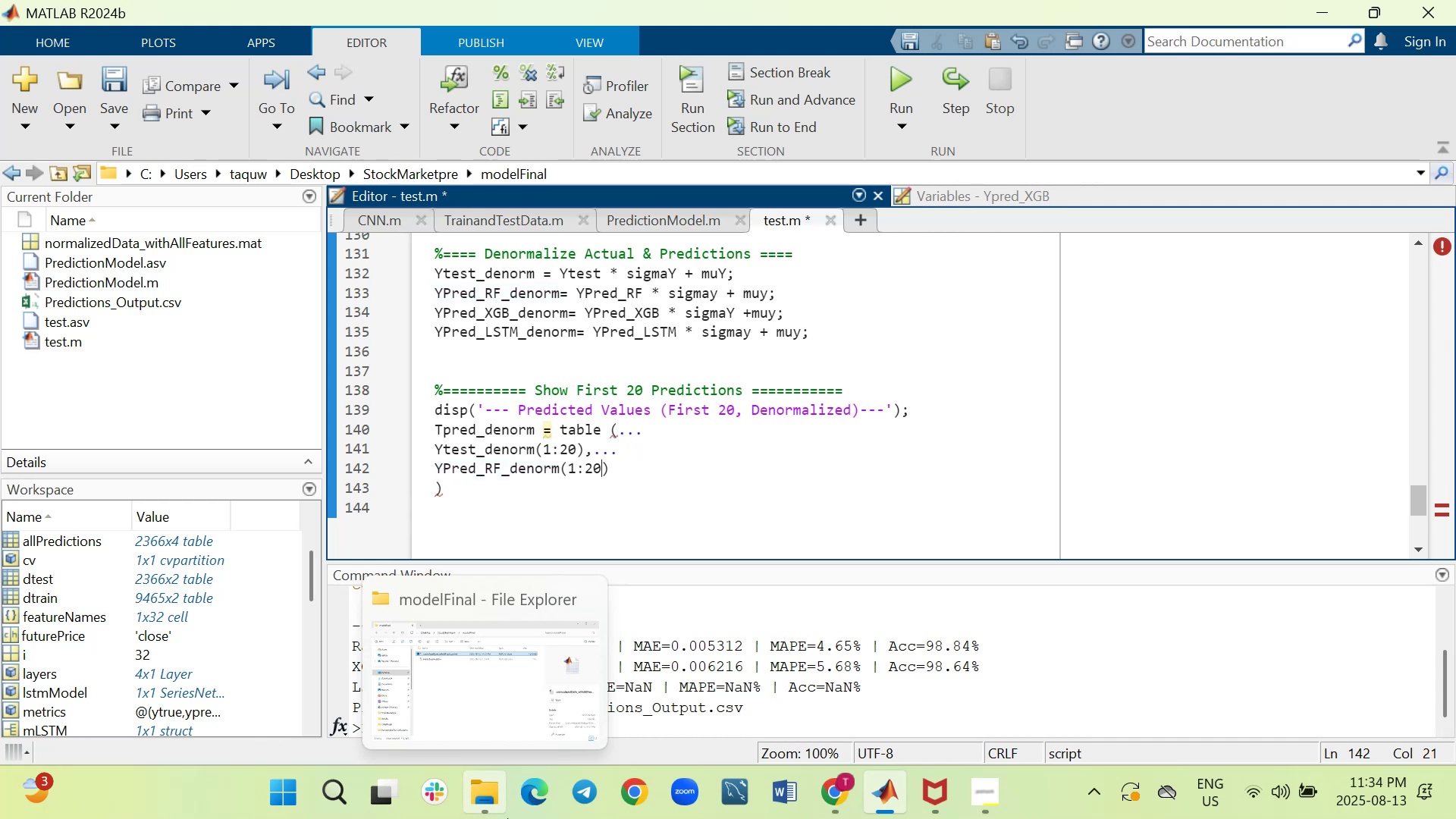 
key(ArrowRight)
 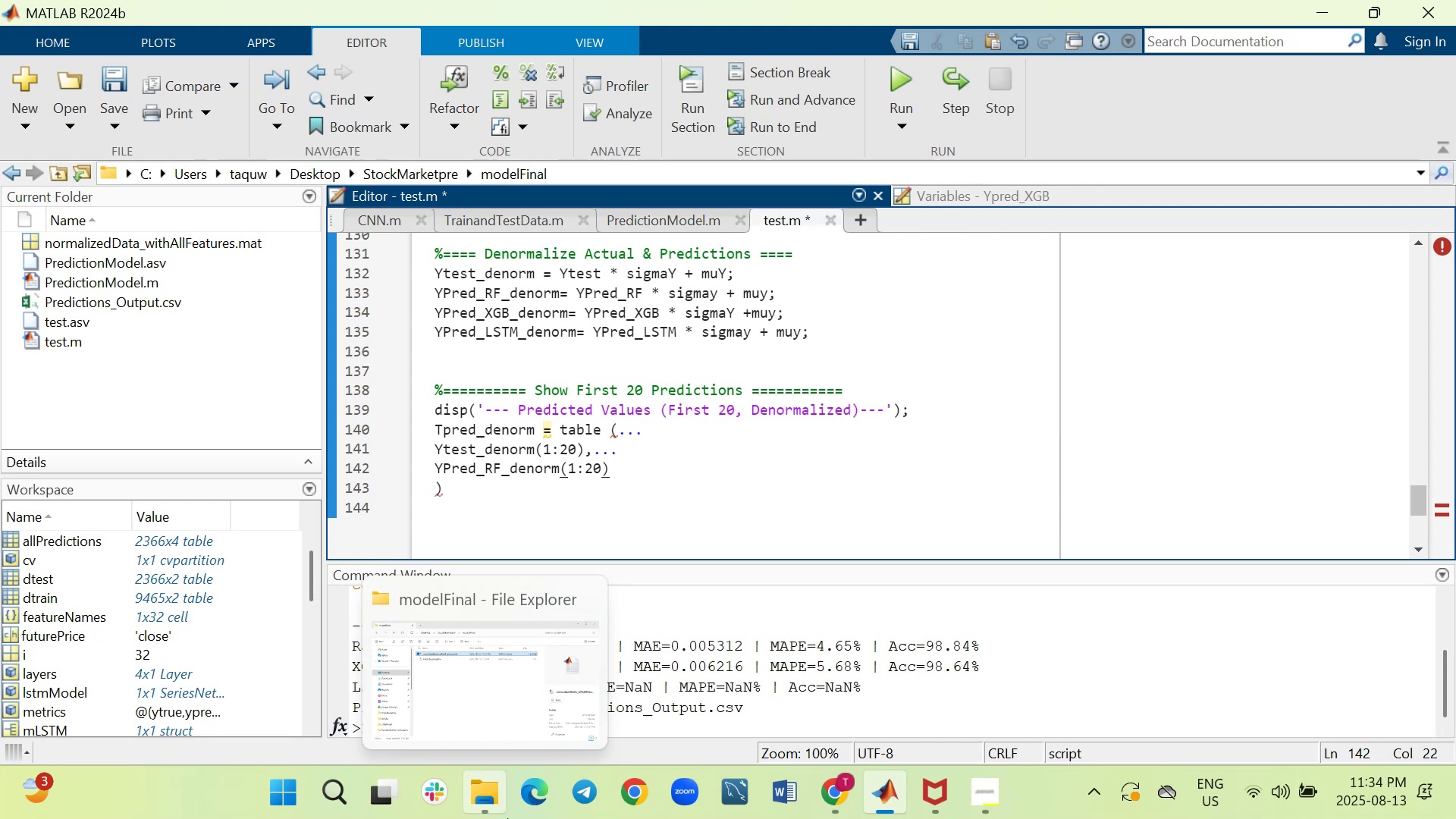 
key(Comma)
 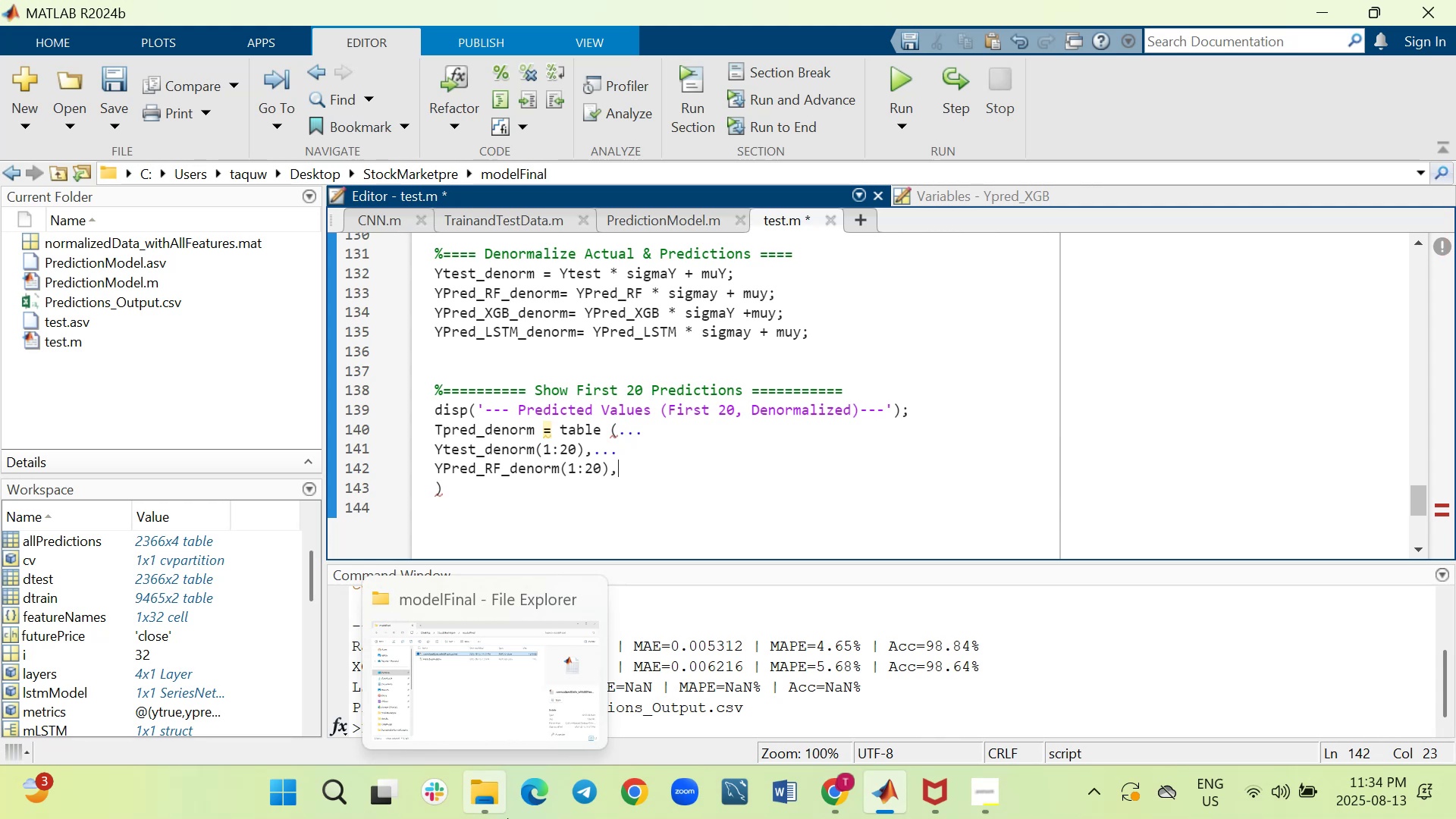 
key(Period)
 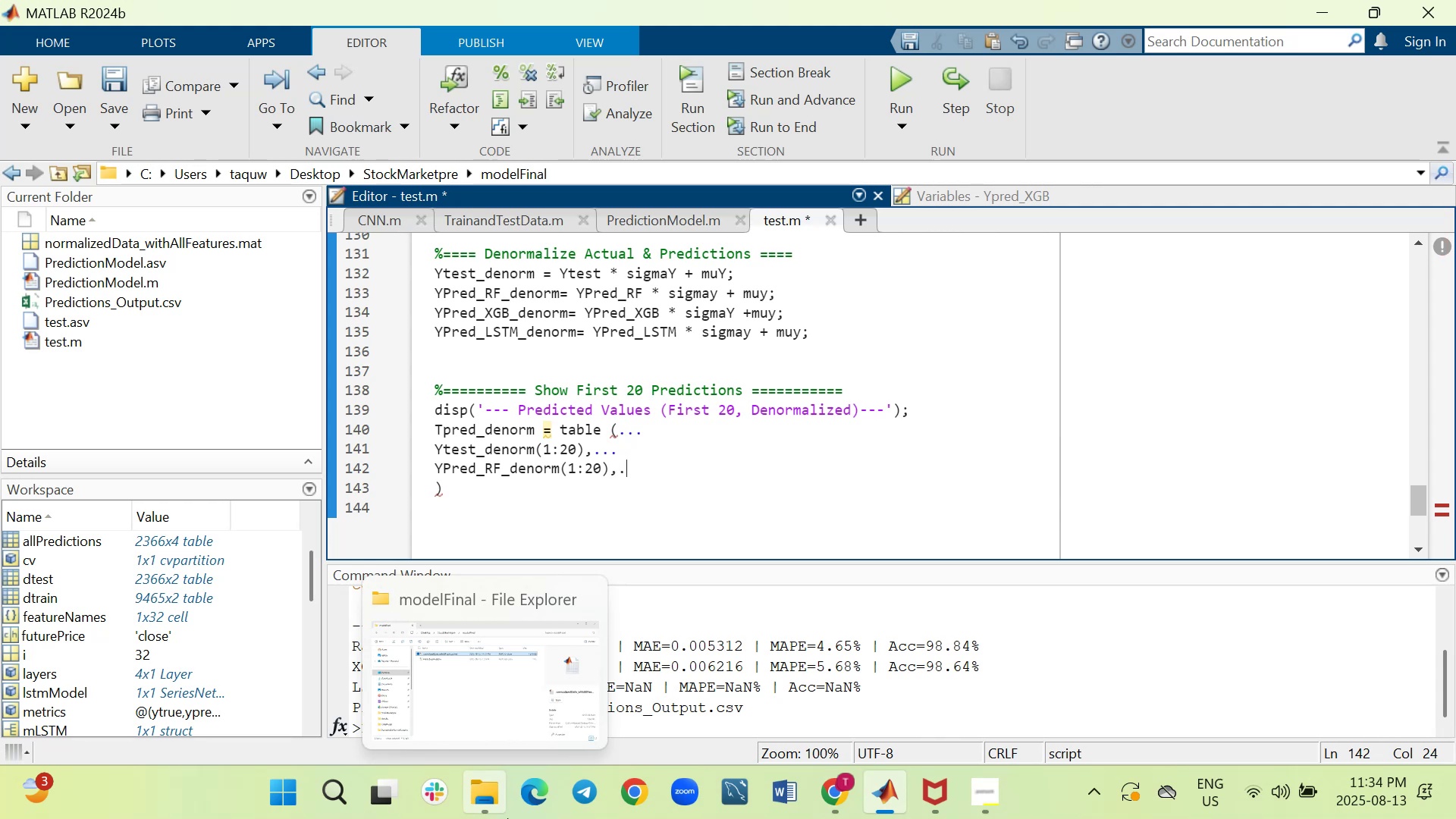 
key(Period)
 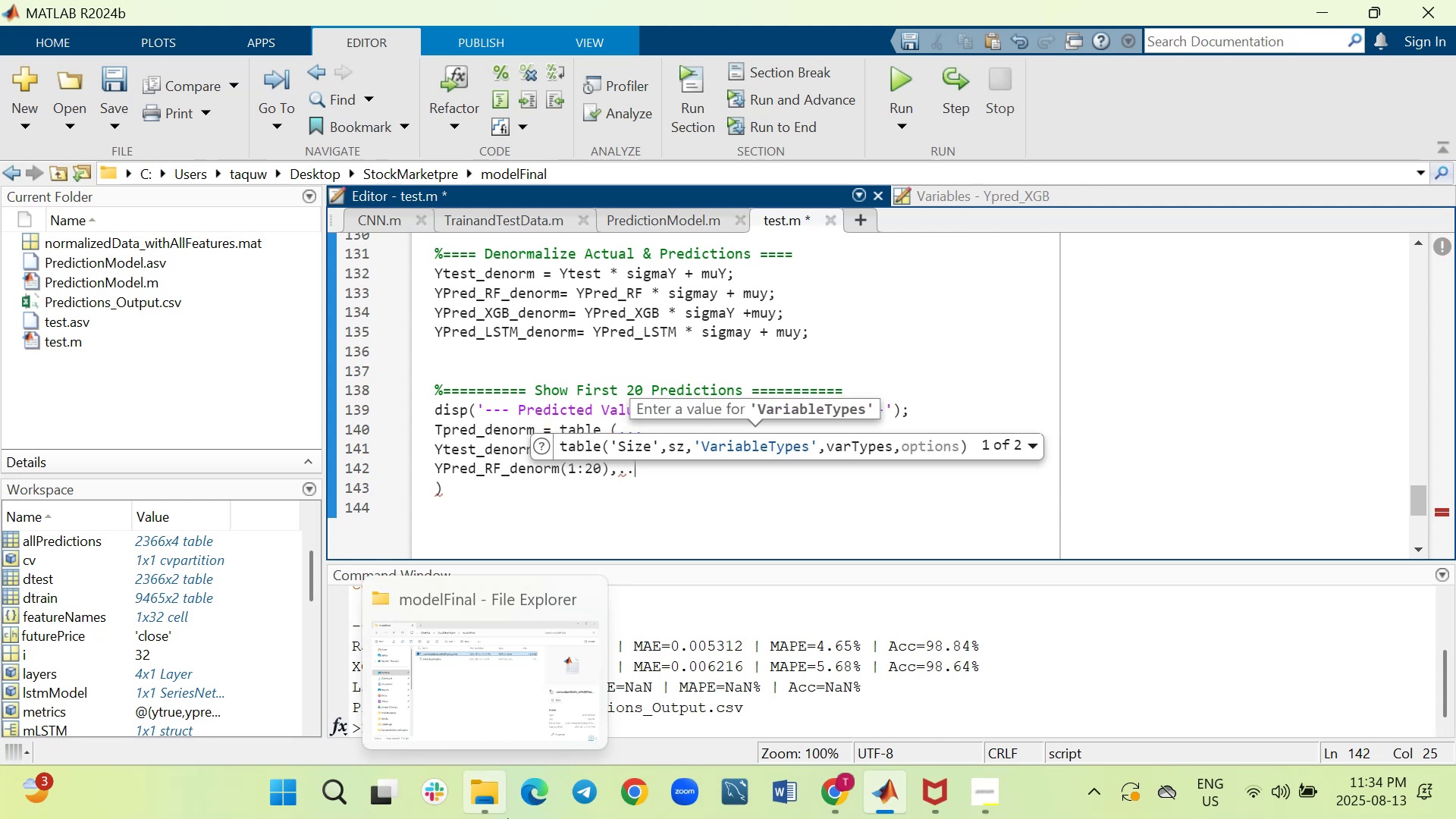 
key(Period)
 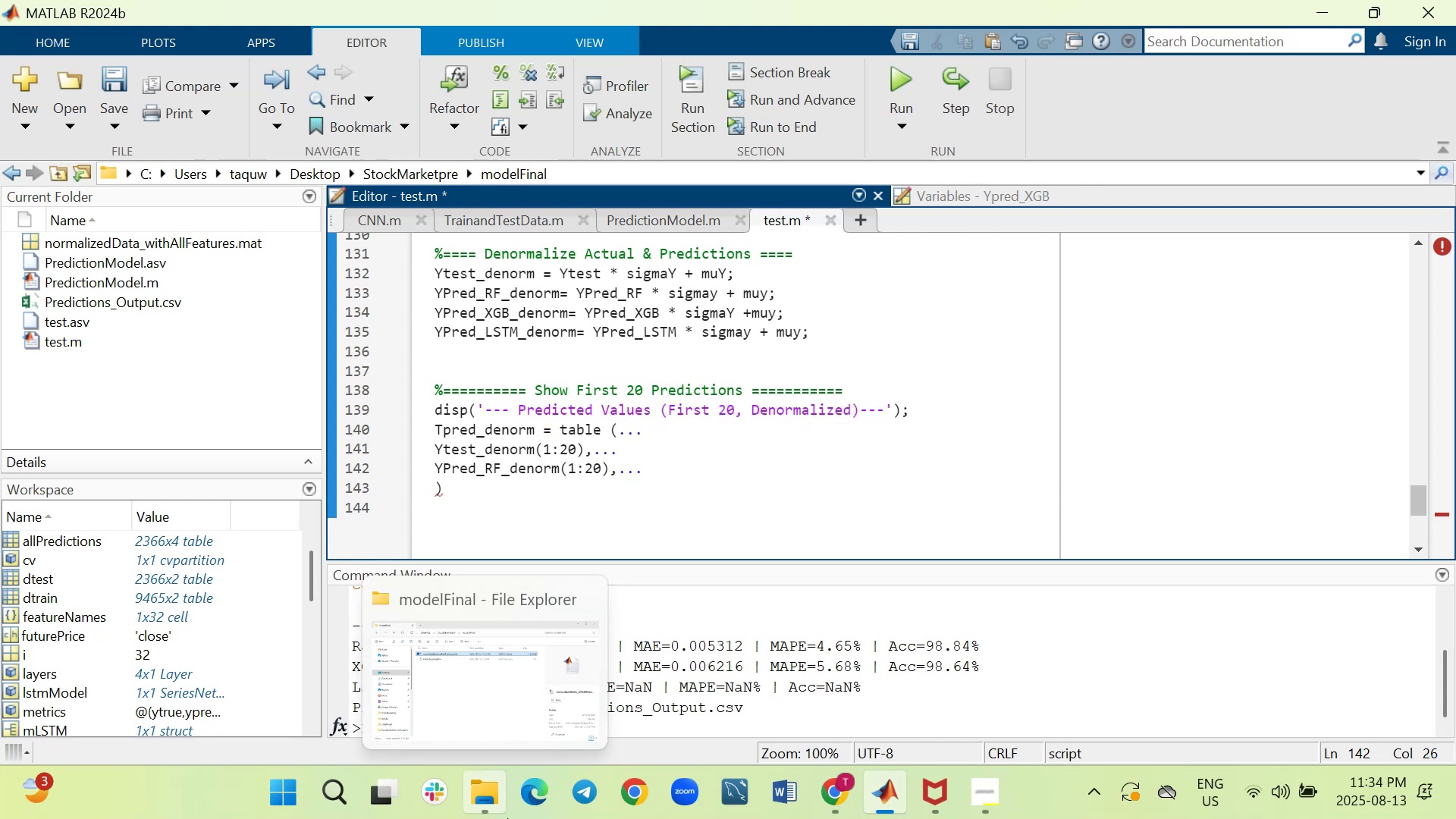 
key(Shift+ShiftRight)
 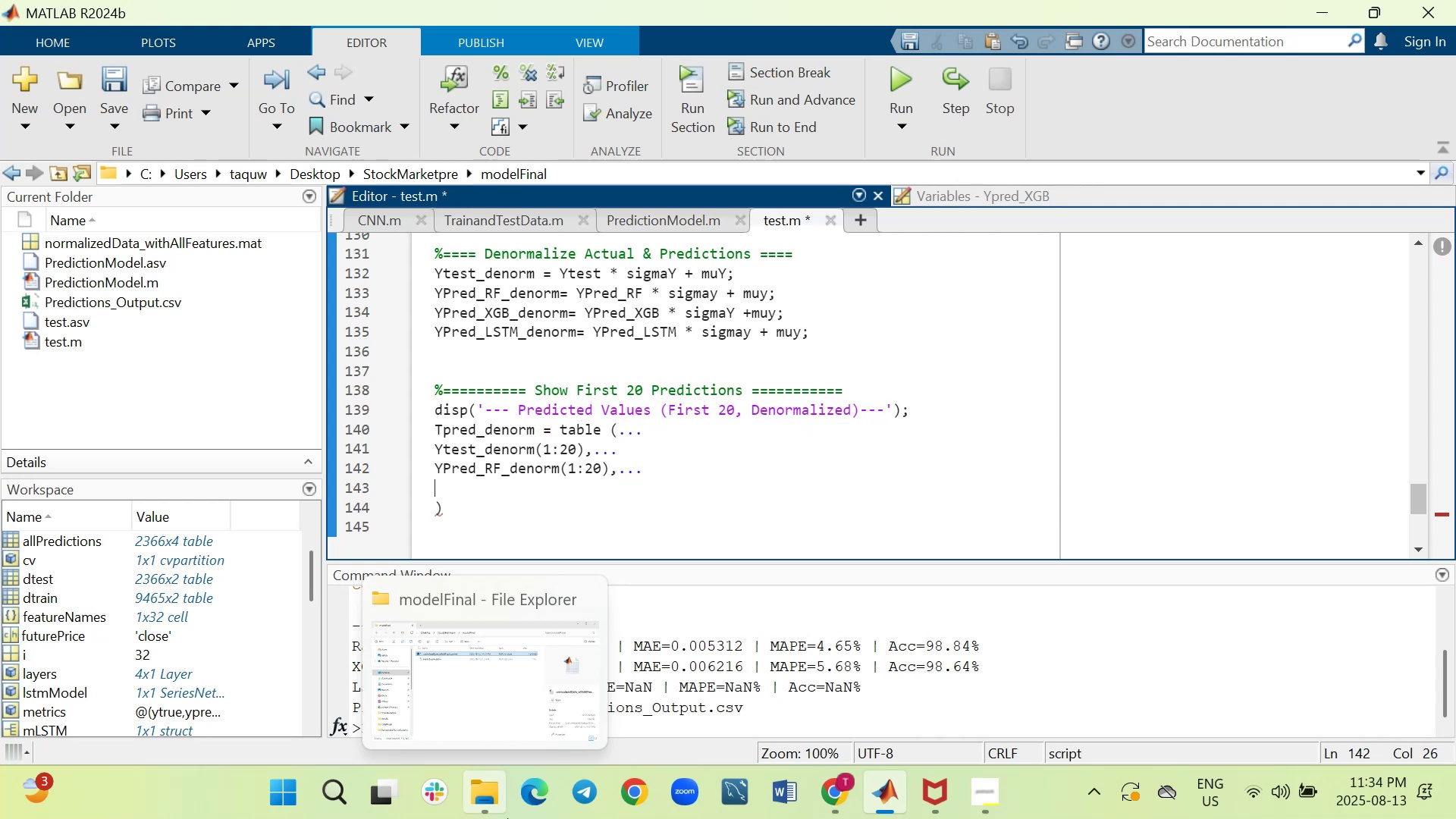 
key(Shift+Enter)
 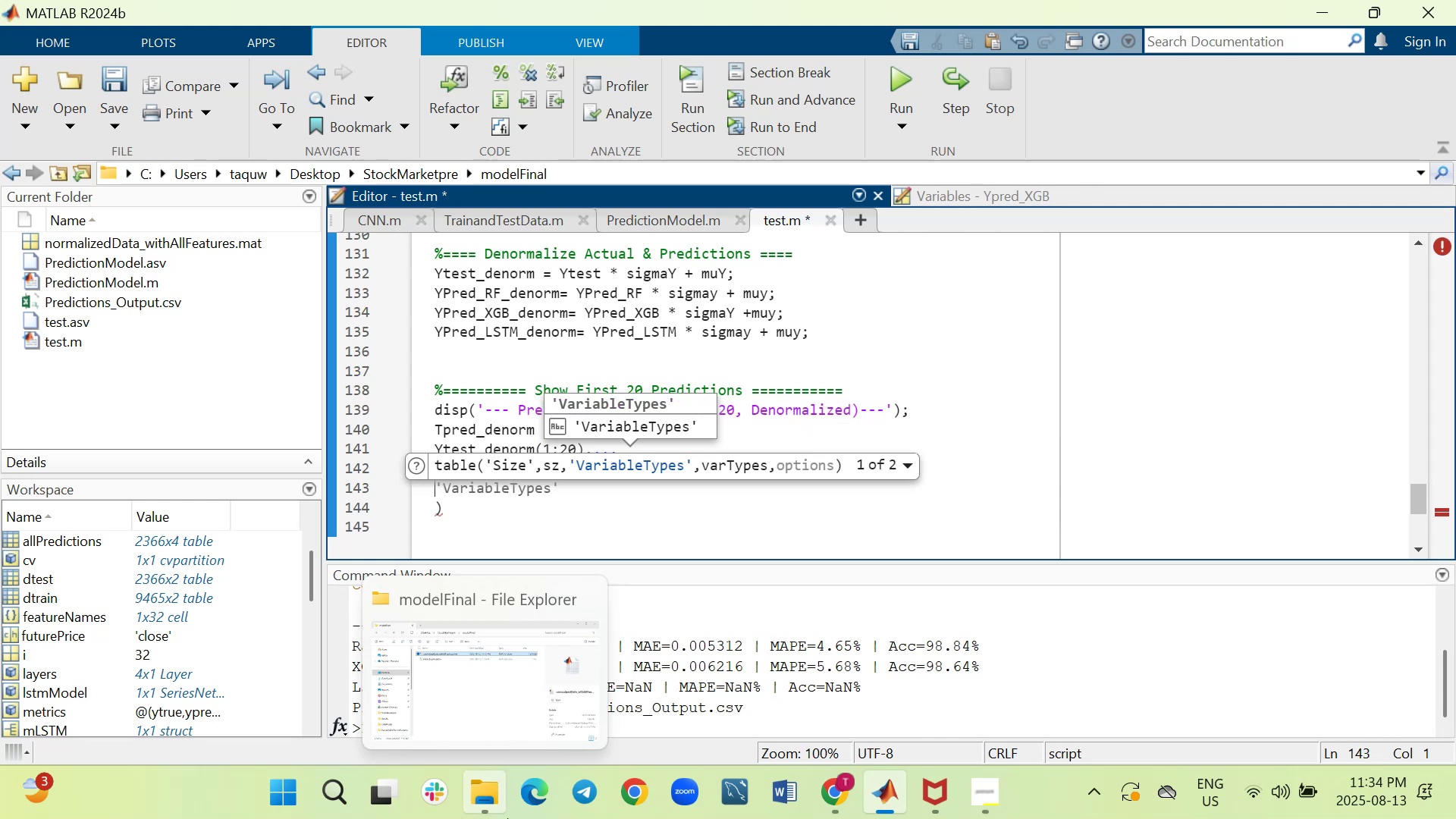 
wait(6.68)
 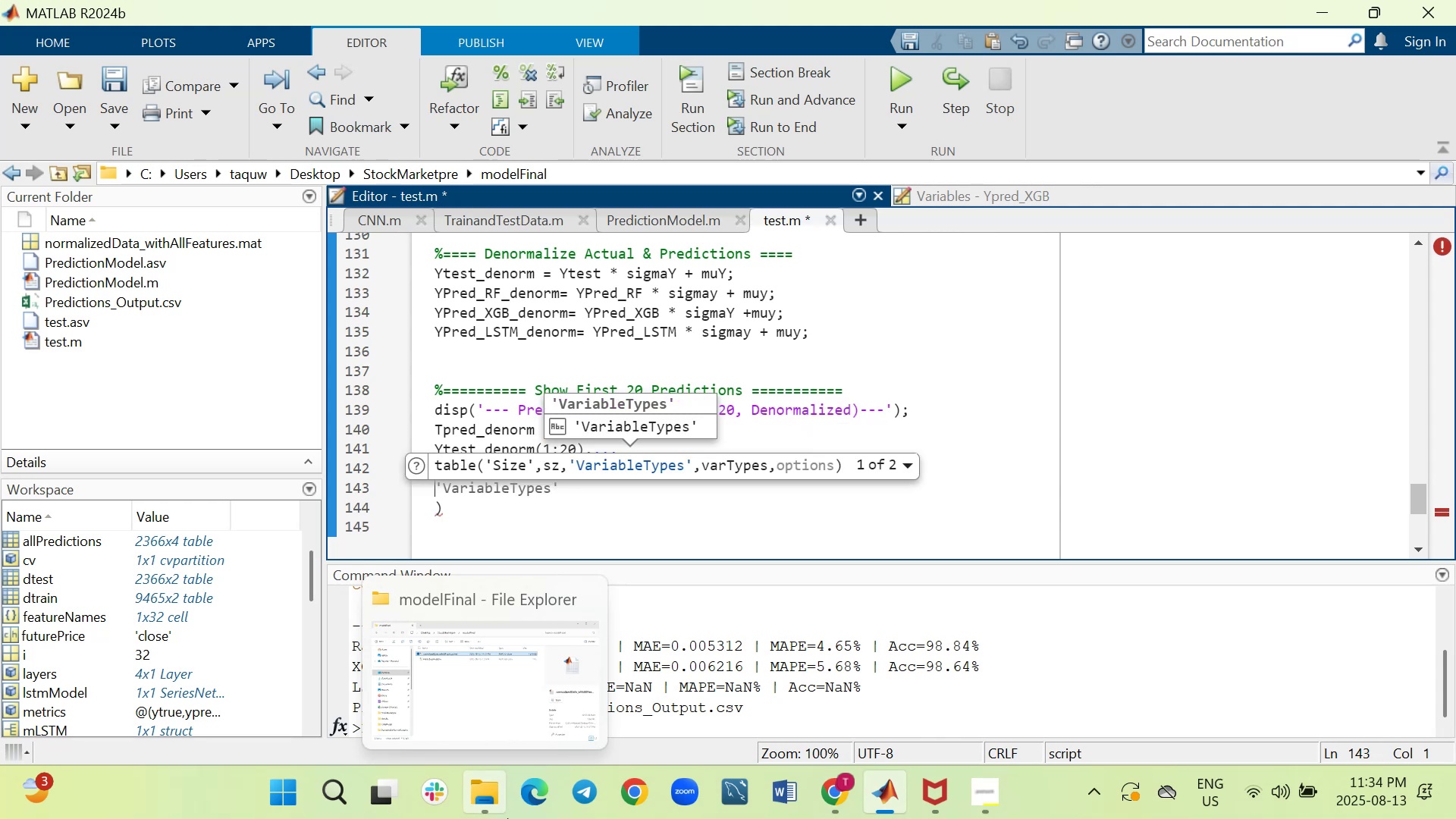 
type(YPred)
 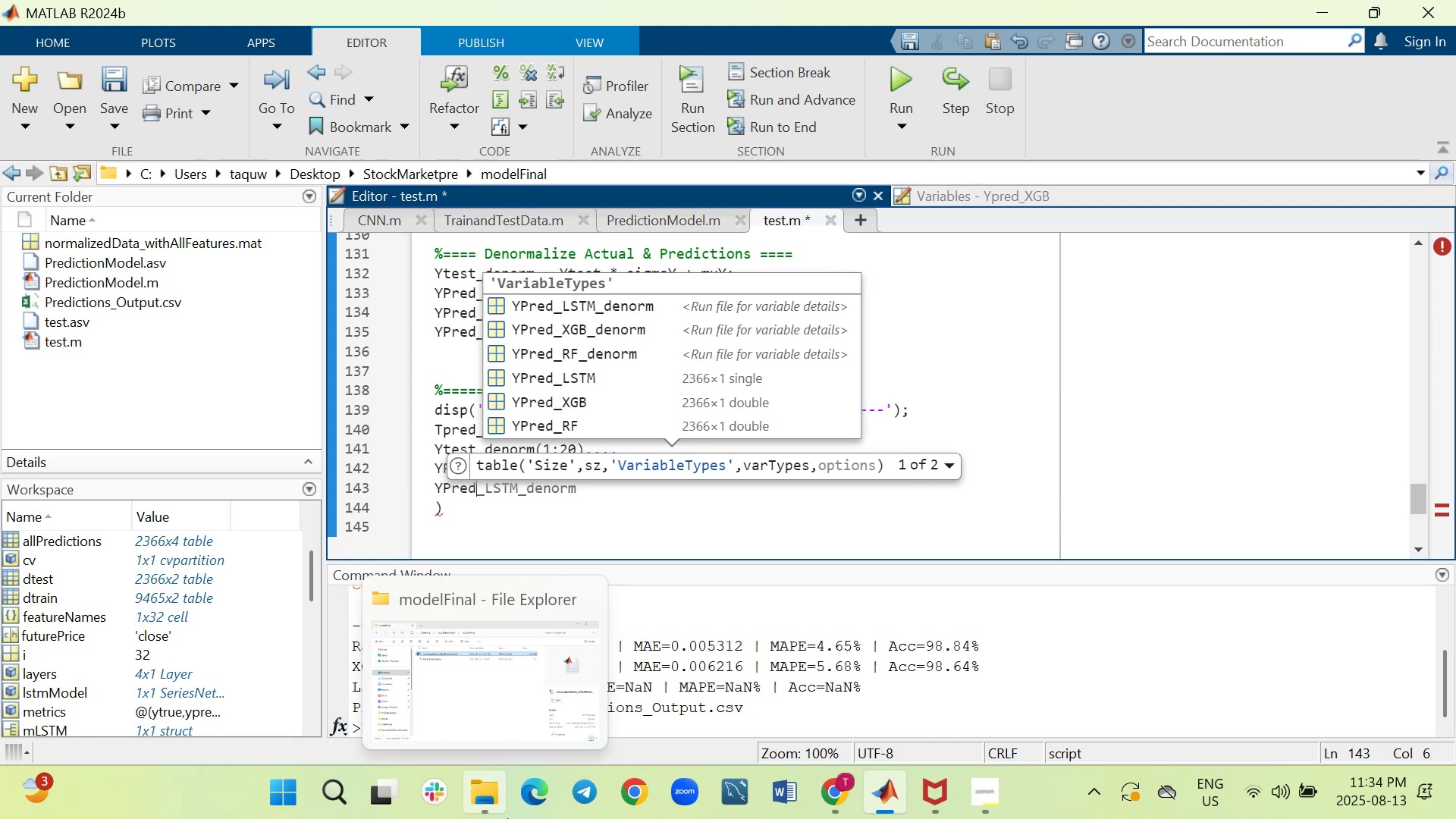 
key(Tab)
 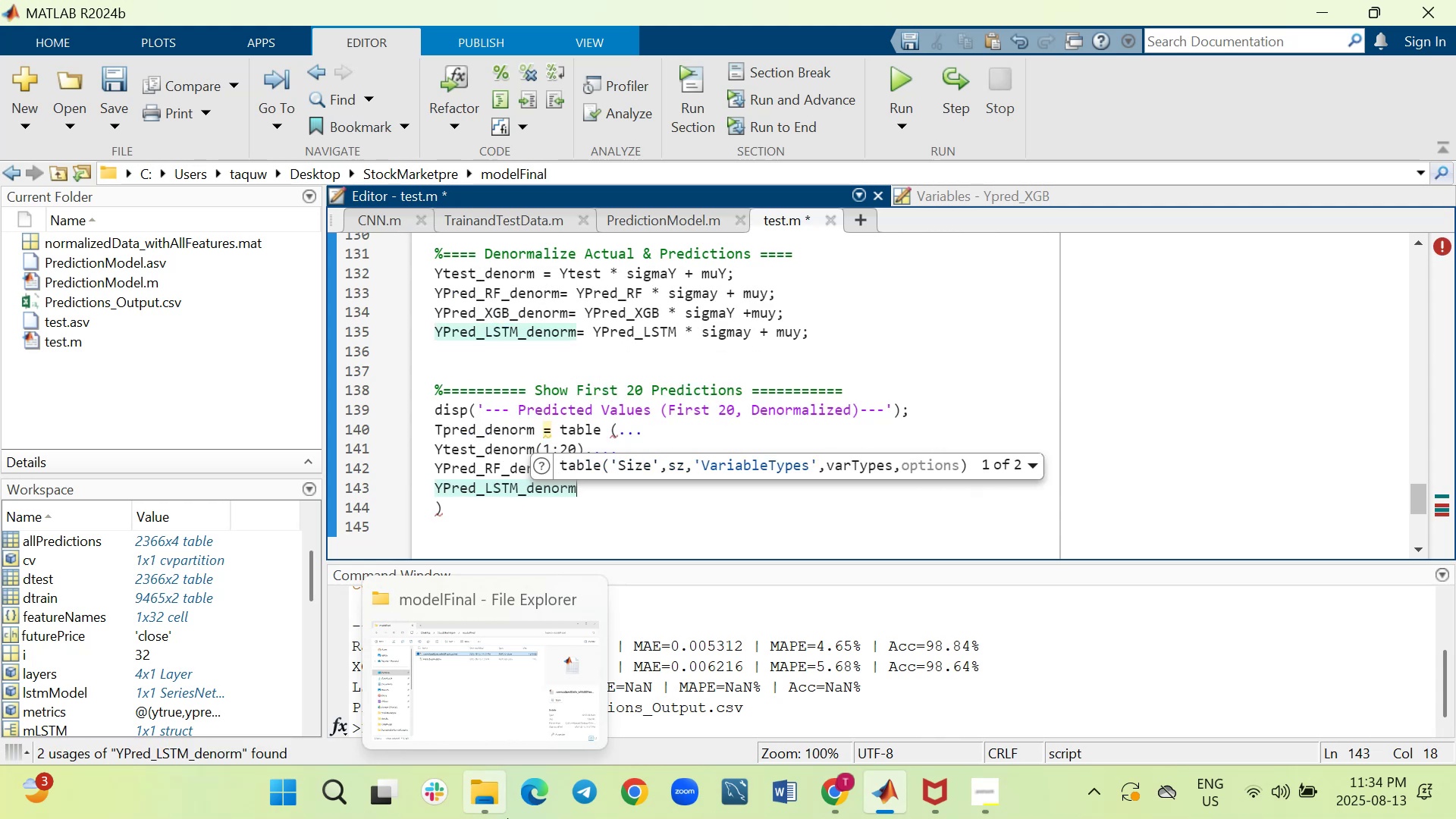 
type((1:20)
 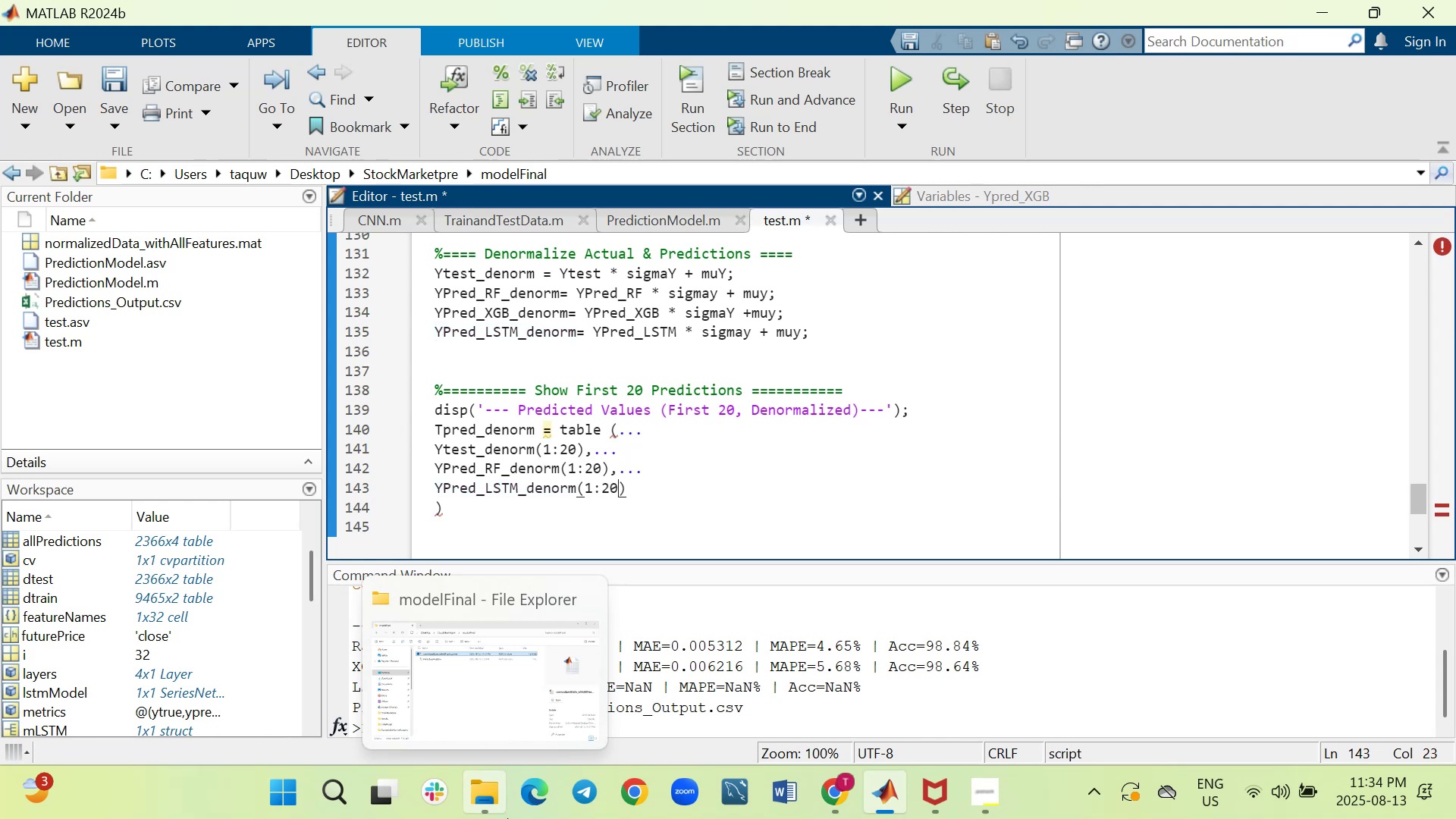 
wait(18.0)
 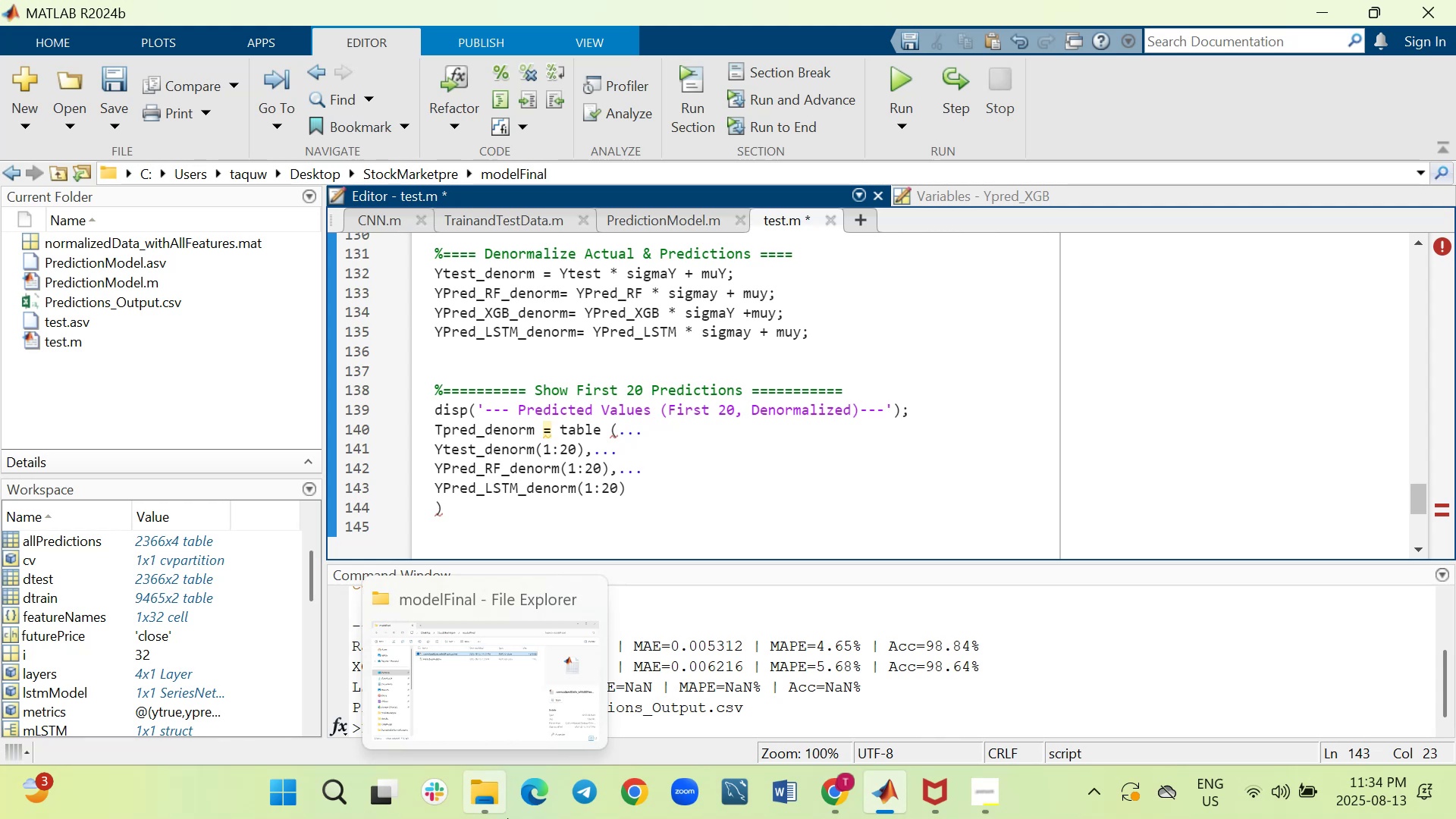 
key(Semicolon)
 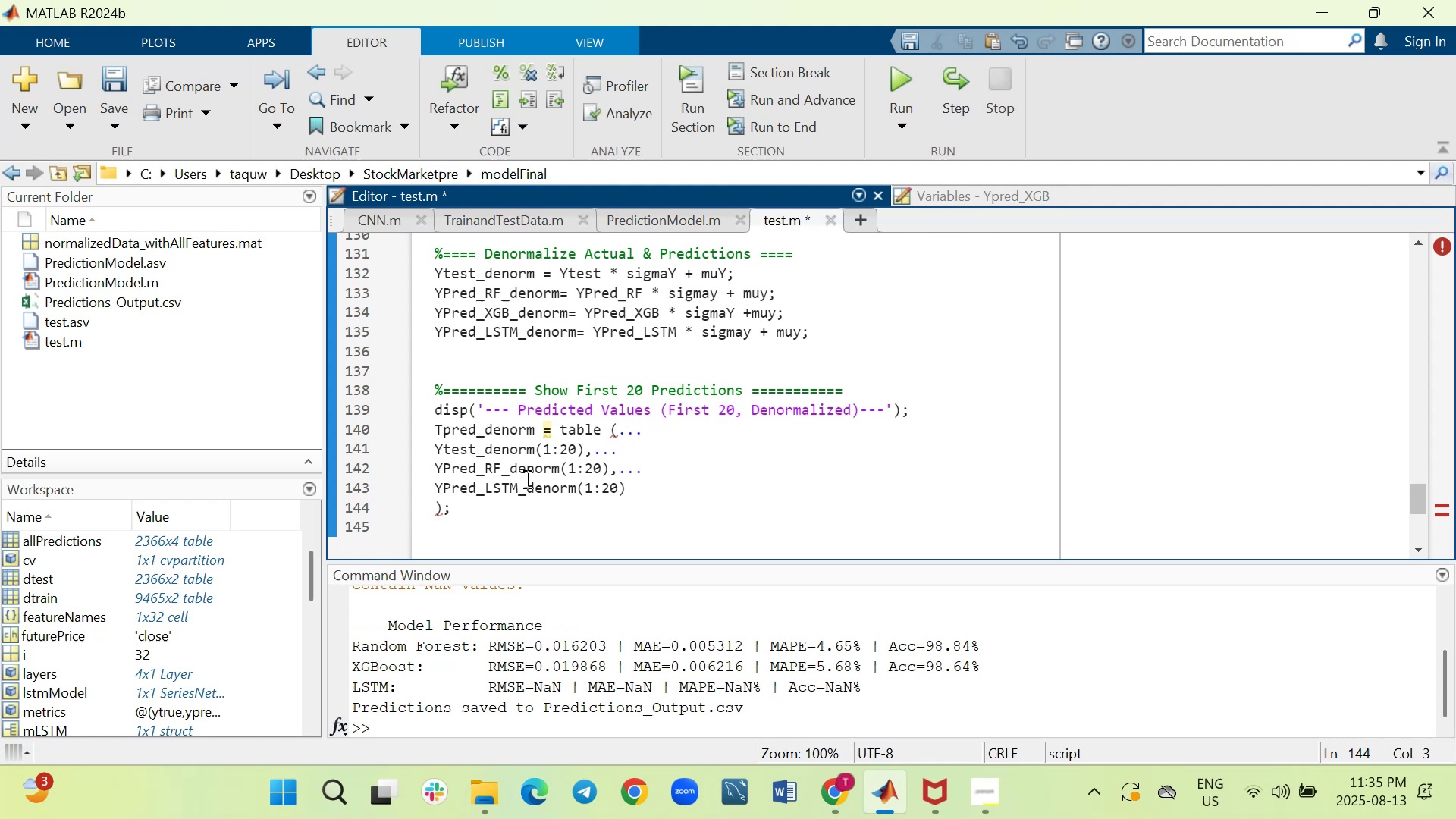 
wait(31.63)
 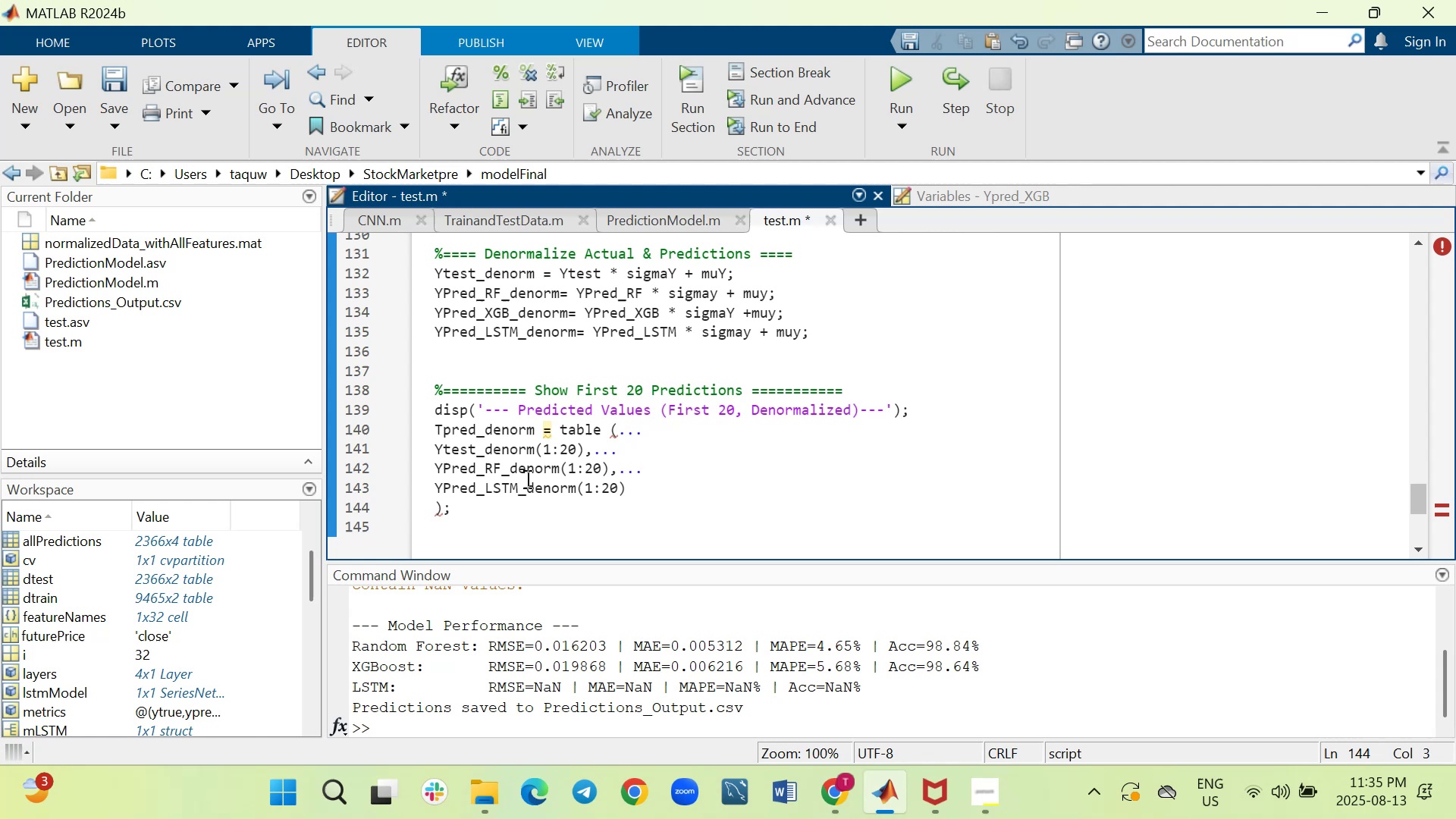 
left_click([642, 491])
 